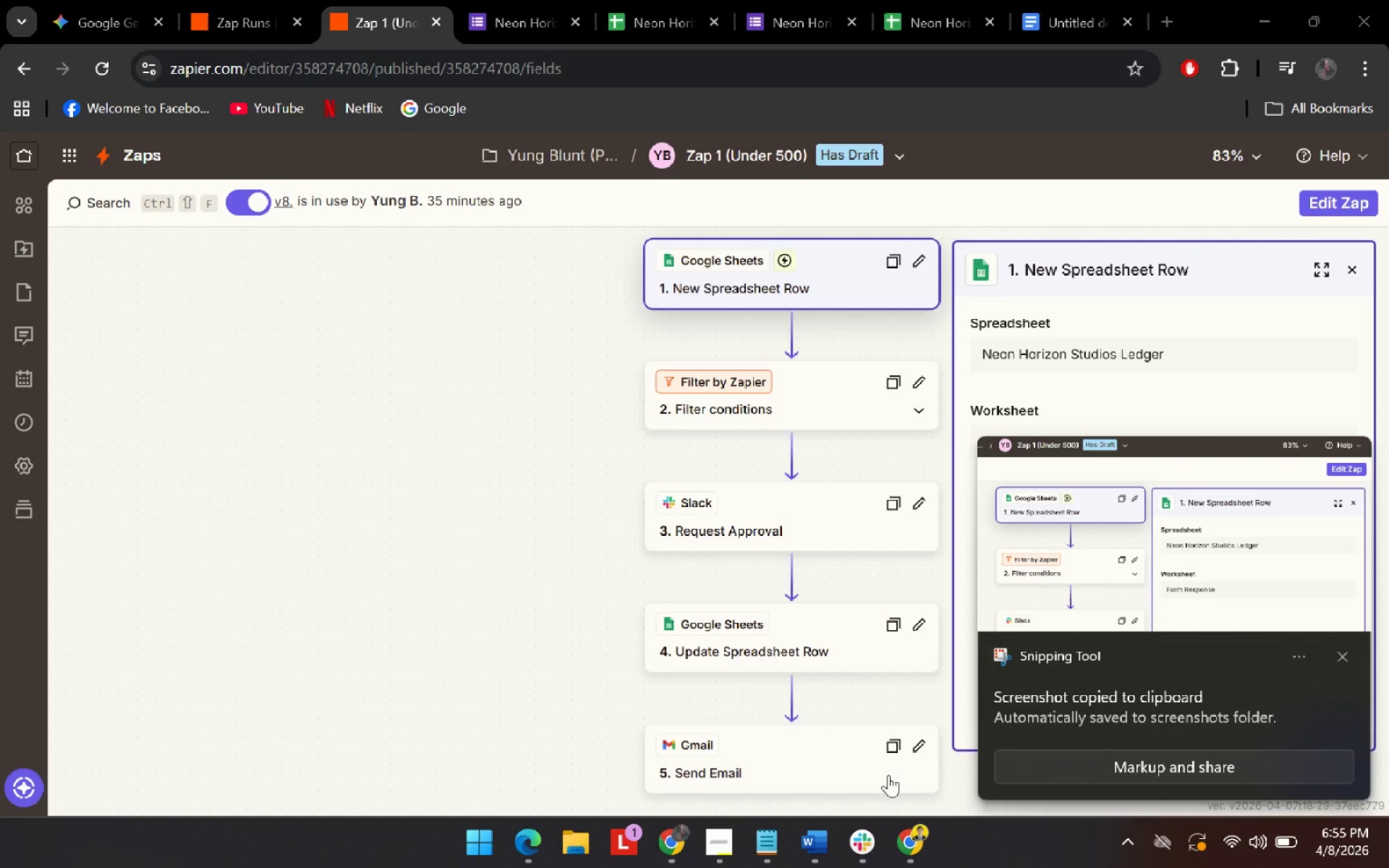 
key(Alt+Tab)
 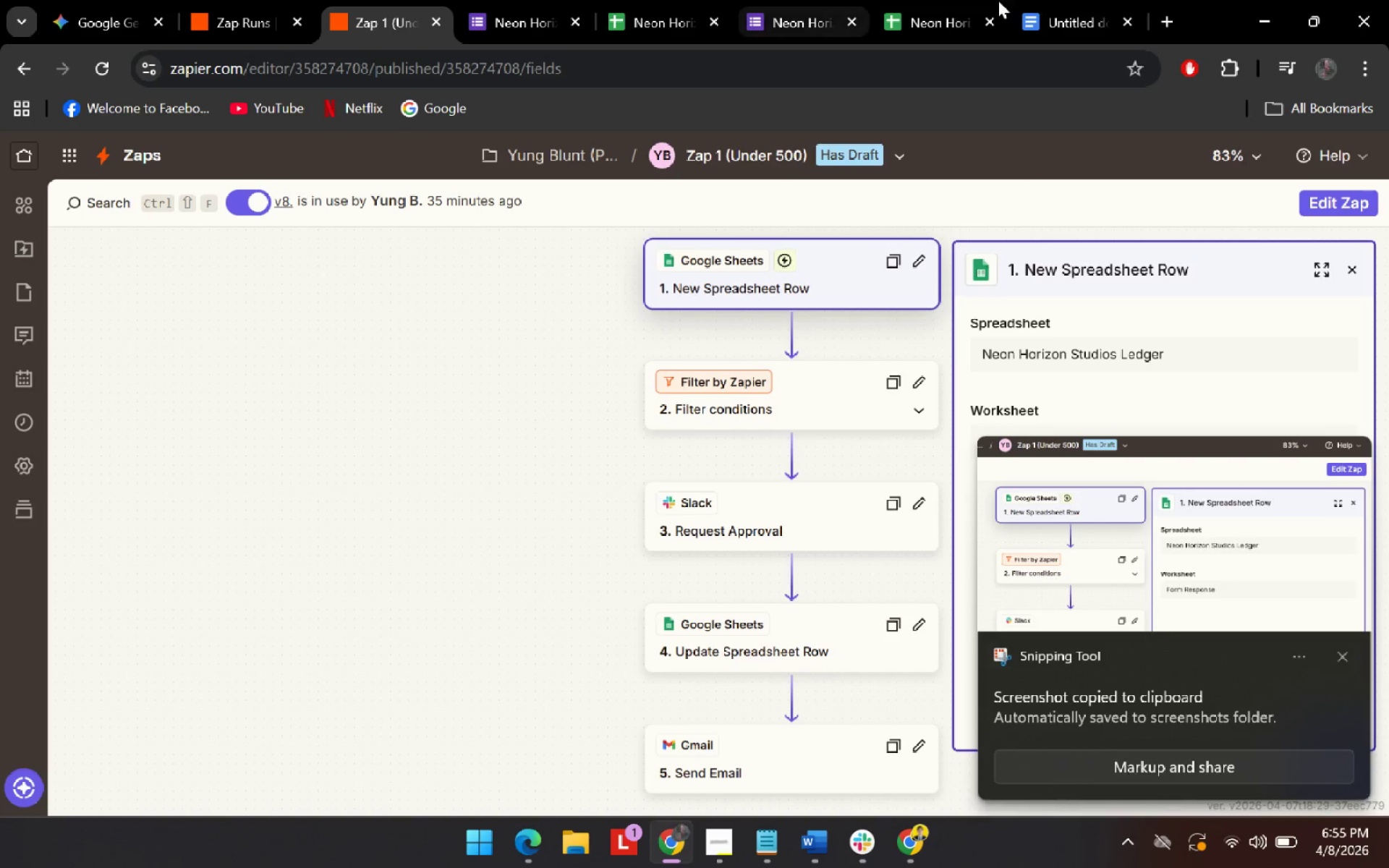 
left_click([1035, 0])
 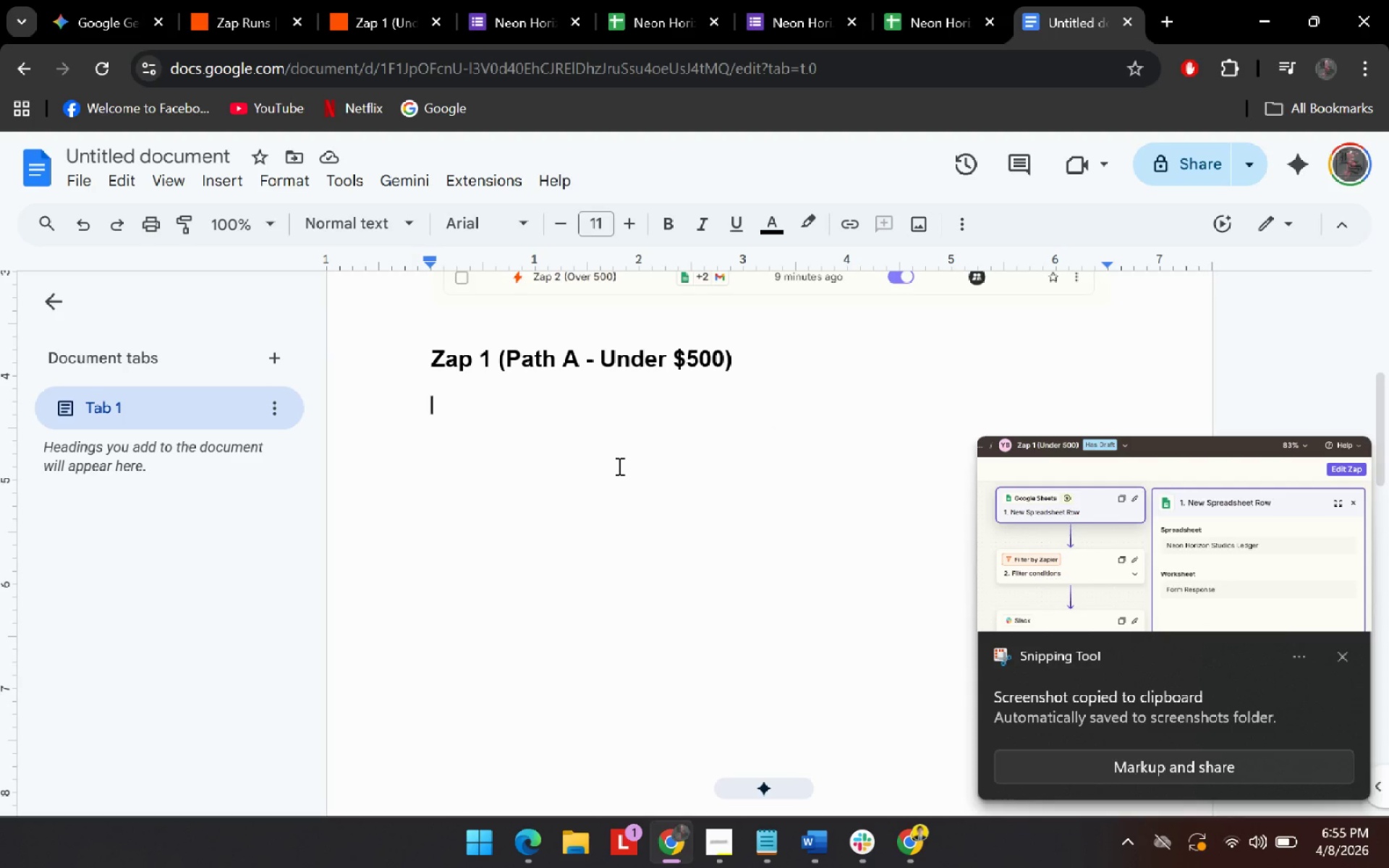 
key(Control+V)
 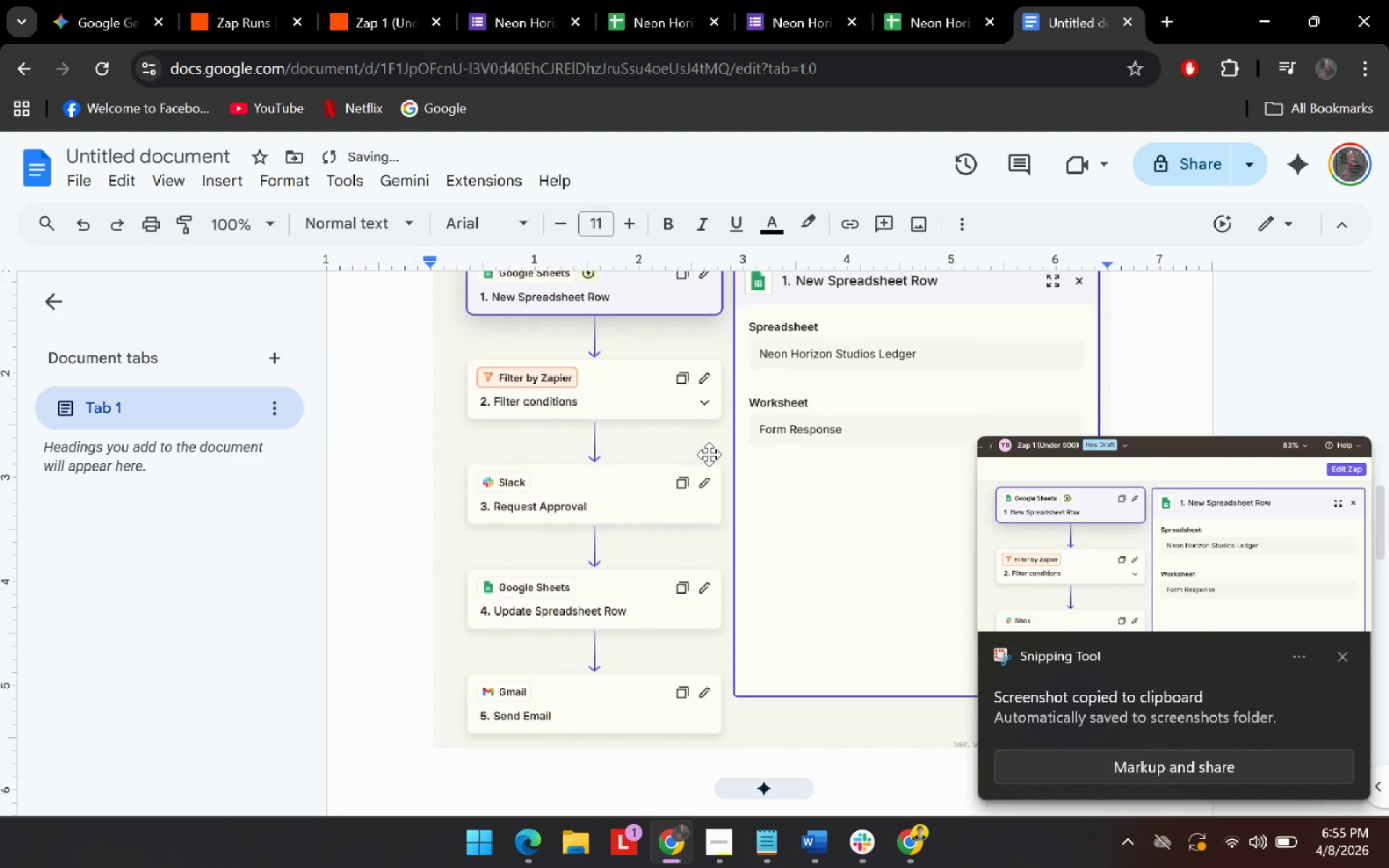 
scroll: coordinate [744, 498], scroll_direction: down, amount: 3.0
 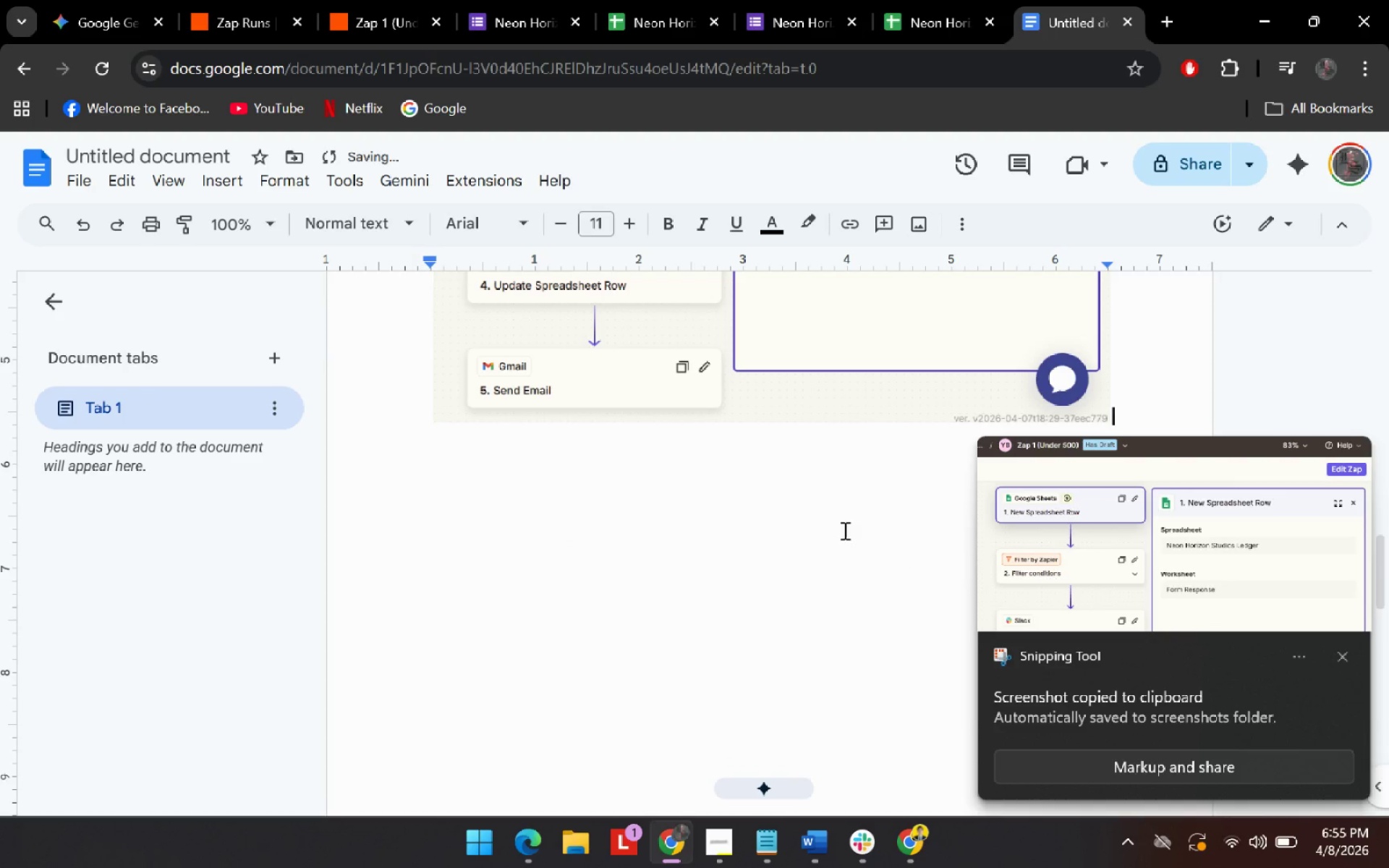 
scroll: coordinate [896, 515], scroll_direction: up, amount: 14.0
 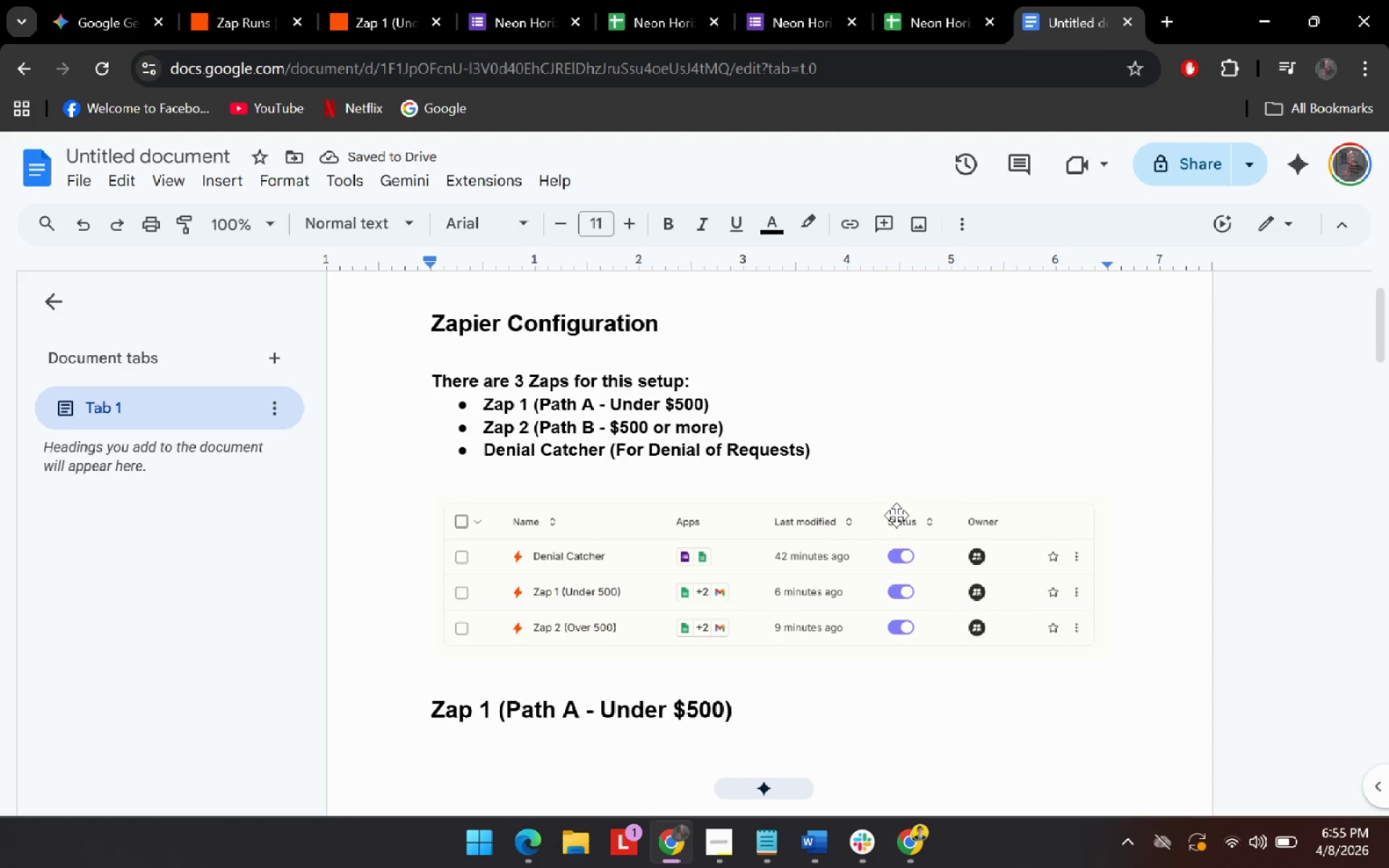 
scroll: coordinate [1078, 535], scroll_direction: down, amount: 1.0
 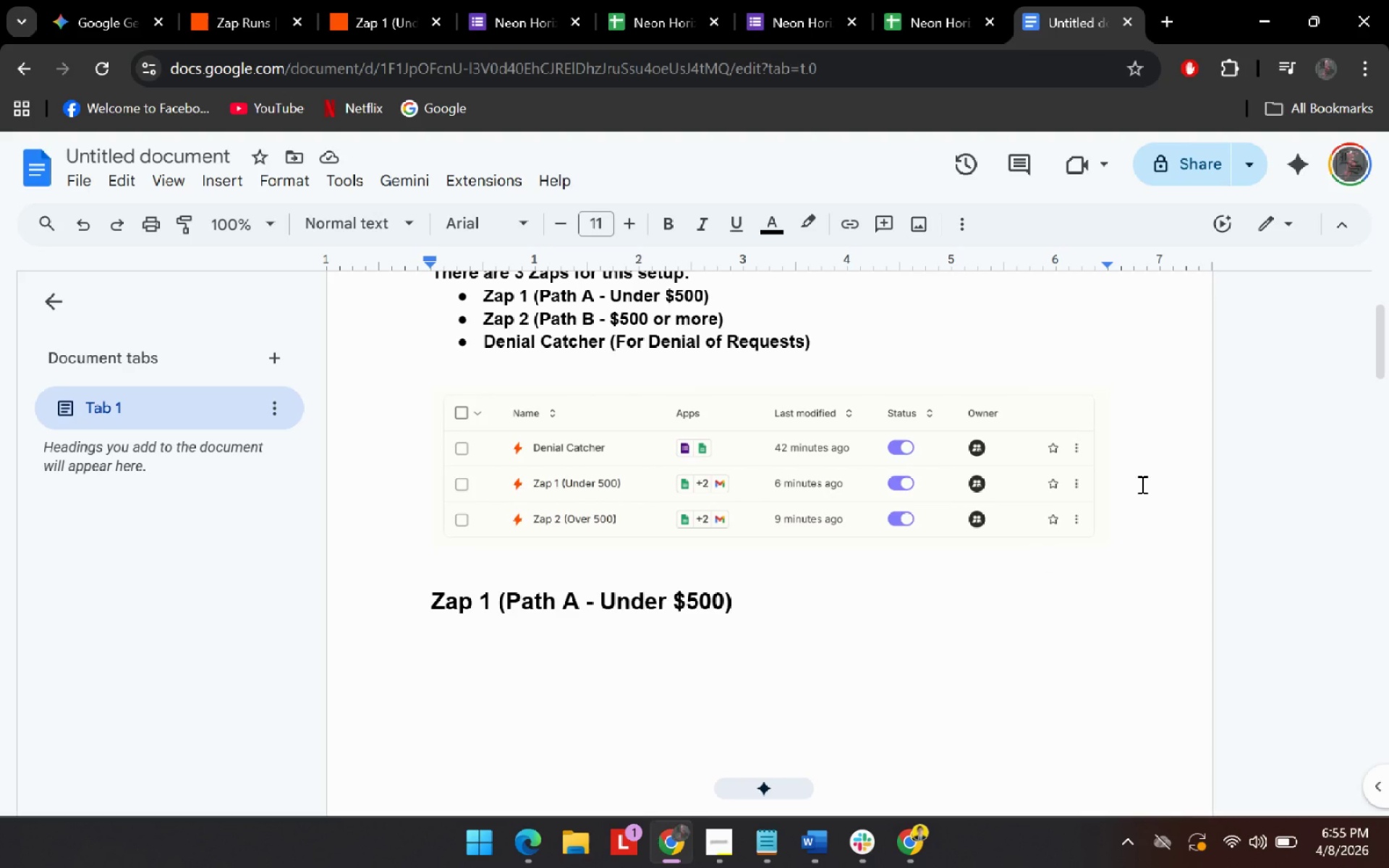 
hold_key(key=ControlLeft, duration=1.14)
 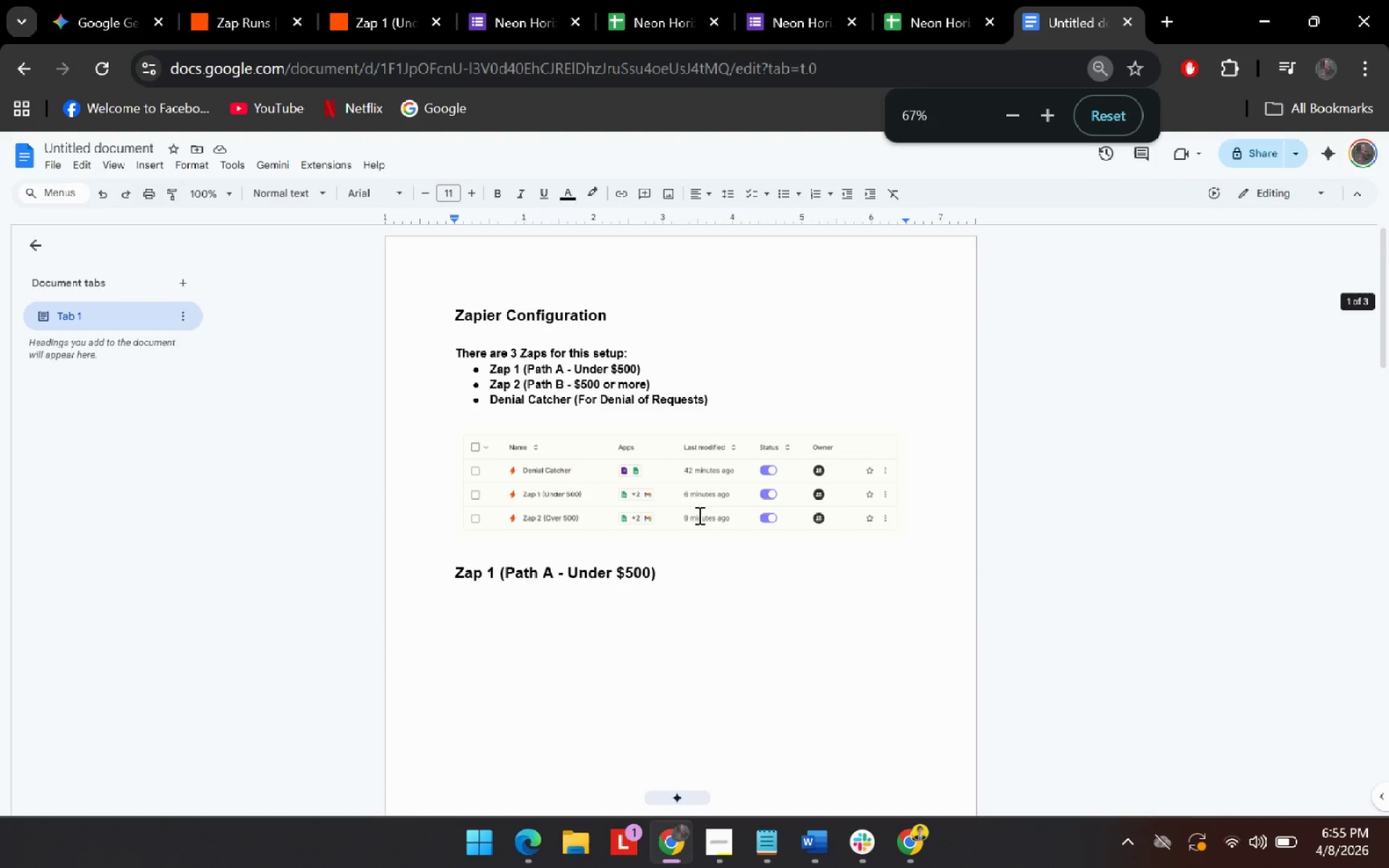 
scroll: coordinate [698, 515], scroll_direction: down, amount: 9.0
 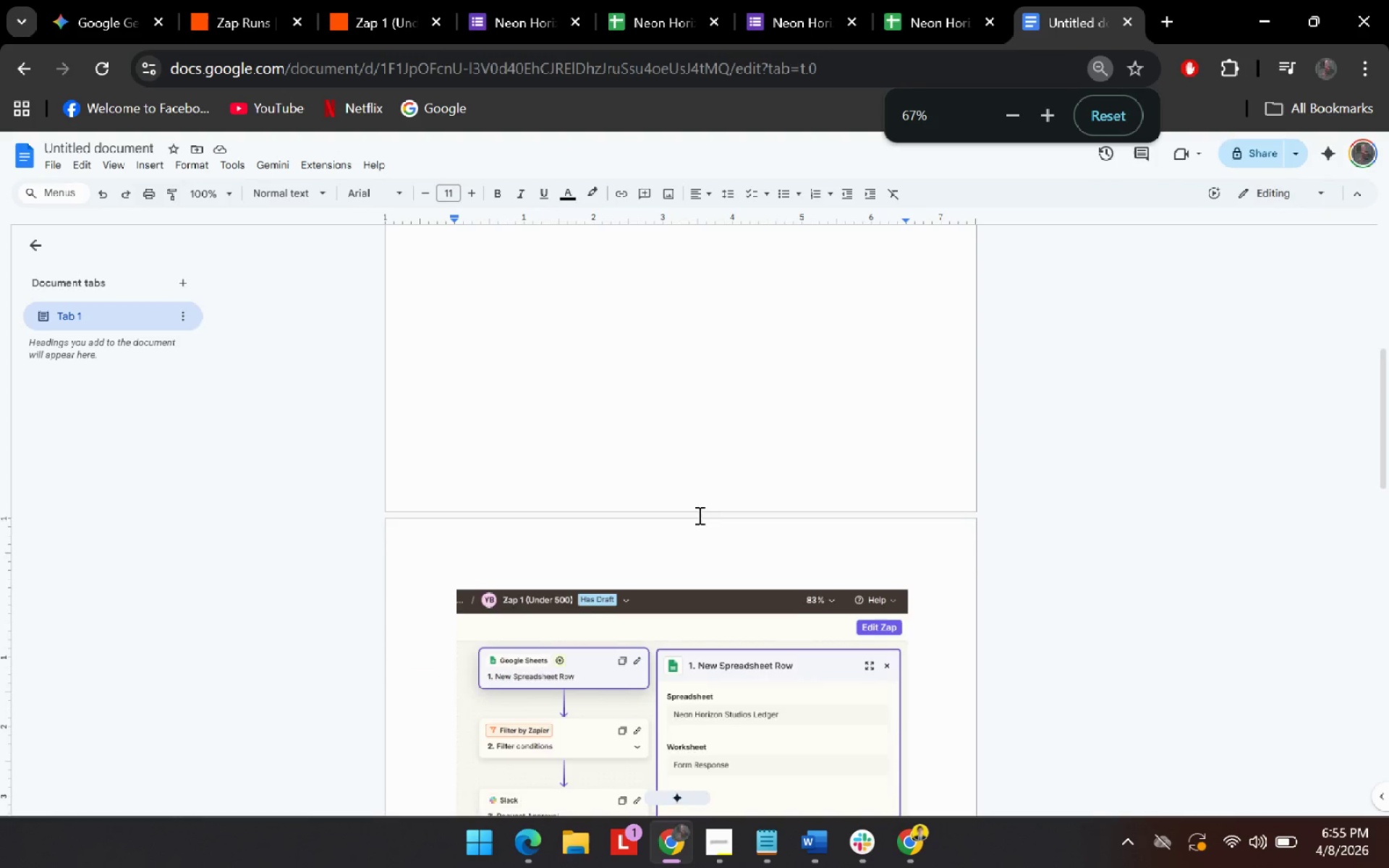 
scroll: coordinate [698, 515], scroll_direction: up, amount: 5.0
 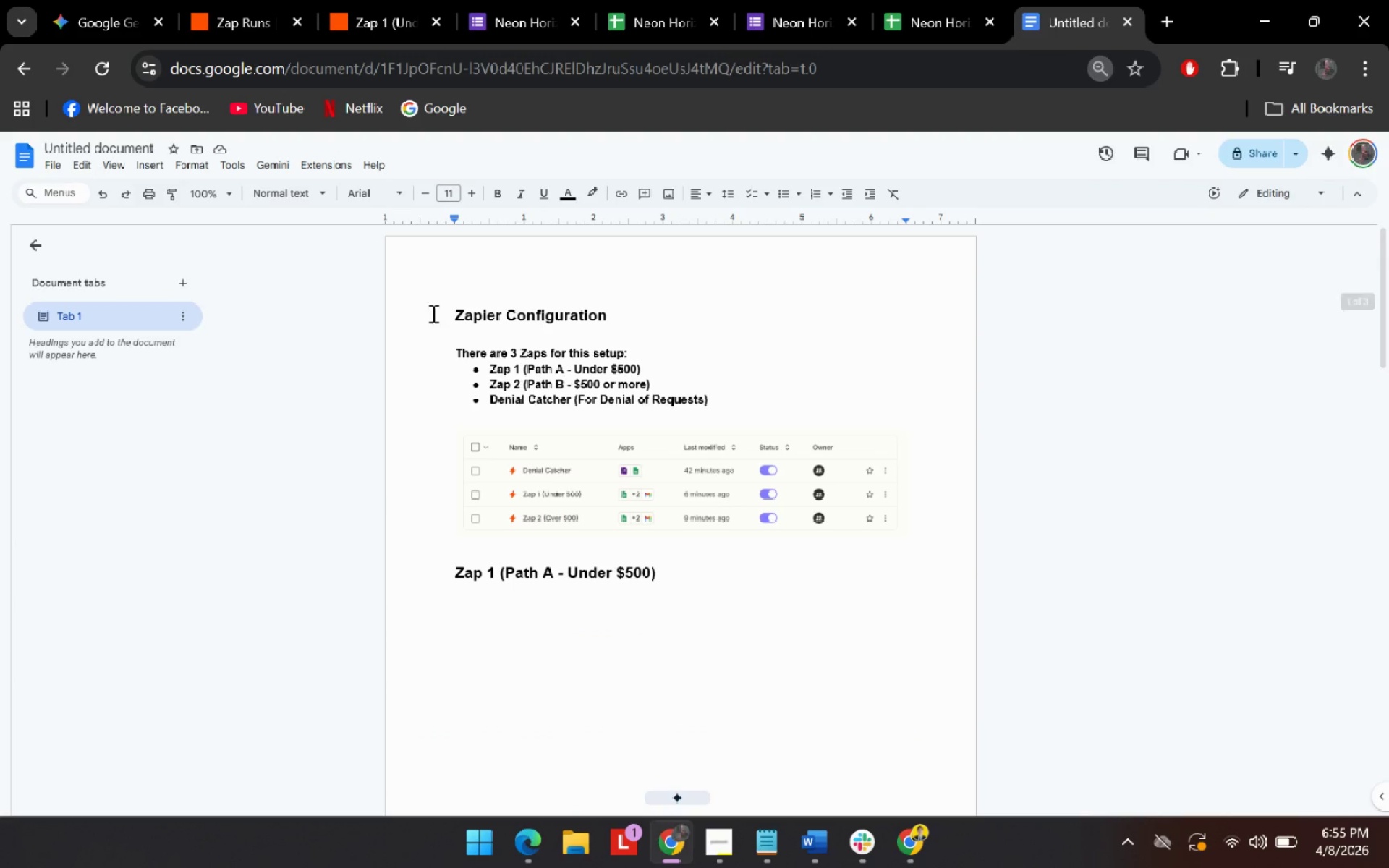 
left_click([488, 287])
 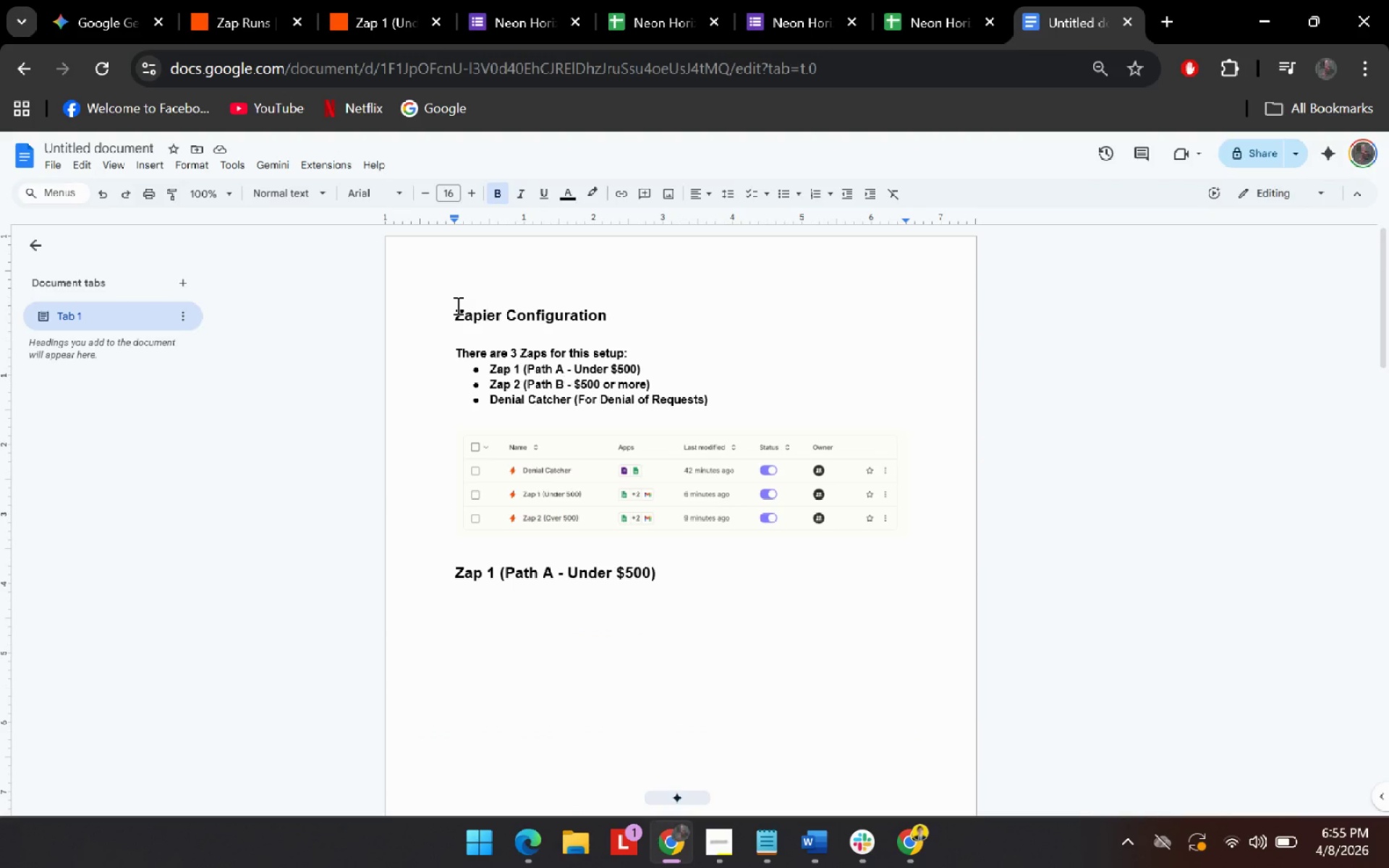 
left_click([454, 309])
 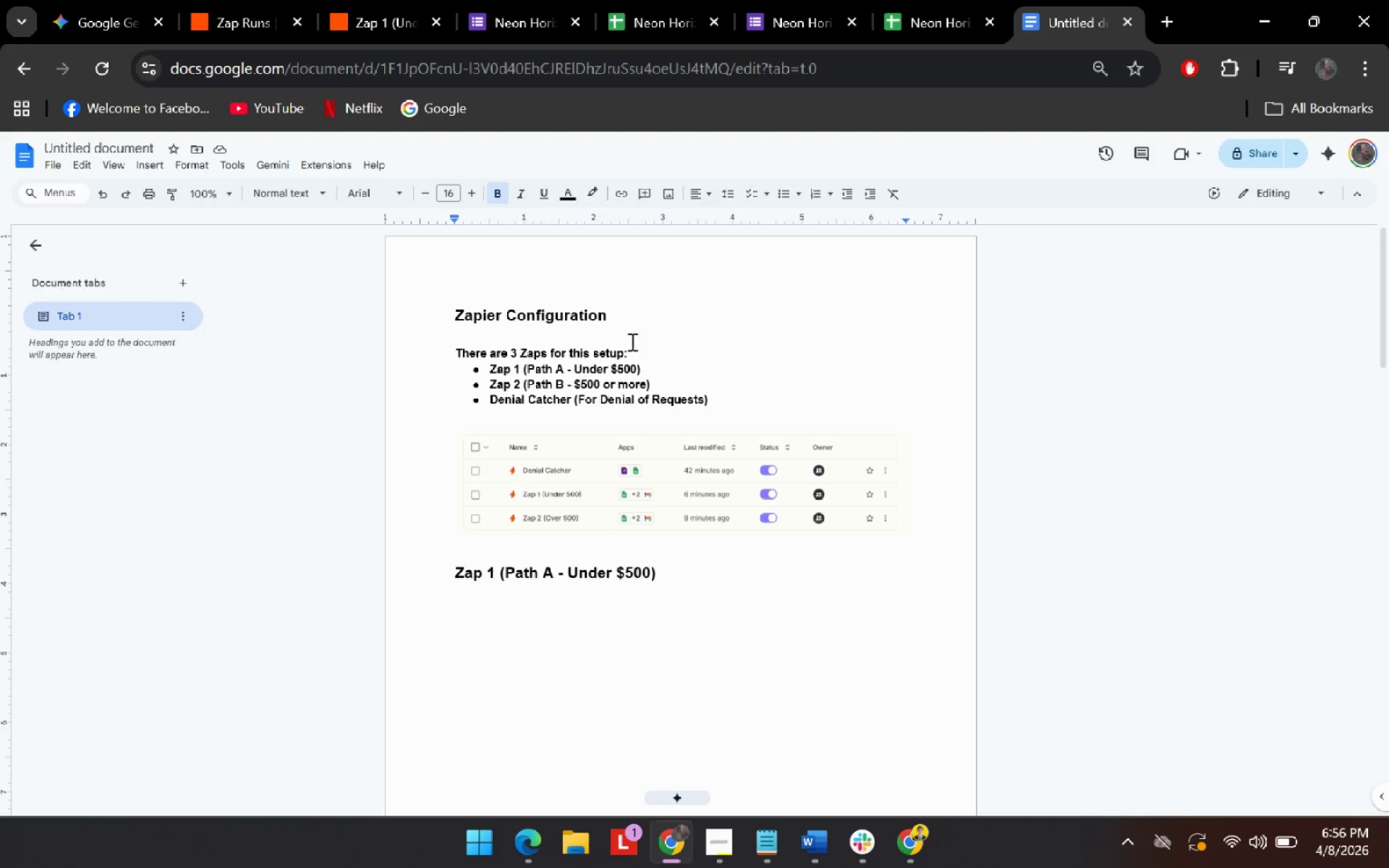 
key(Control+A)
 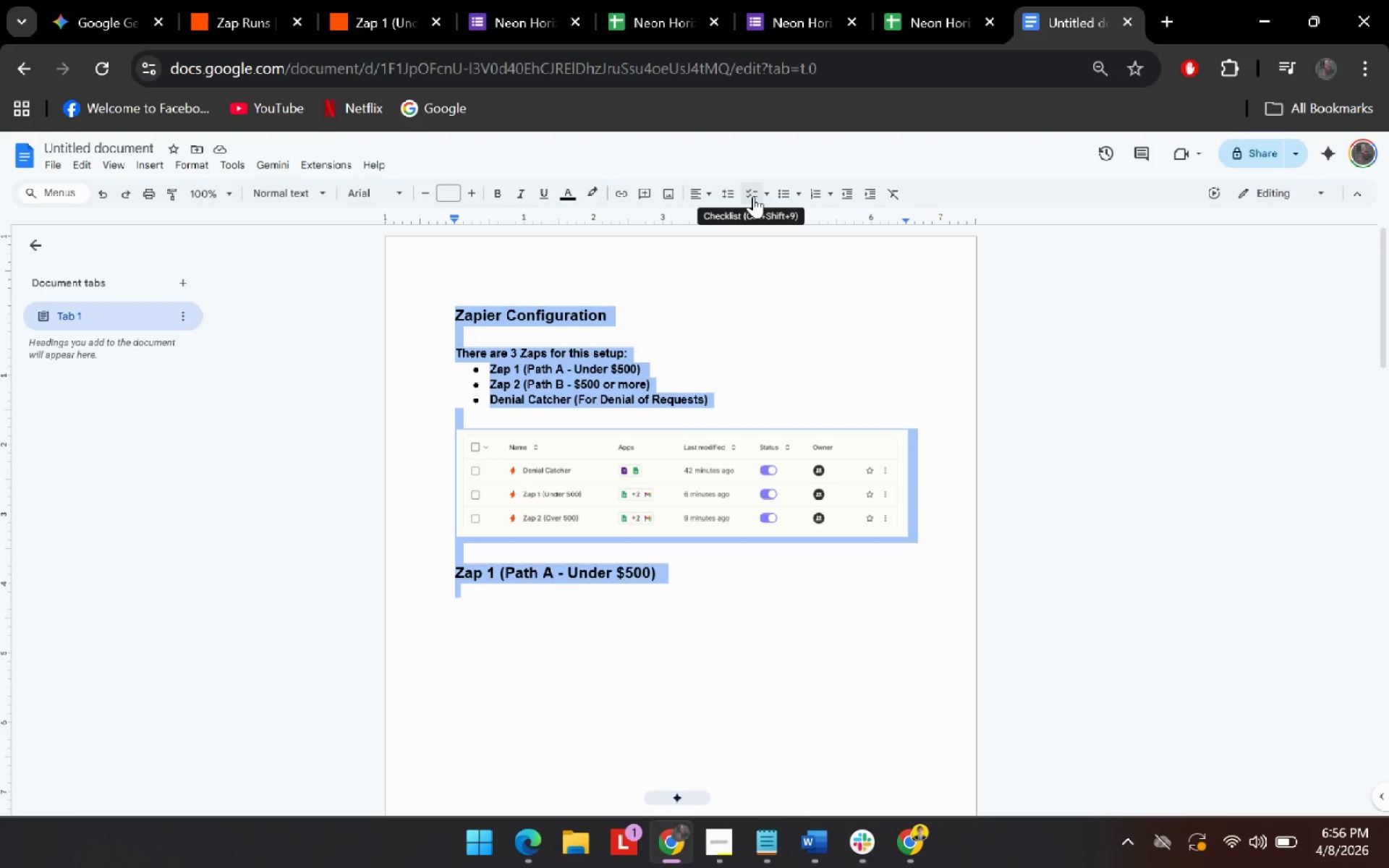 
left_click([728, 192])
 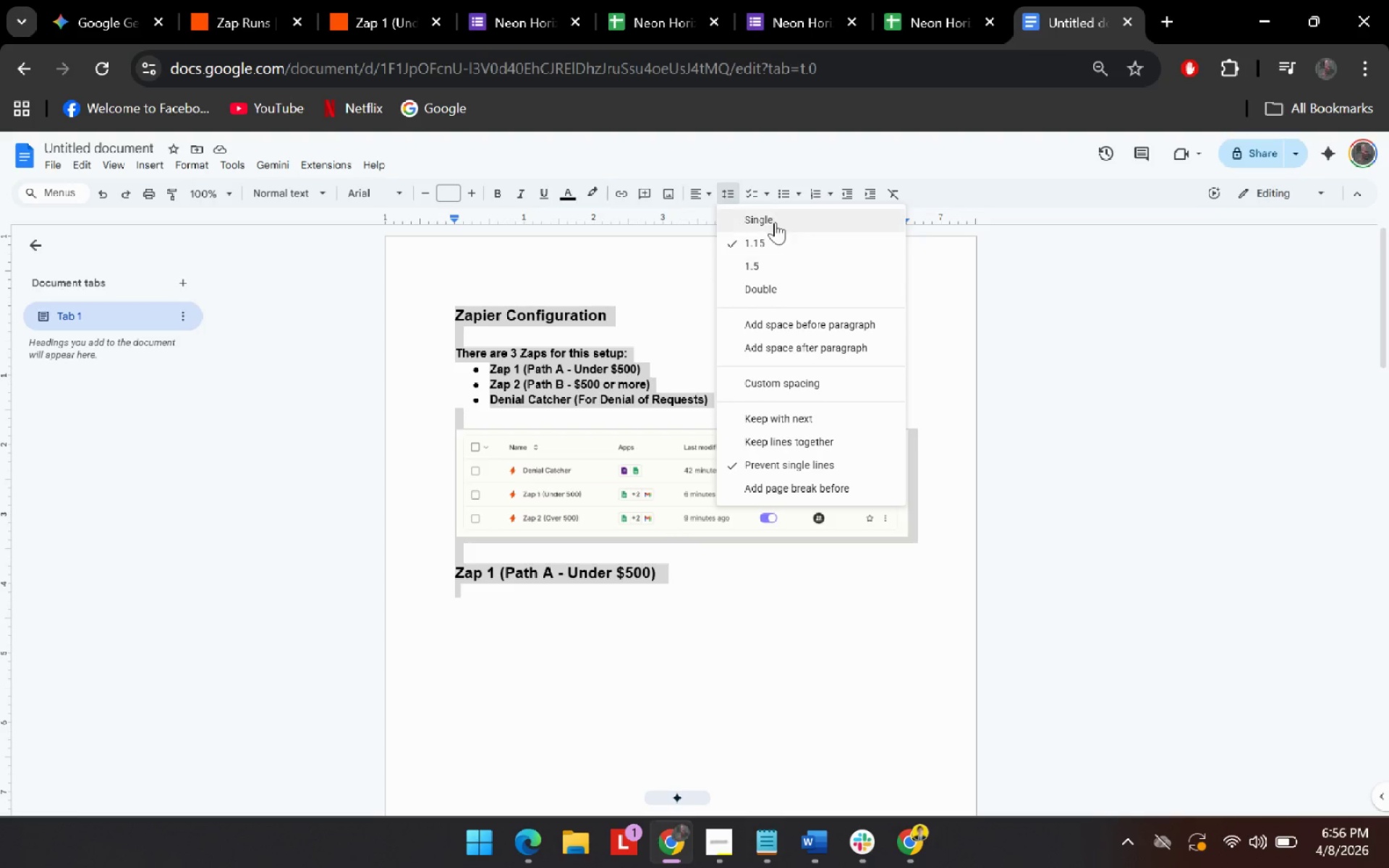 
left_click([775, 219])
 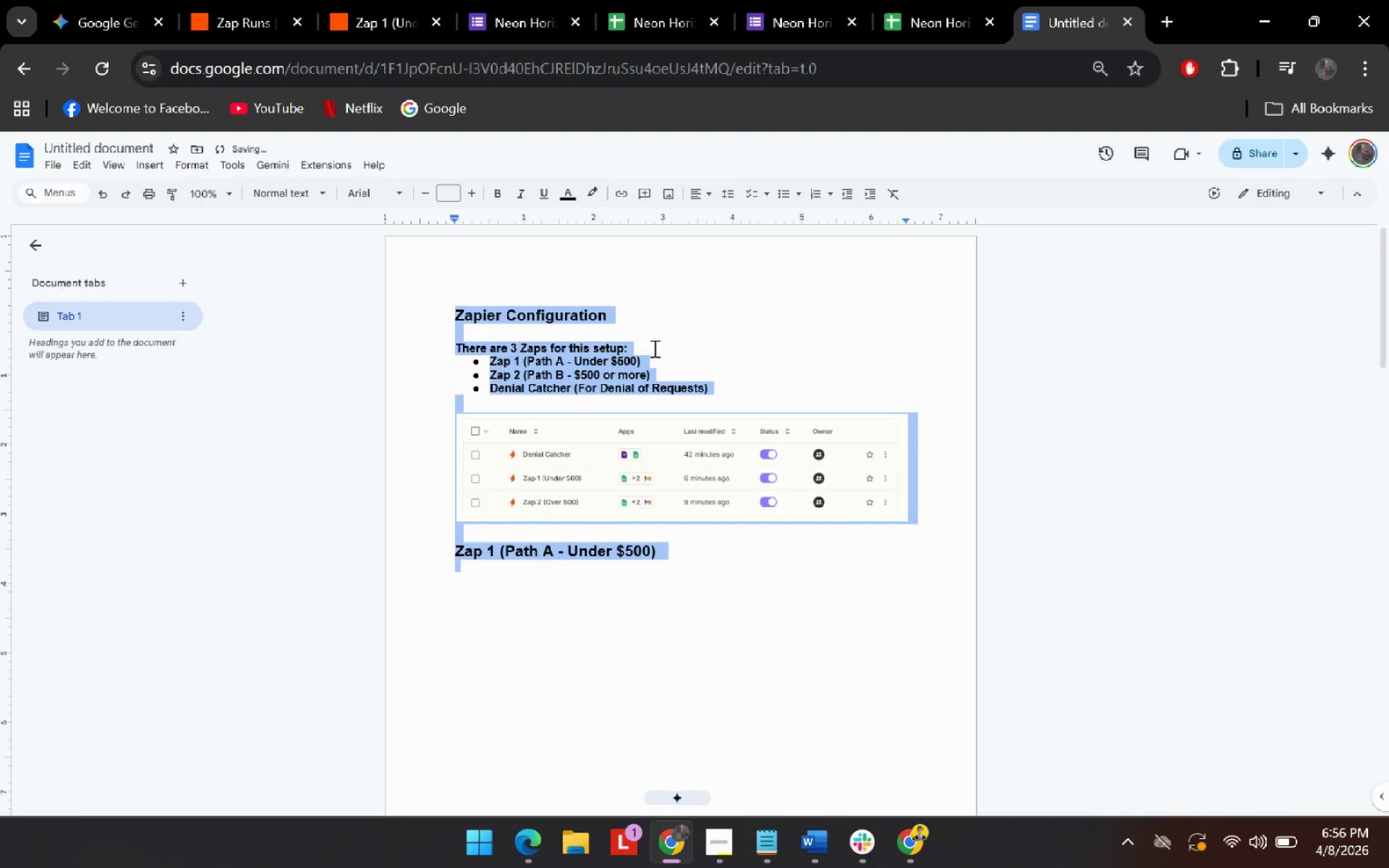 
left_click([655, 343])
 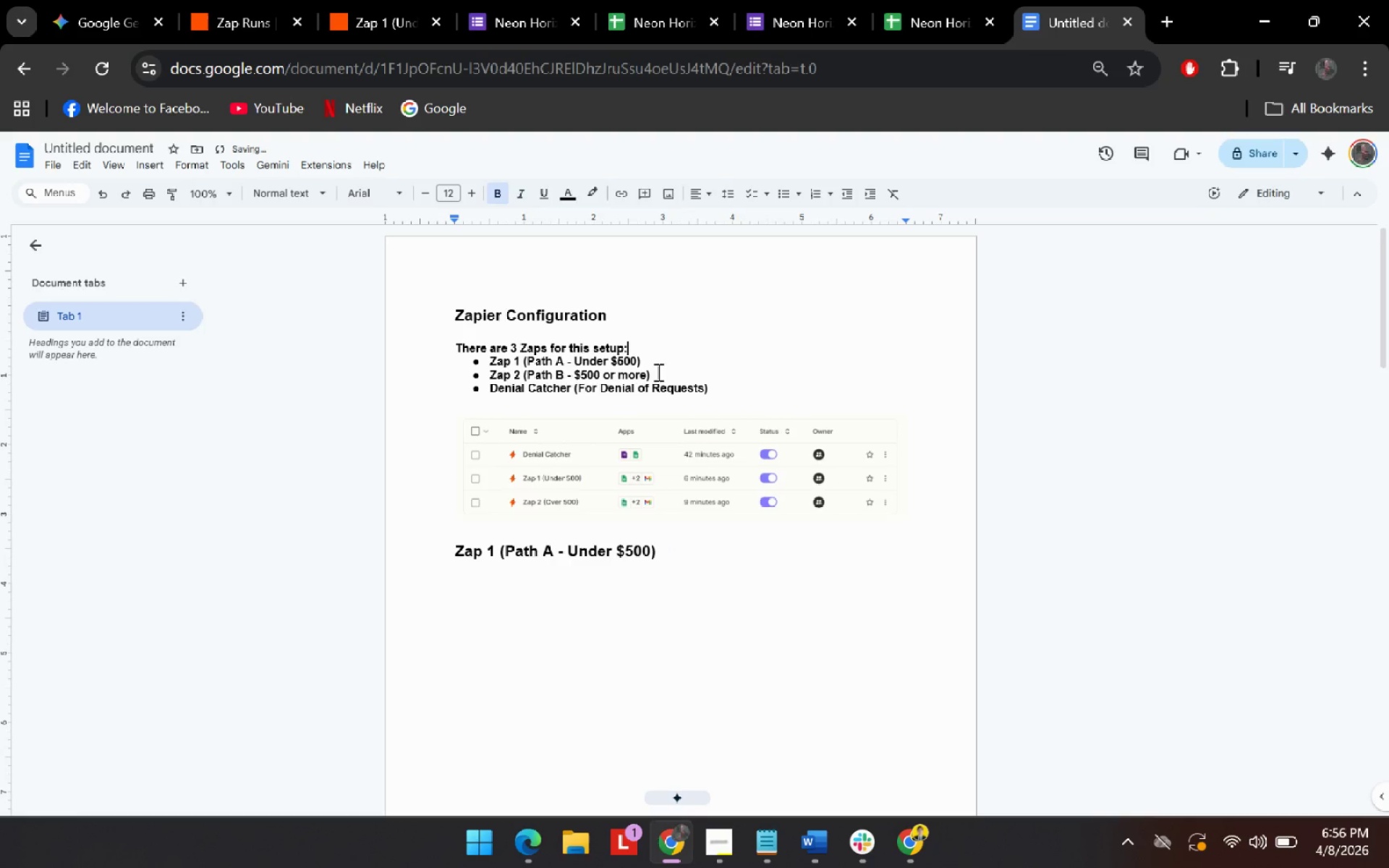 
scroll: coordinate [643, 417], scroll_direction: down, amount: 2.0
 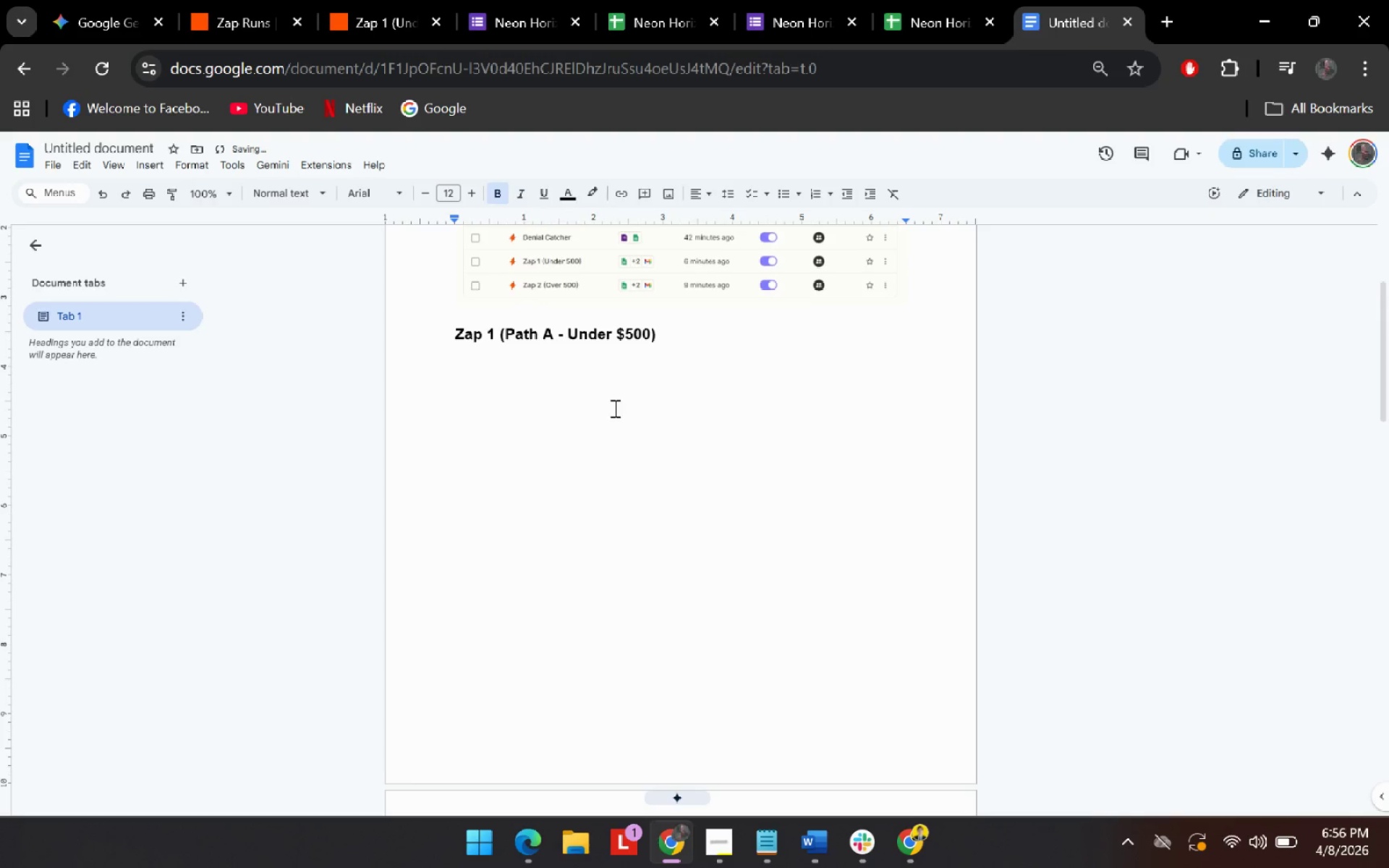 
left_click([623, 448])
 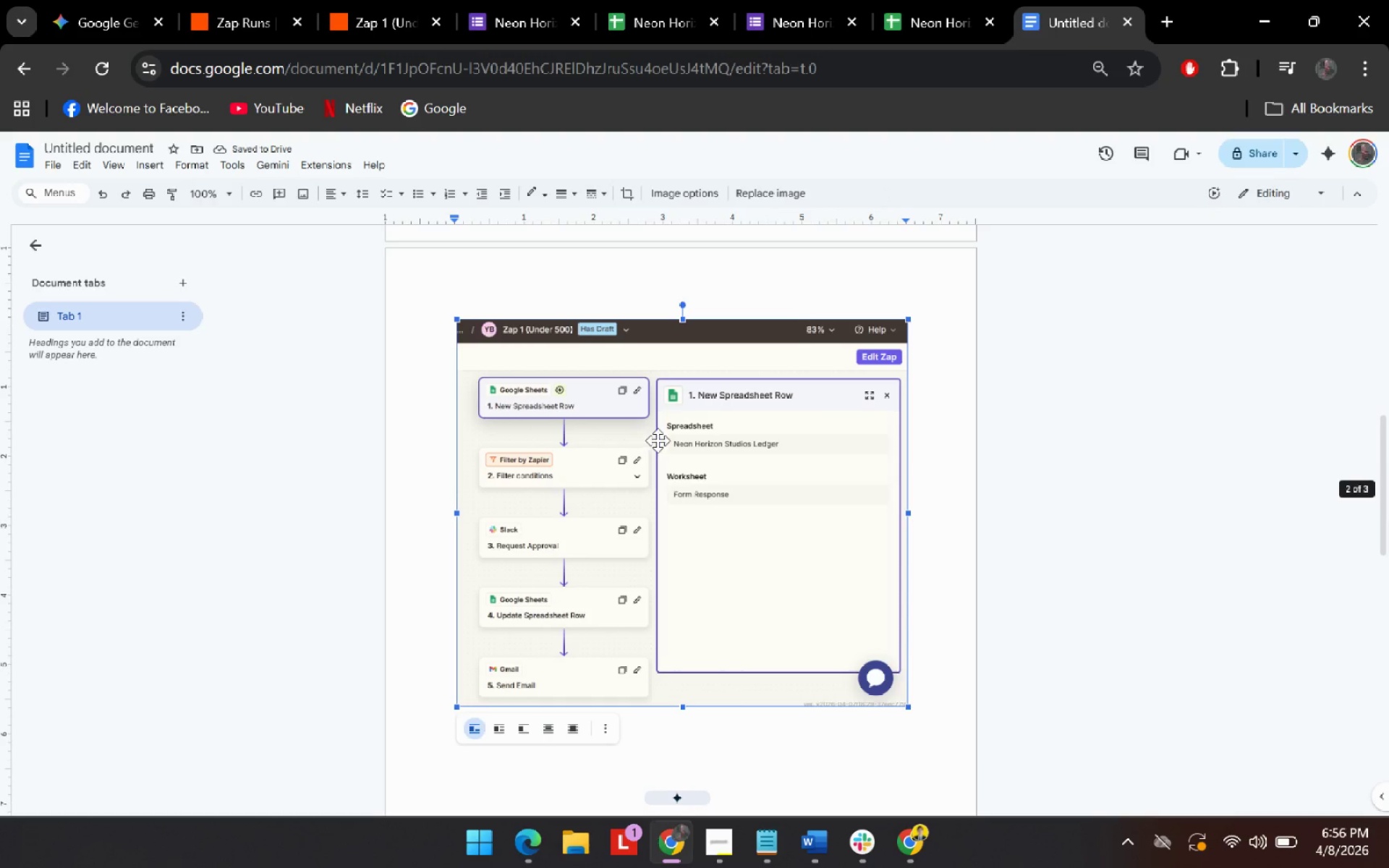 
scroll: coordinate [613, 407], scroll_direction: down, amount: 5.0
 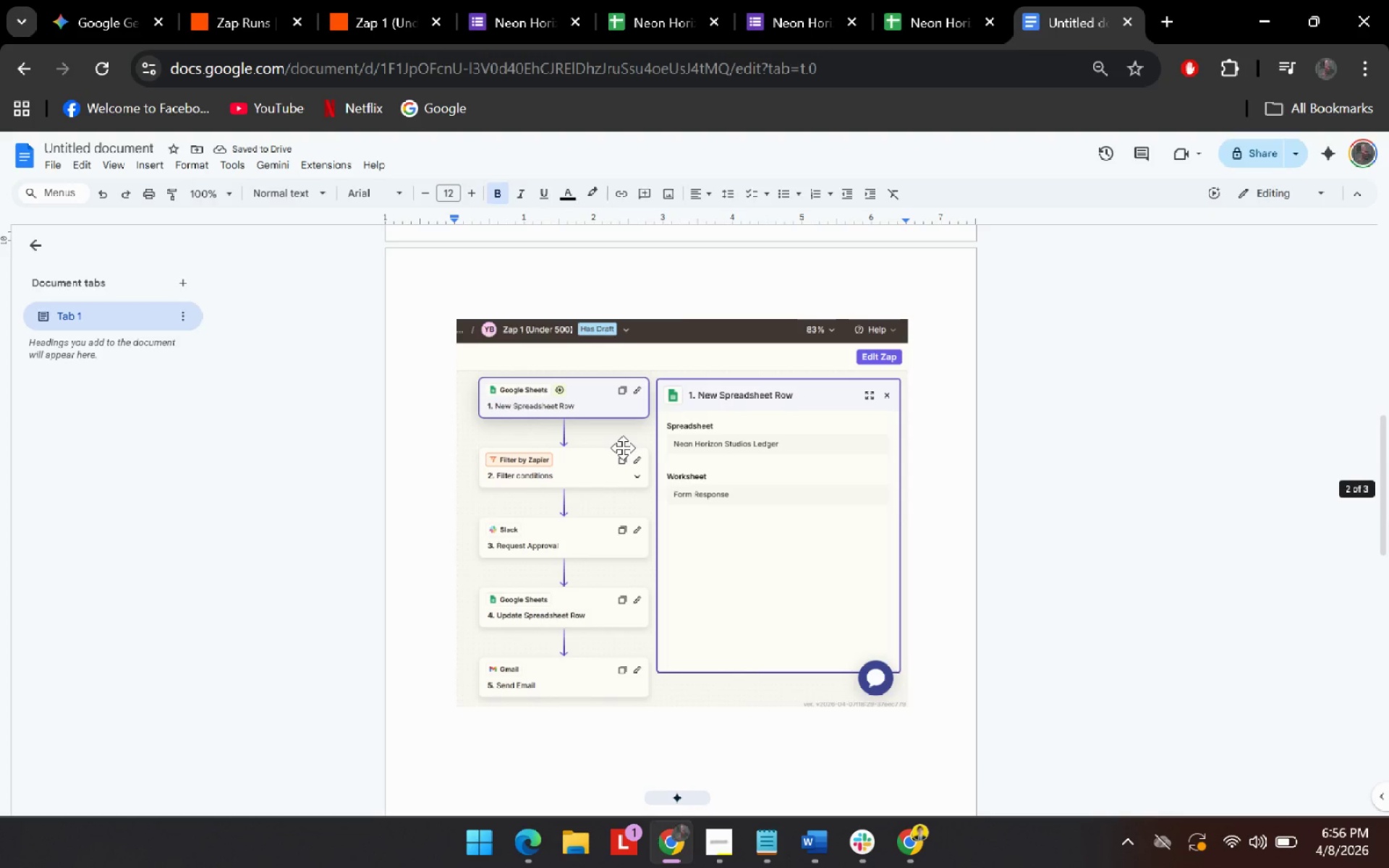 
left_click_drag(start_coordinate=[653, 613], to_coordinate=[667, 385])
 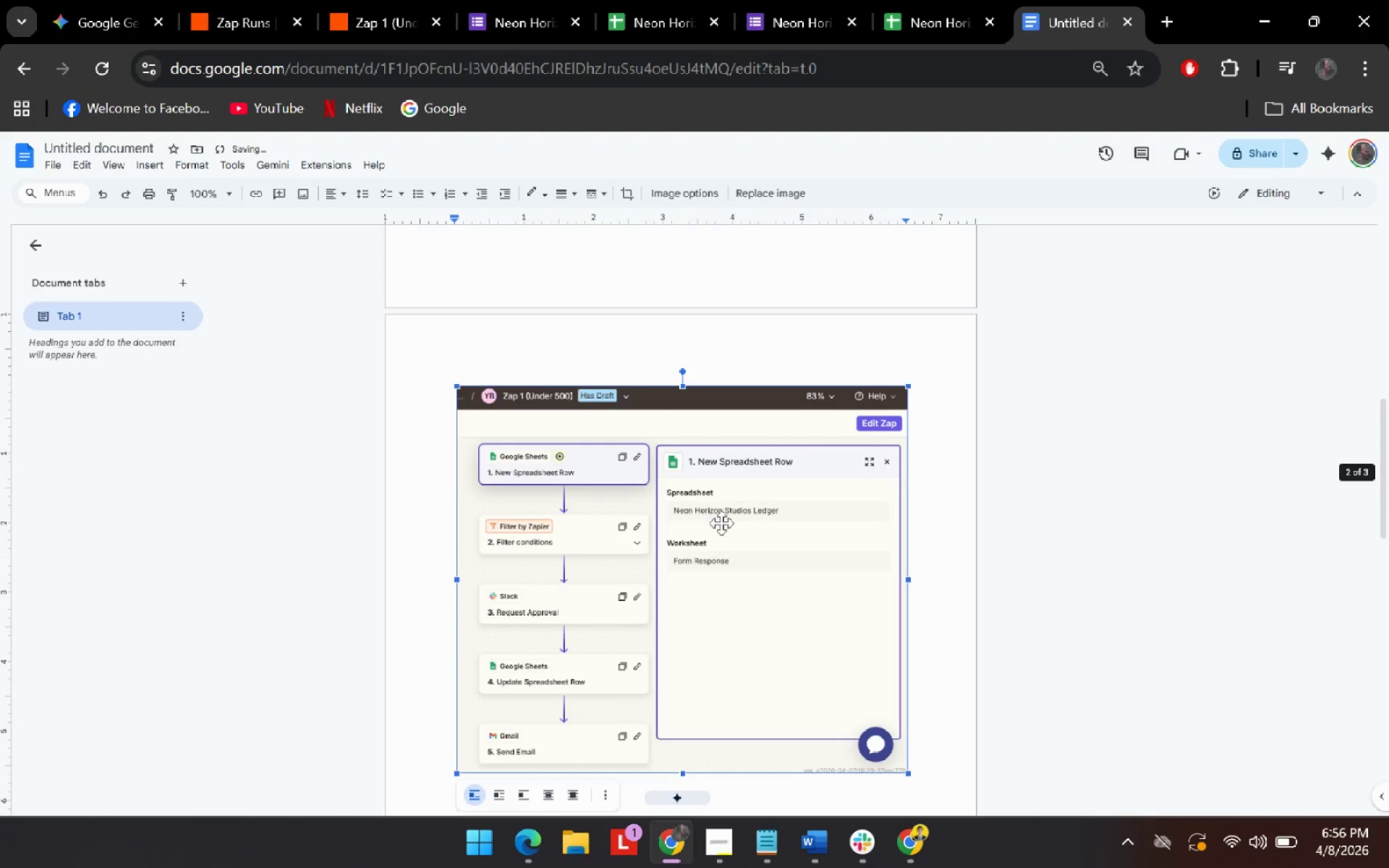 
scroll: coordinate [659, 441], scroll_direction: up, amount: 2.0
 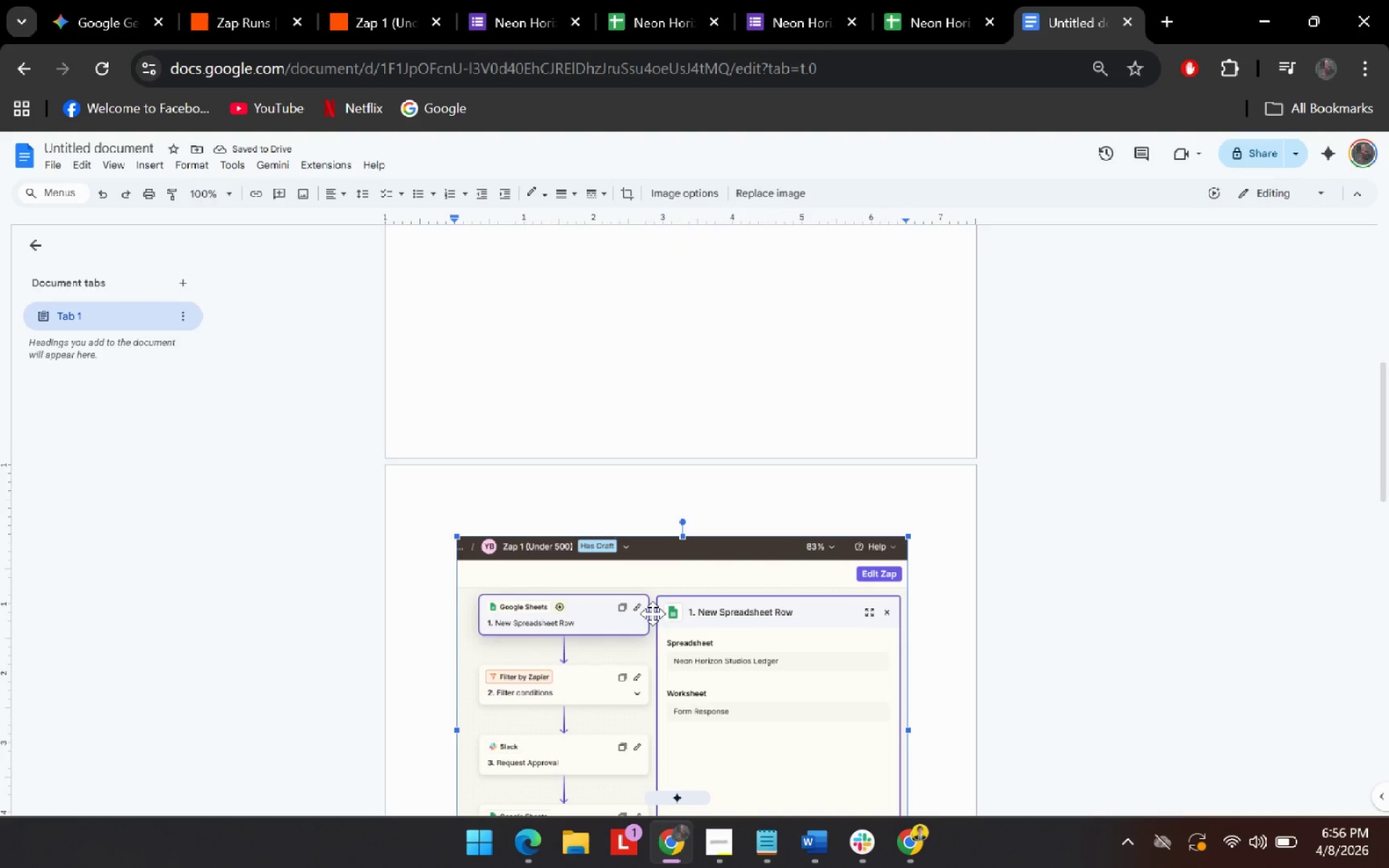 
right_click([689, 504])
 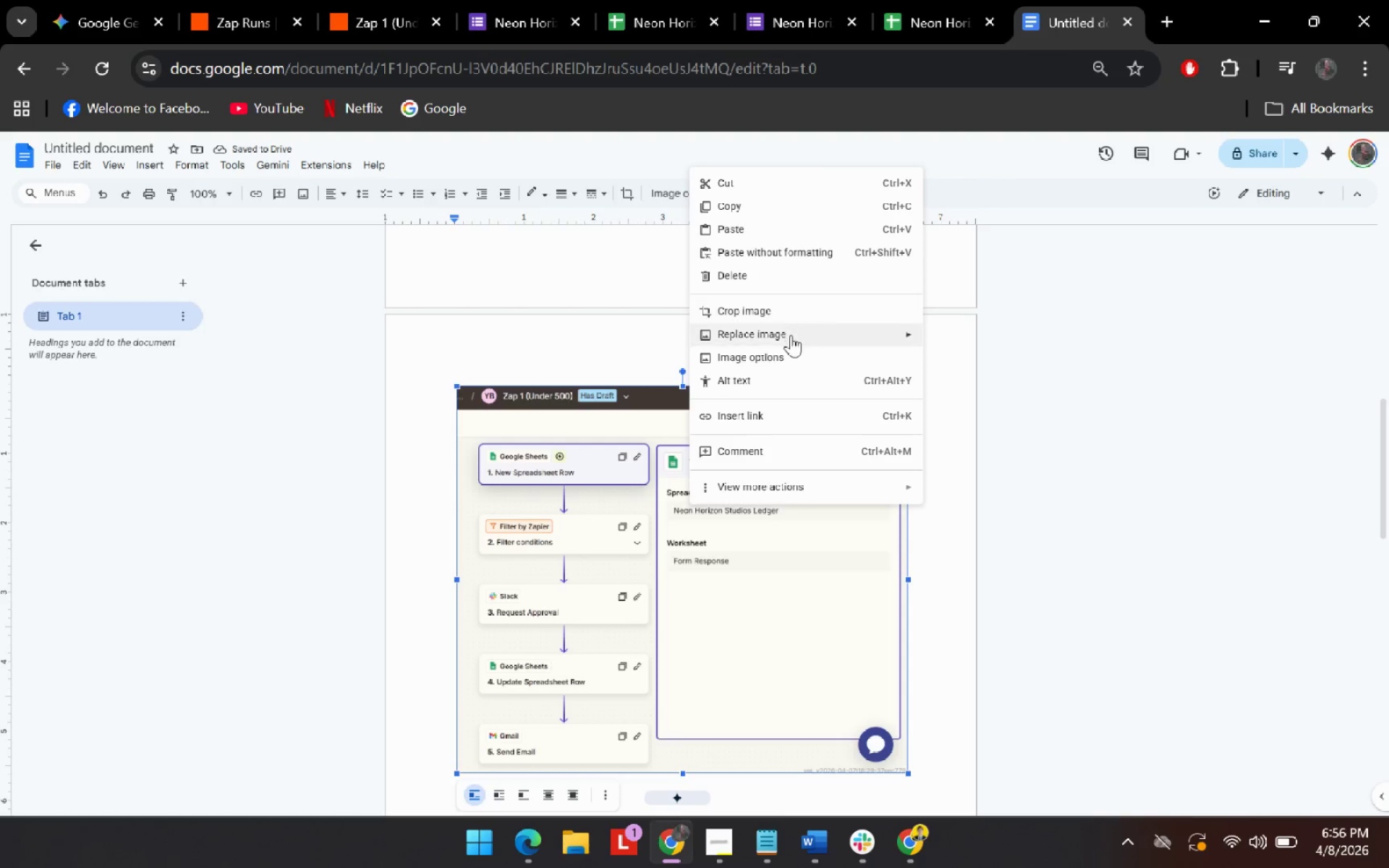 
left_click([791, 350])
 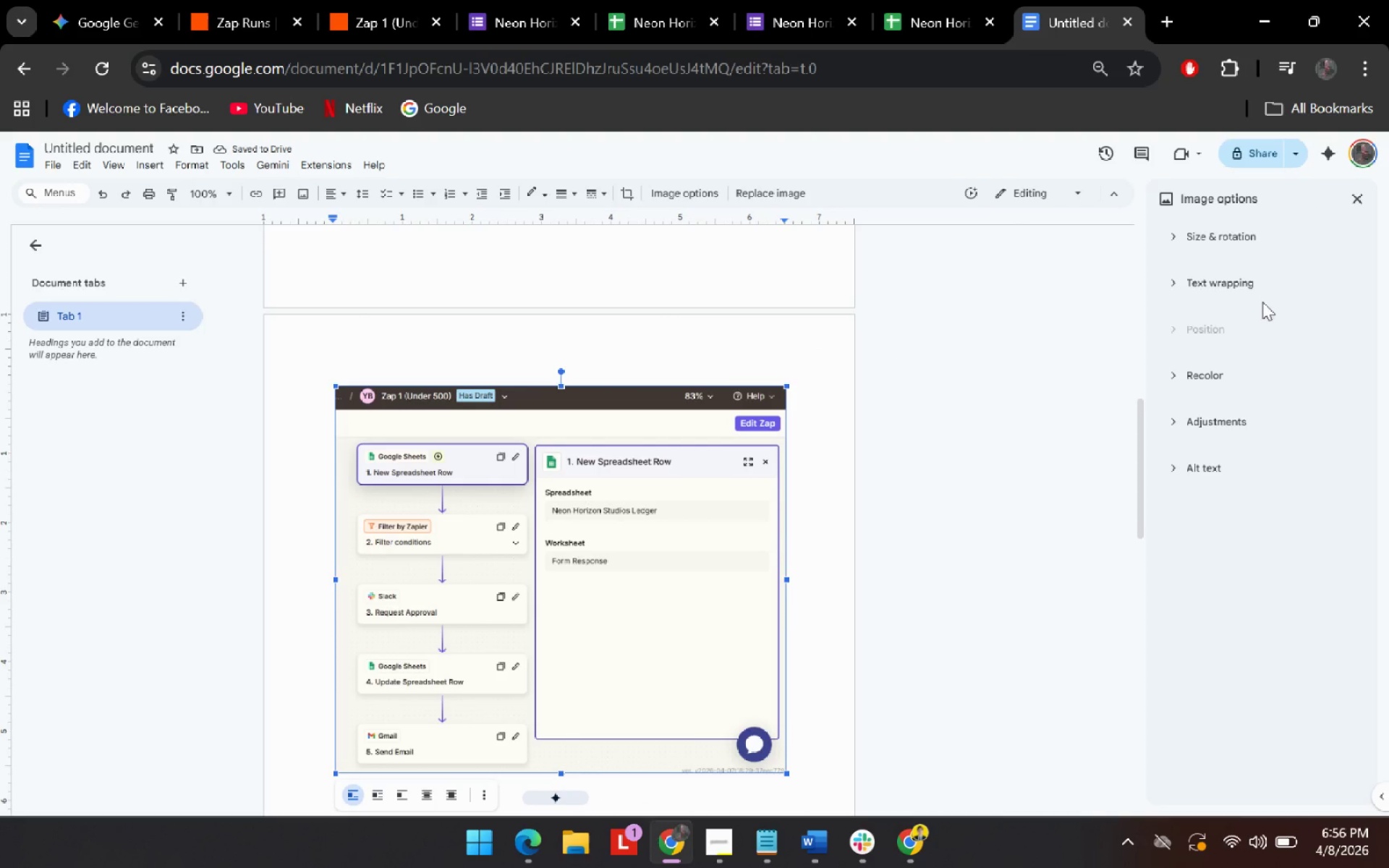 
left_click([1269, 276])
 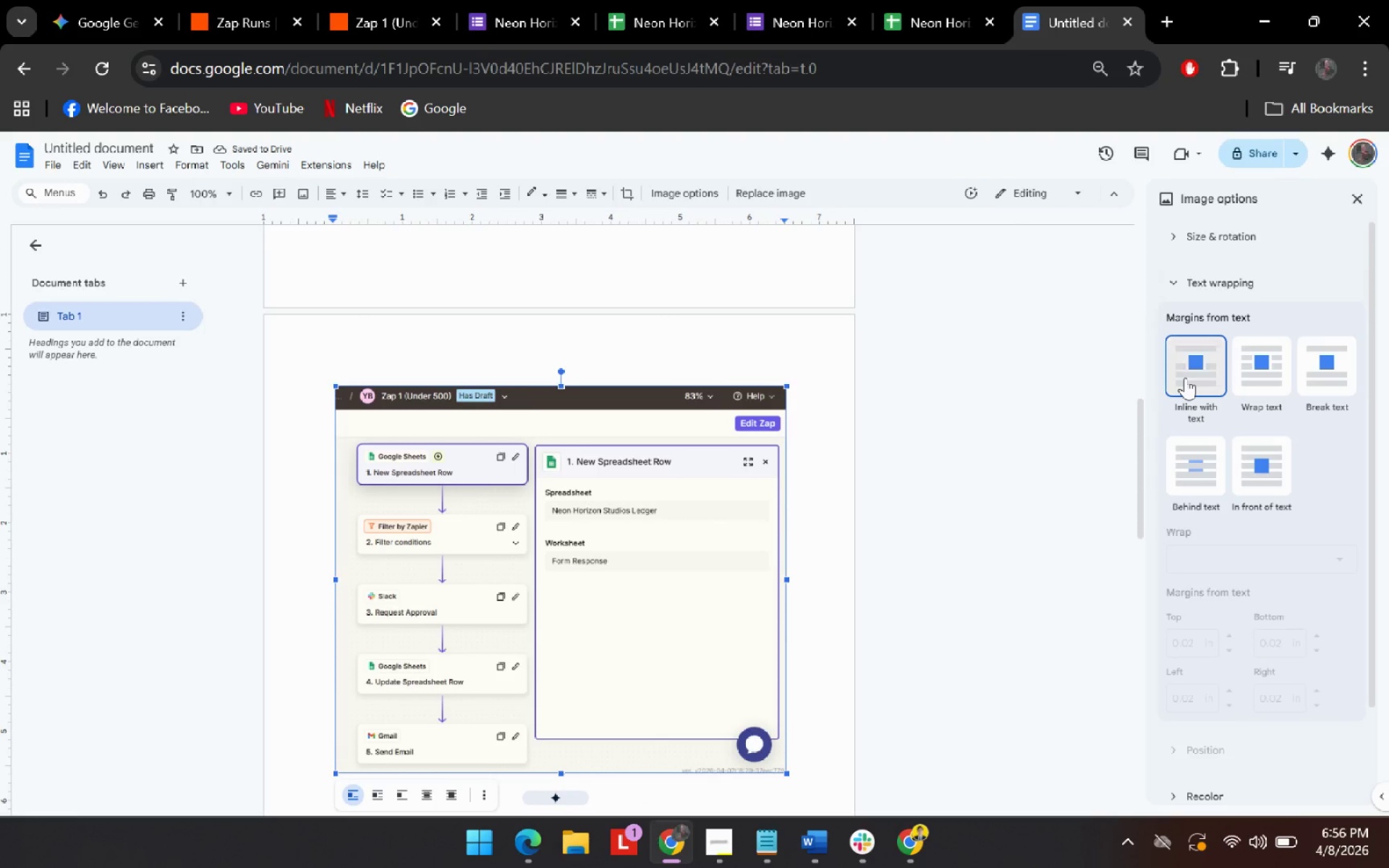 
left_click_drag(start_coordinate=[1185, 378], to_coordinate=[1262, 498])
 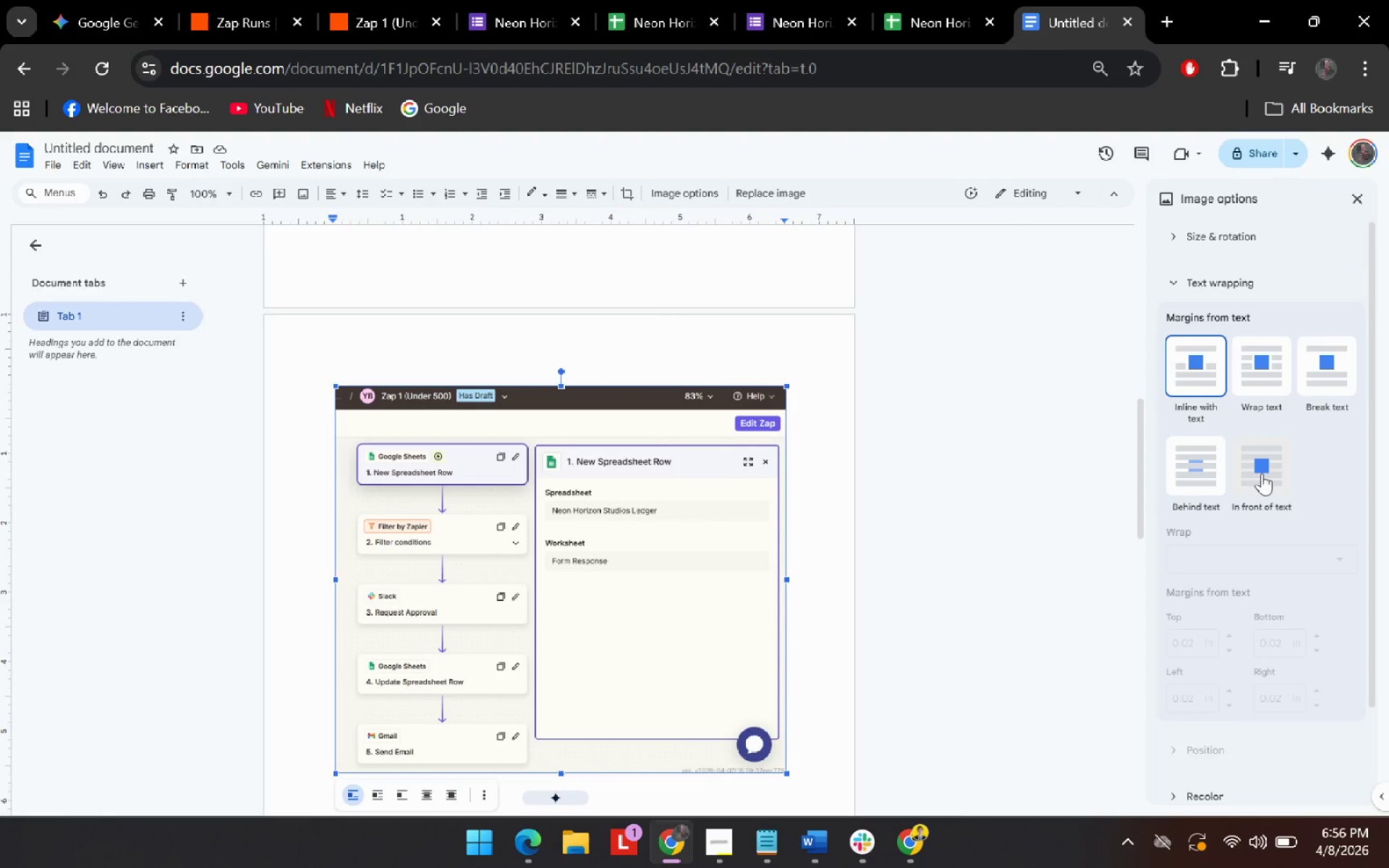 
left_click([1260, 471])
 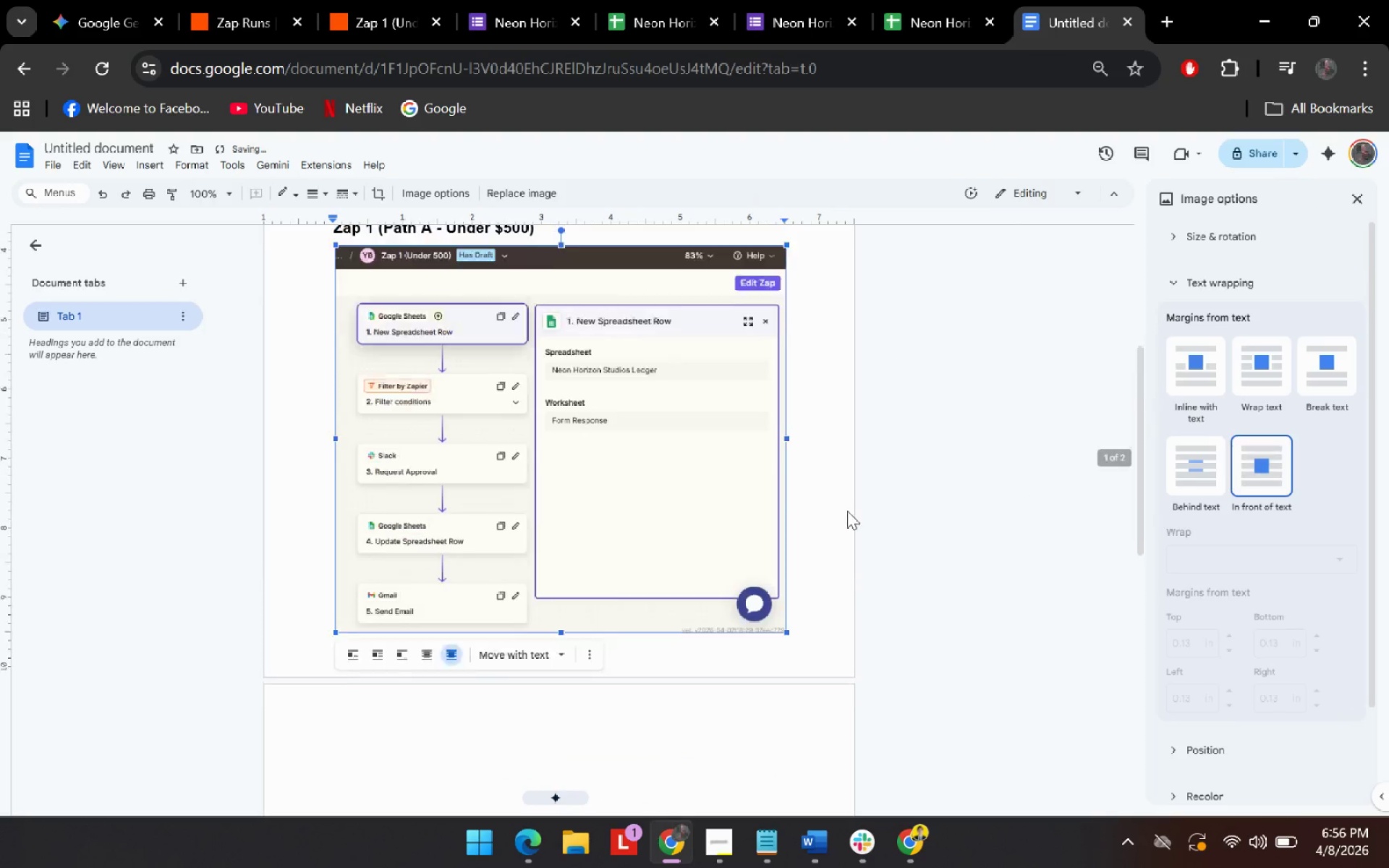 
left_click([925, 519])
 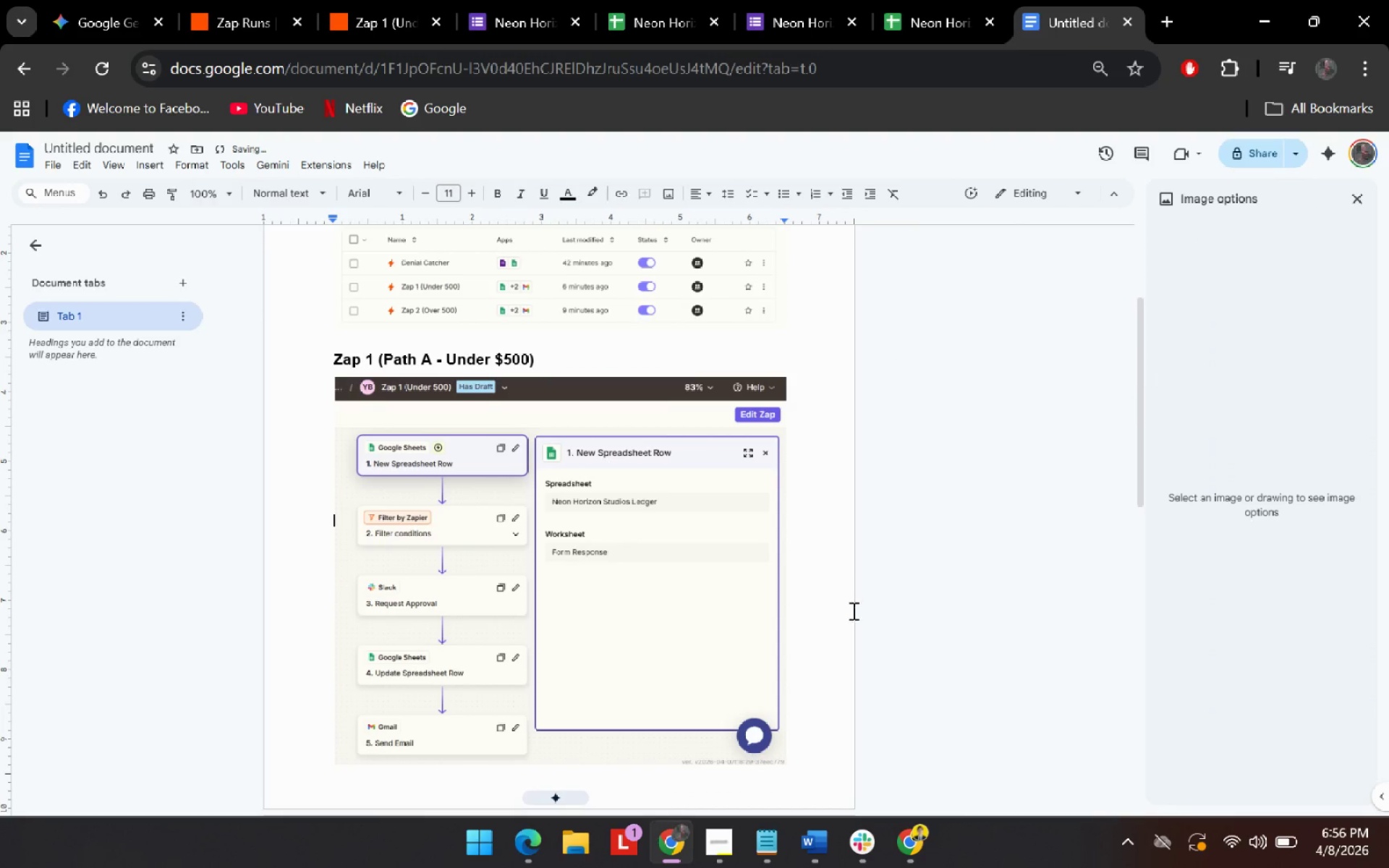 
scroll: coordinate [791, 516], scroll_direction: up, amount: 1.0
 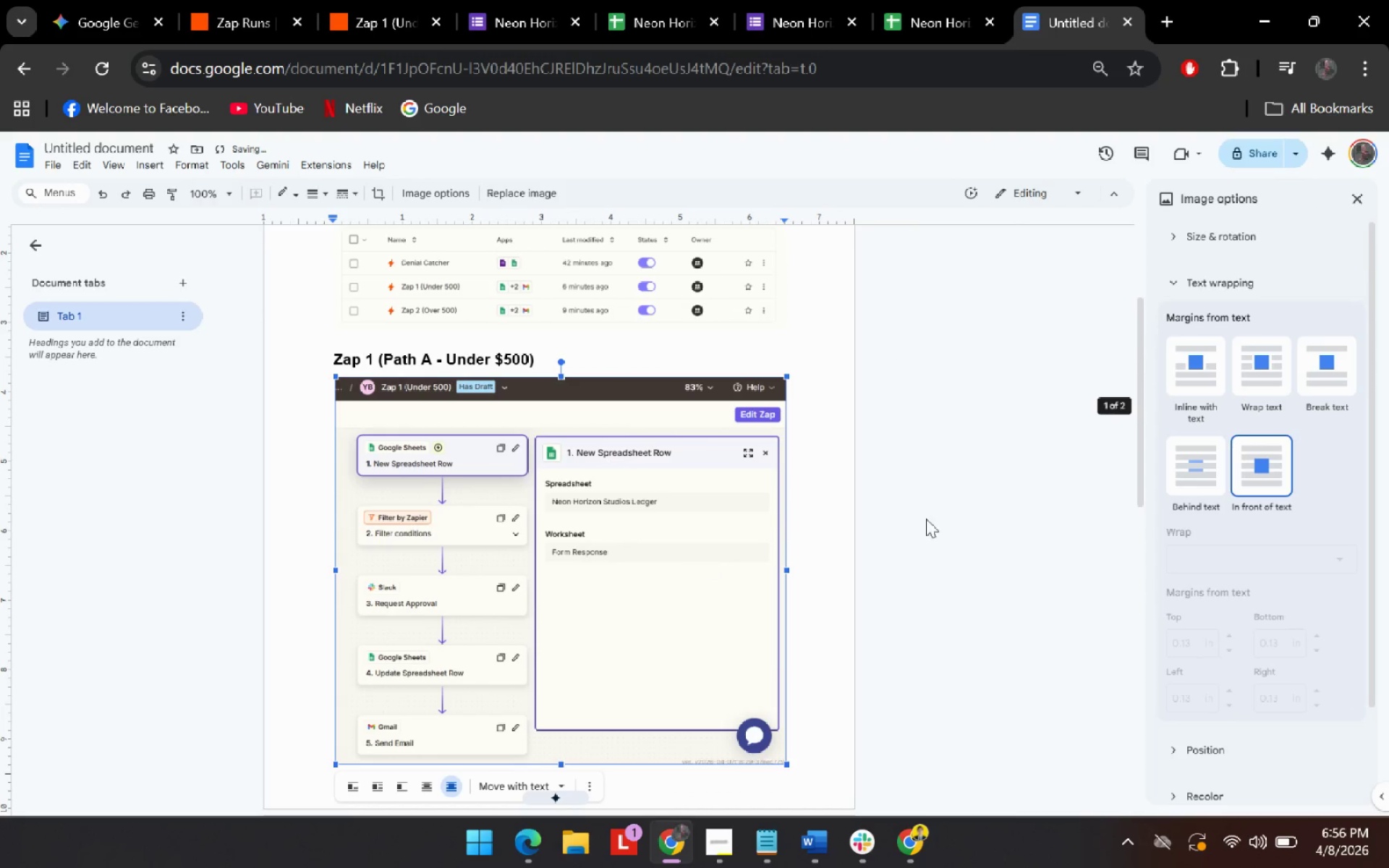 
left_click([817, 551])
 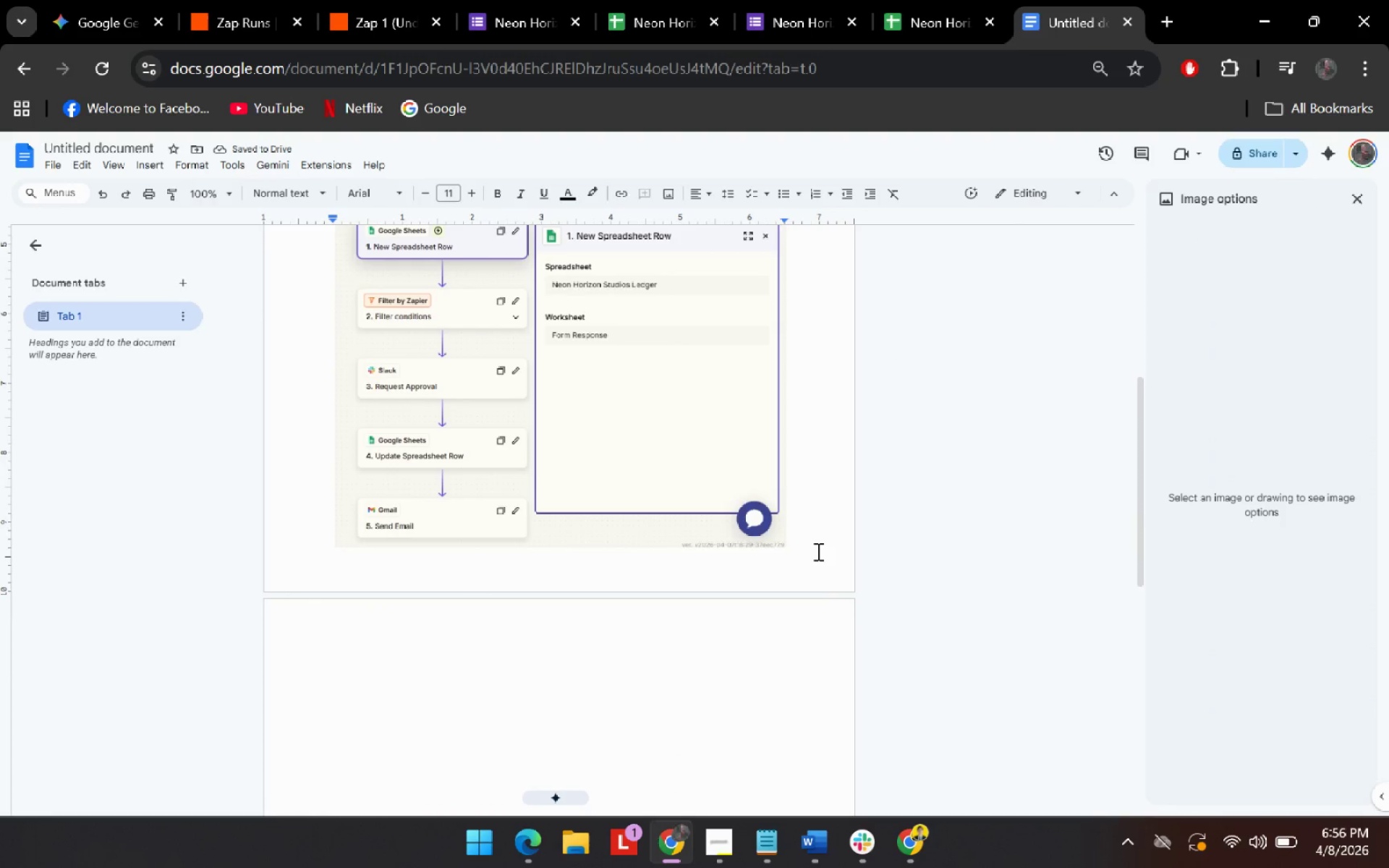 
scroll: coordinate [853, 624], scroll_direction: down, amount: 2.0
 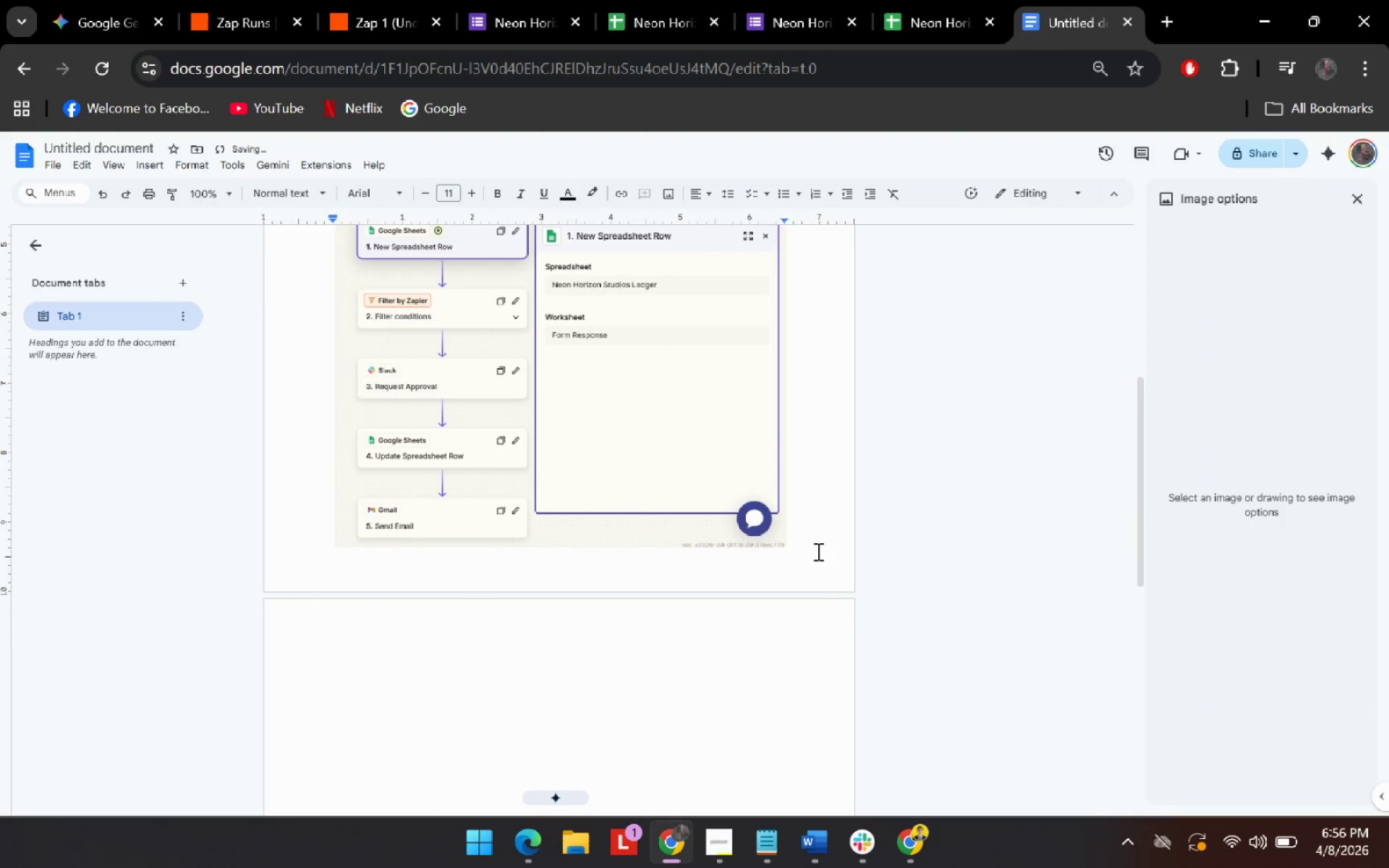 
key(Enter)
 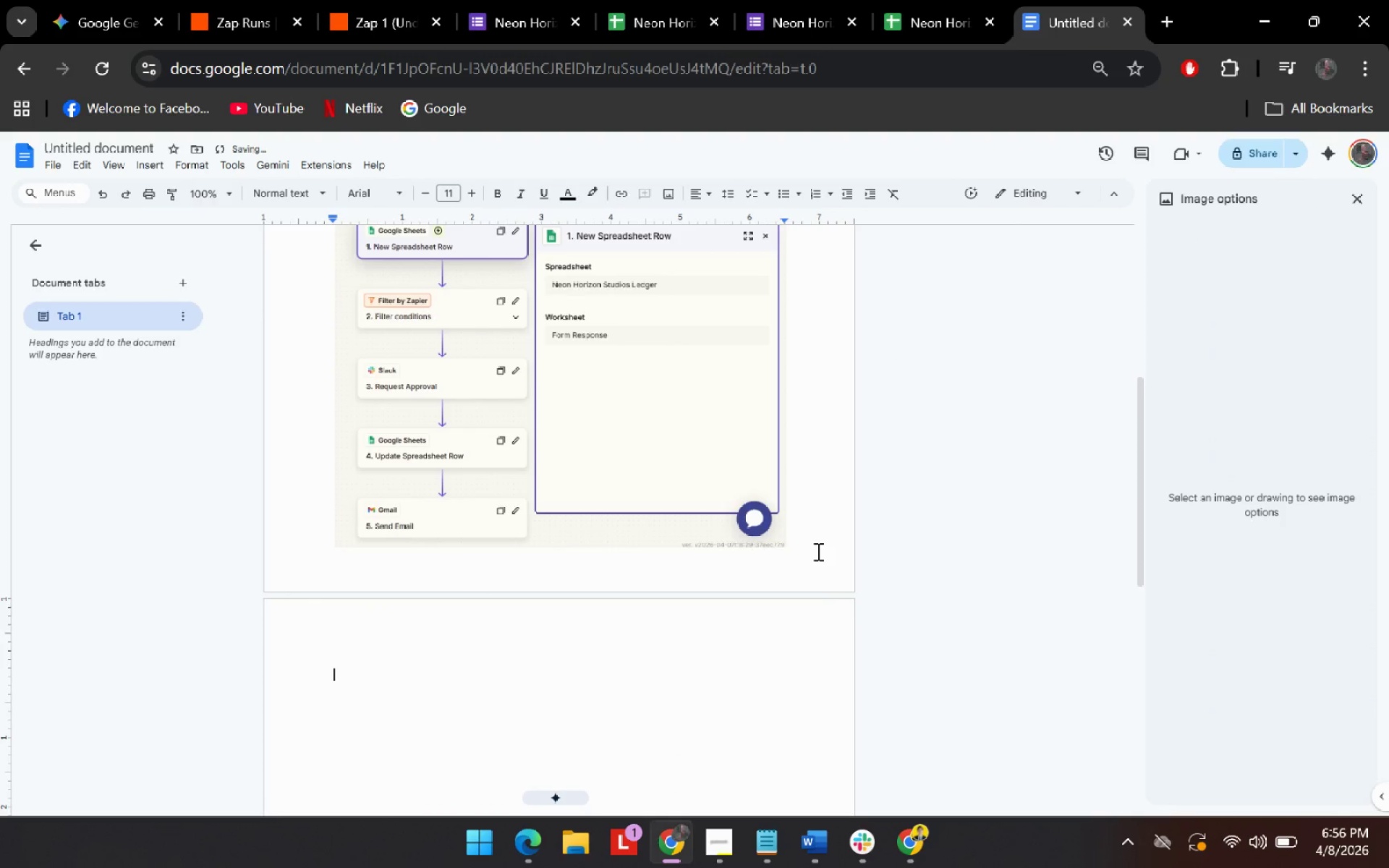 
key(Enter)
 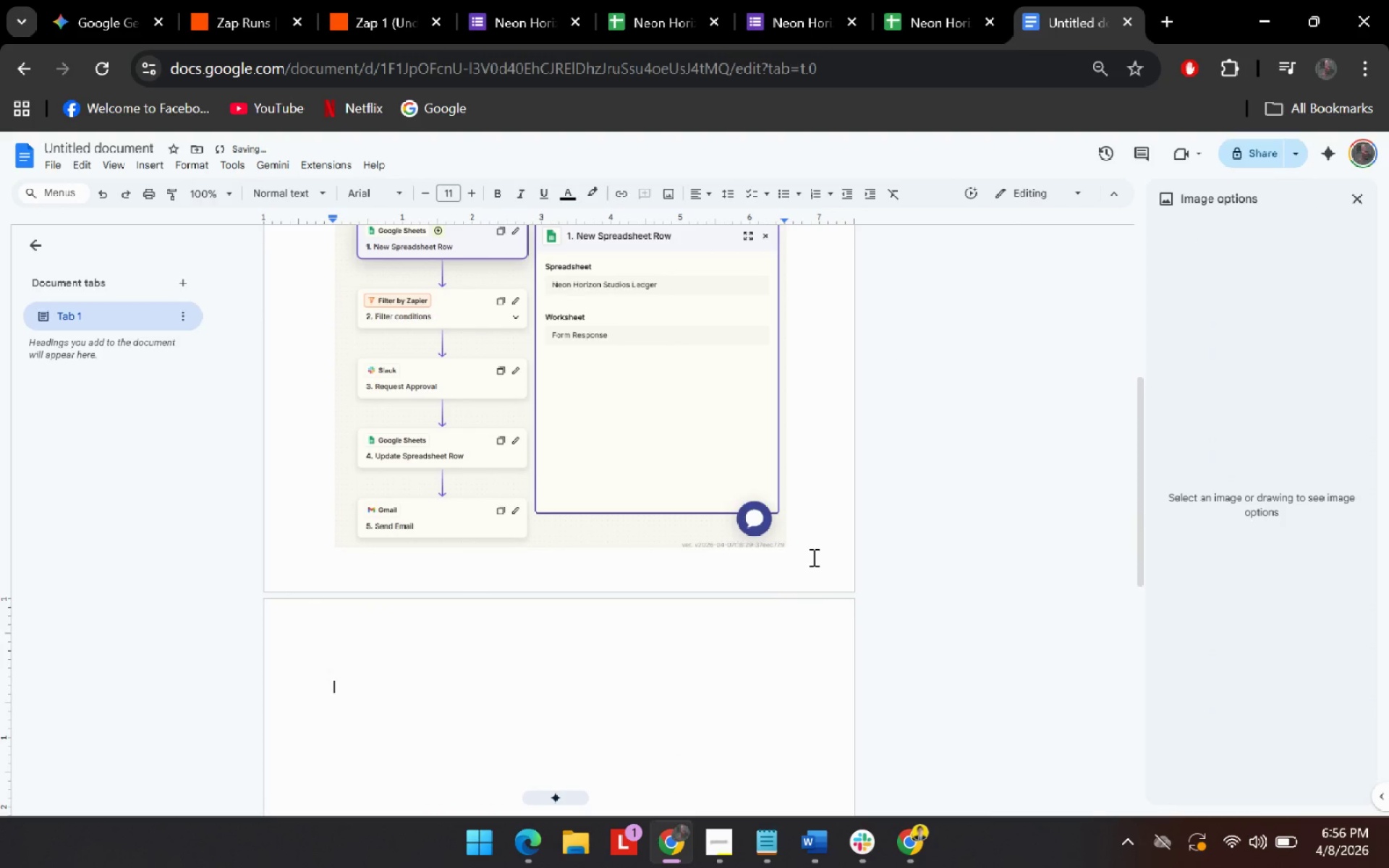 
key(Backspace)
 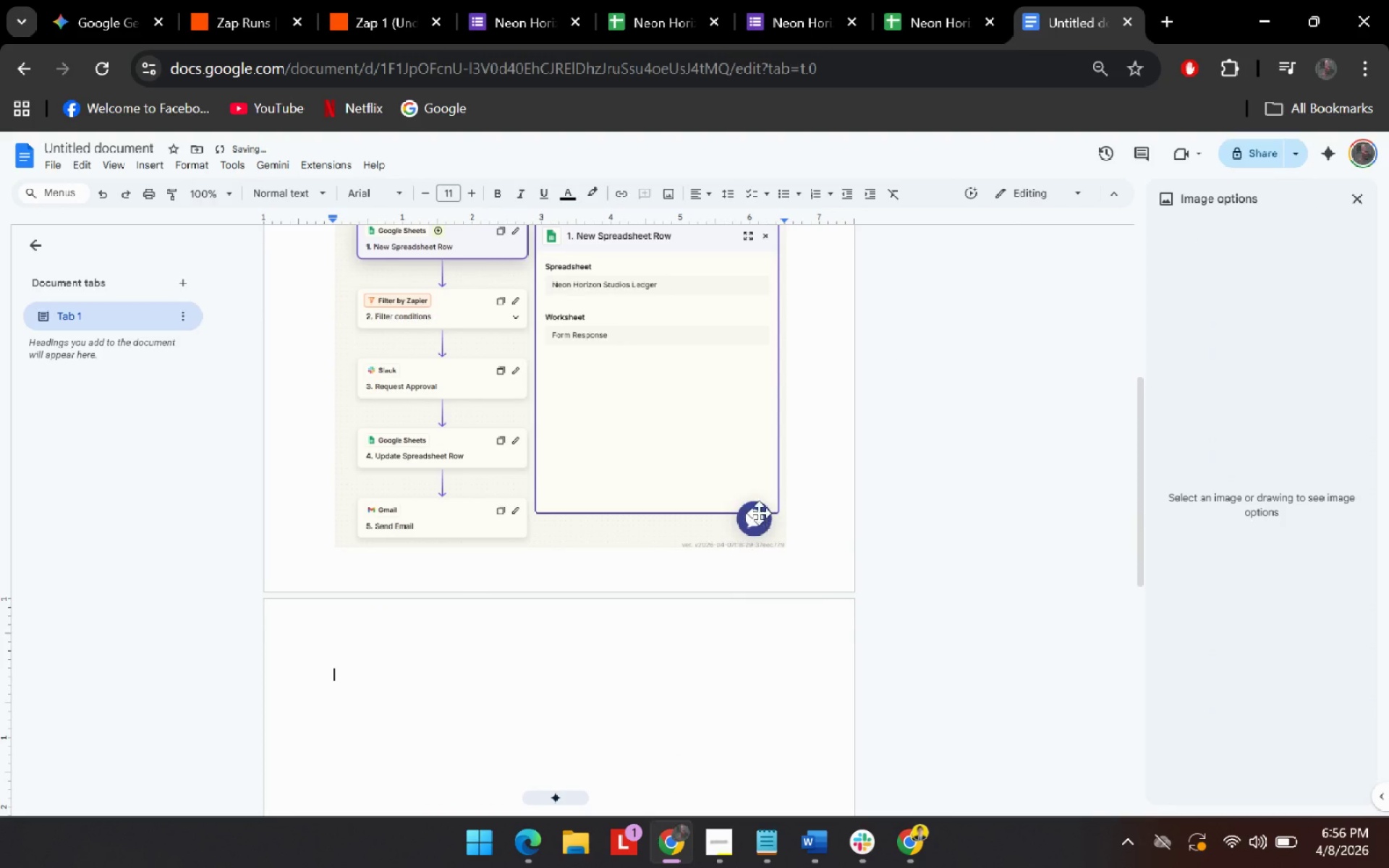 
scroll: coordinate [759, 512], scroll_direction: up, amount: 2.0
 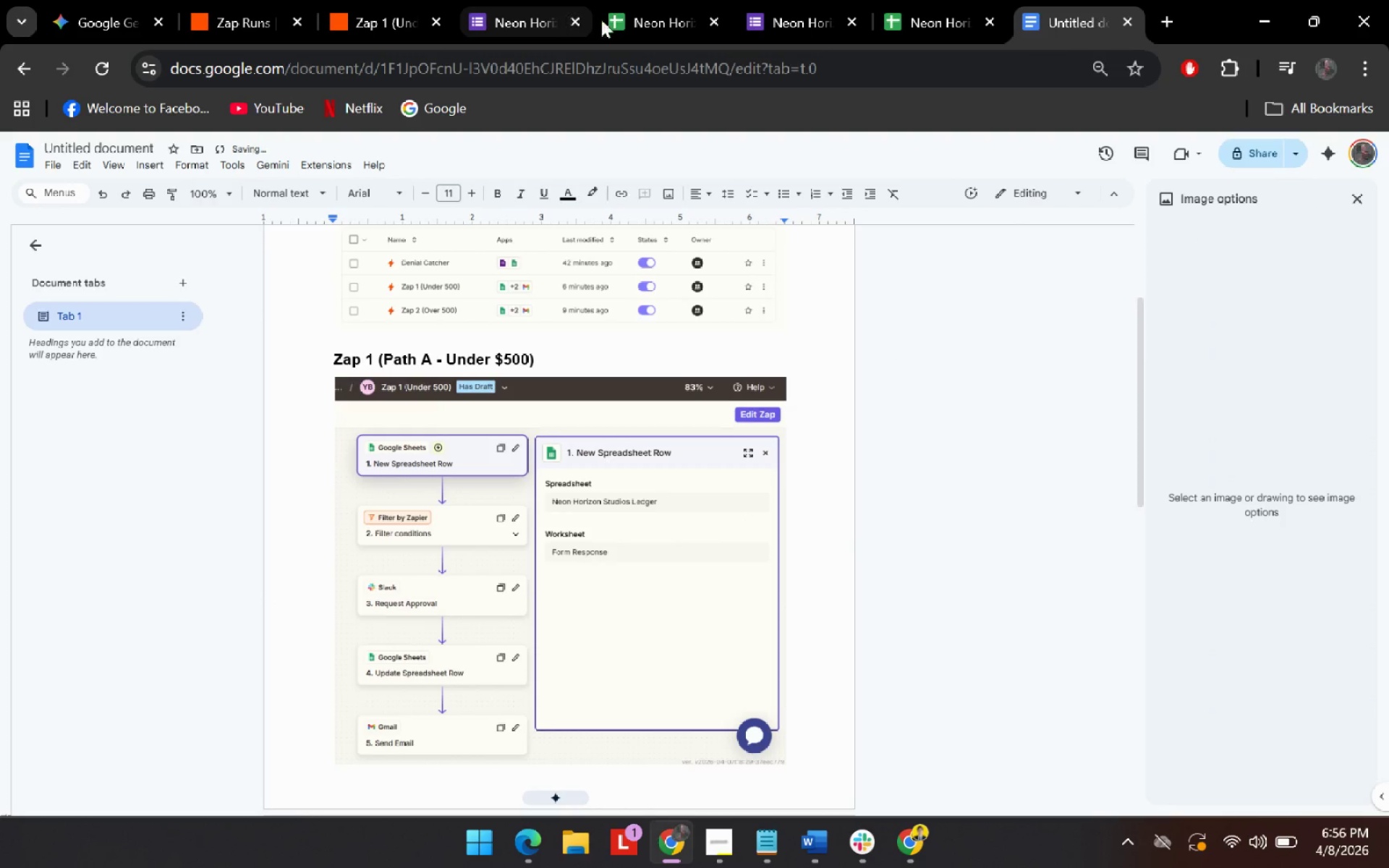 
left_click([634, 13])
 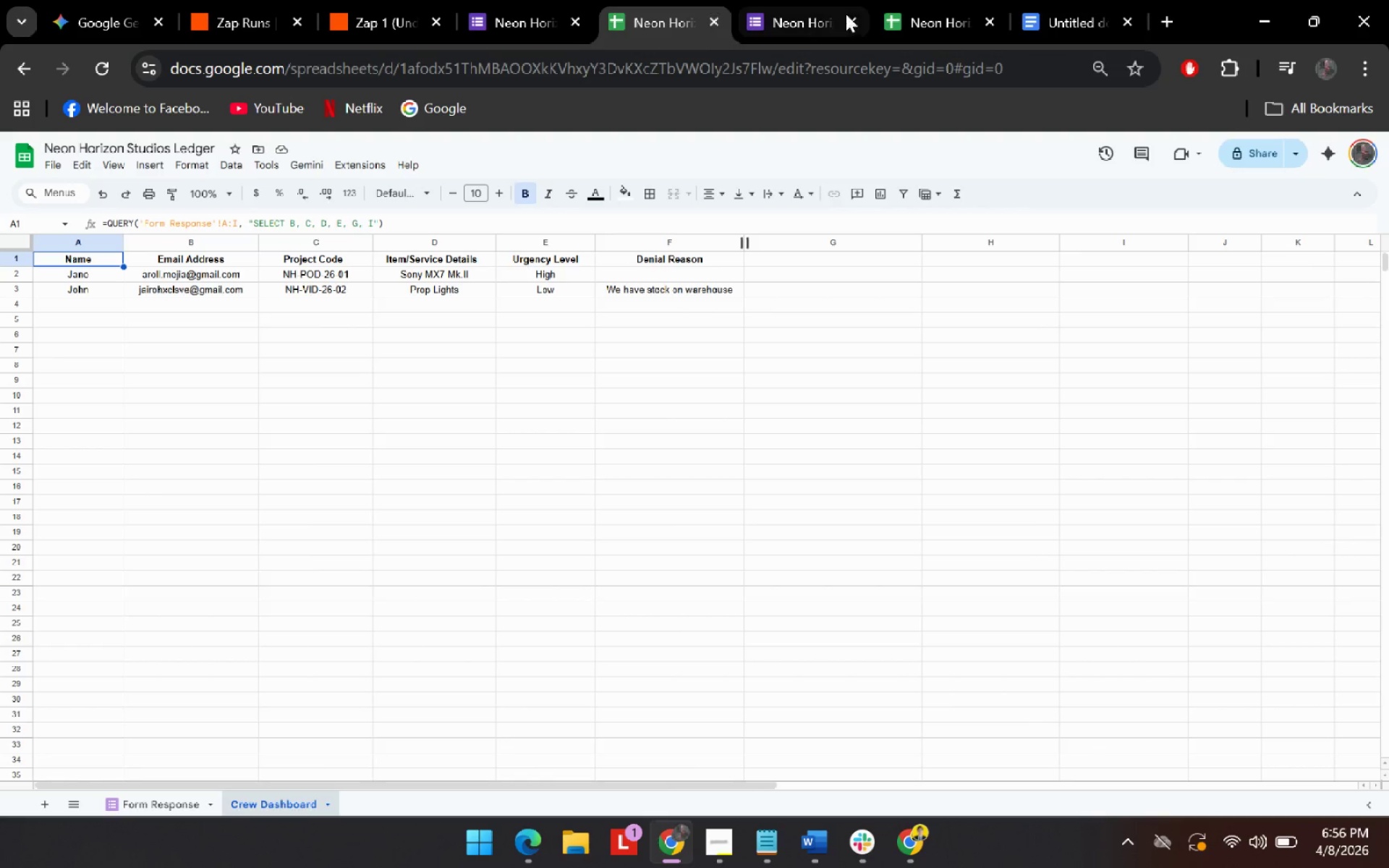 
left_click([885, 13])
 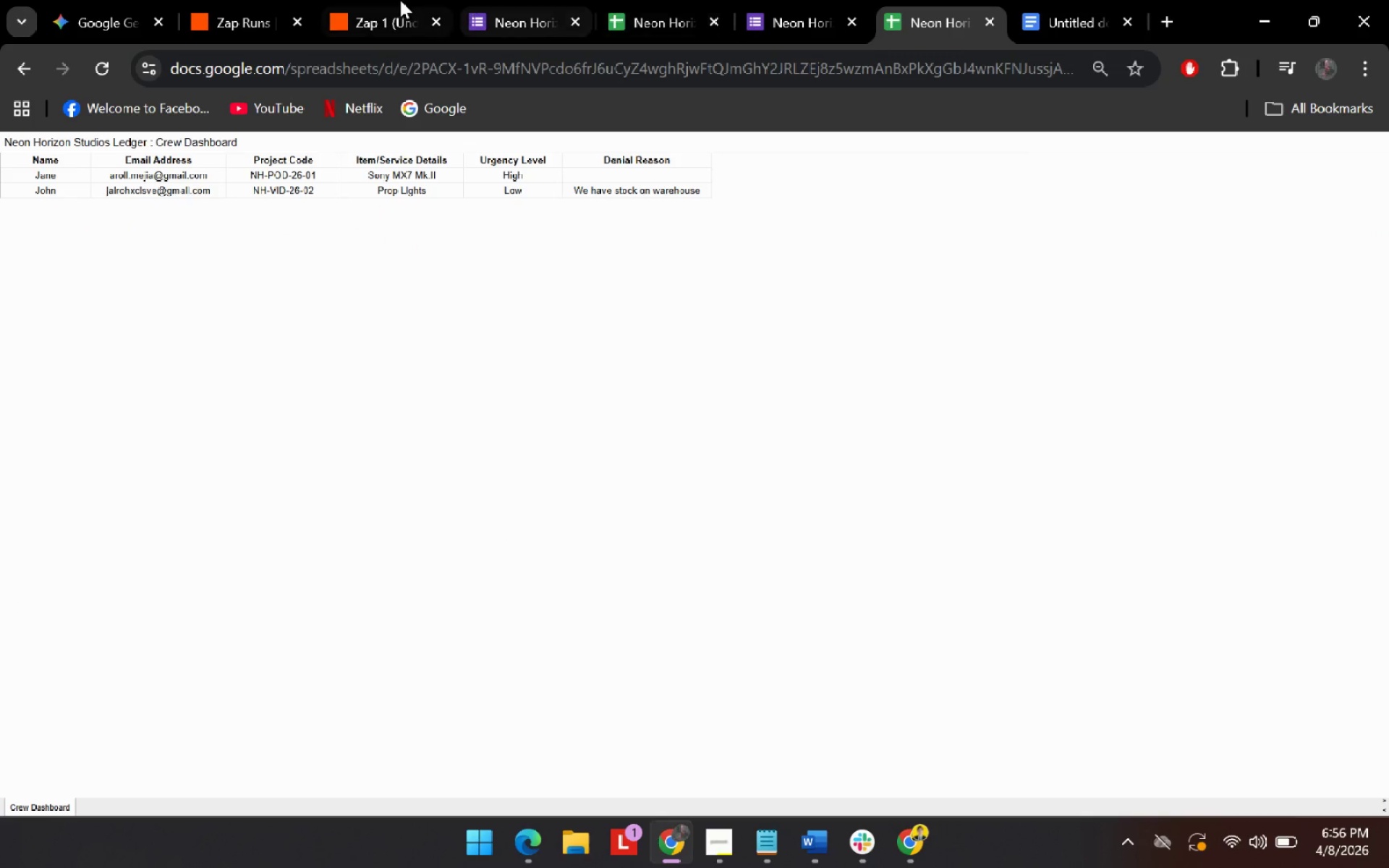 
left_click([385, 0])
 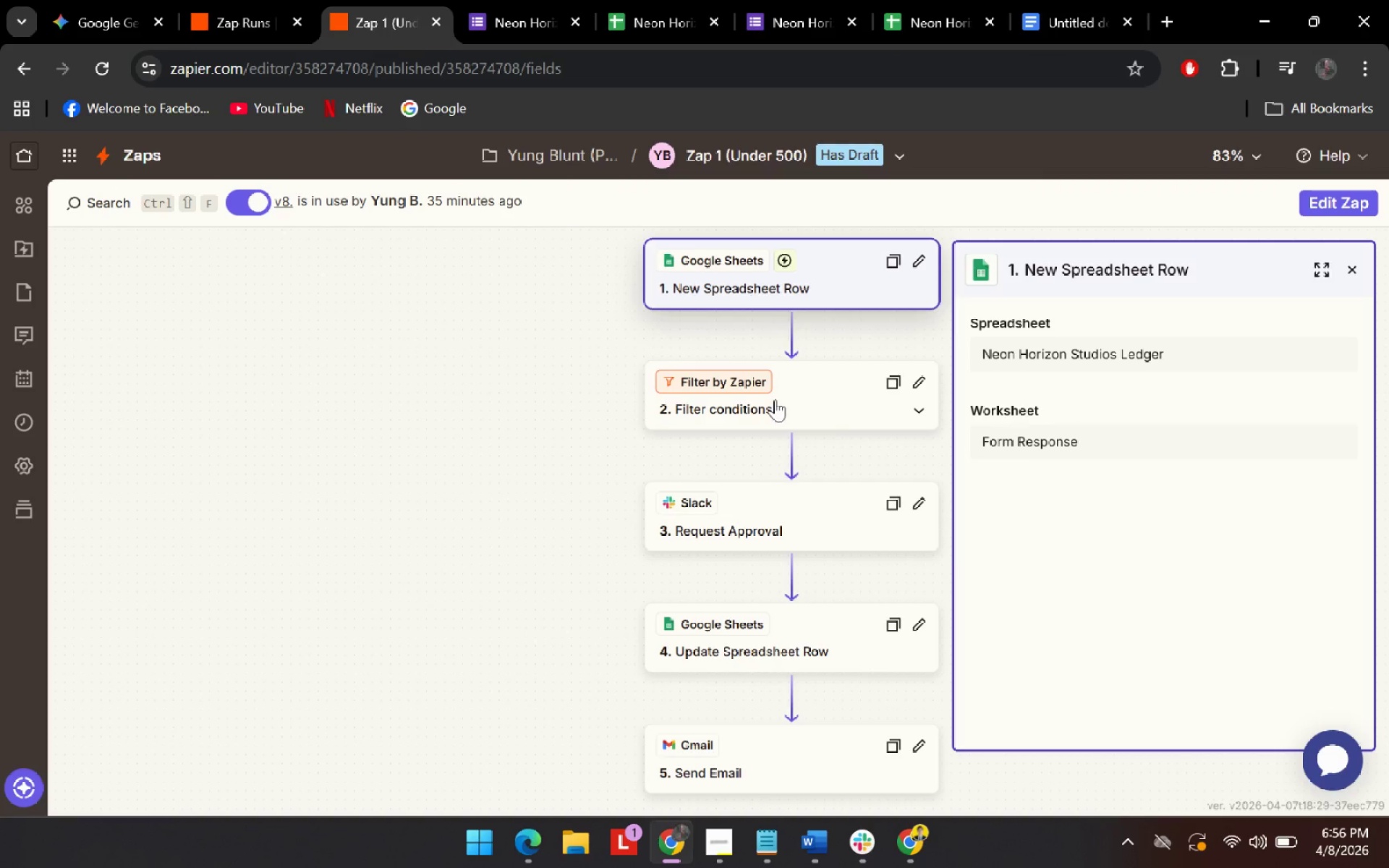 
left_click([785, 408])
 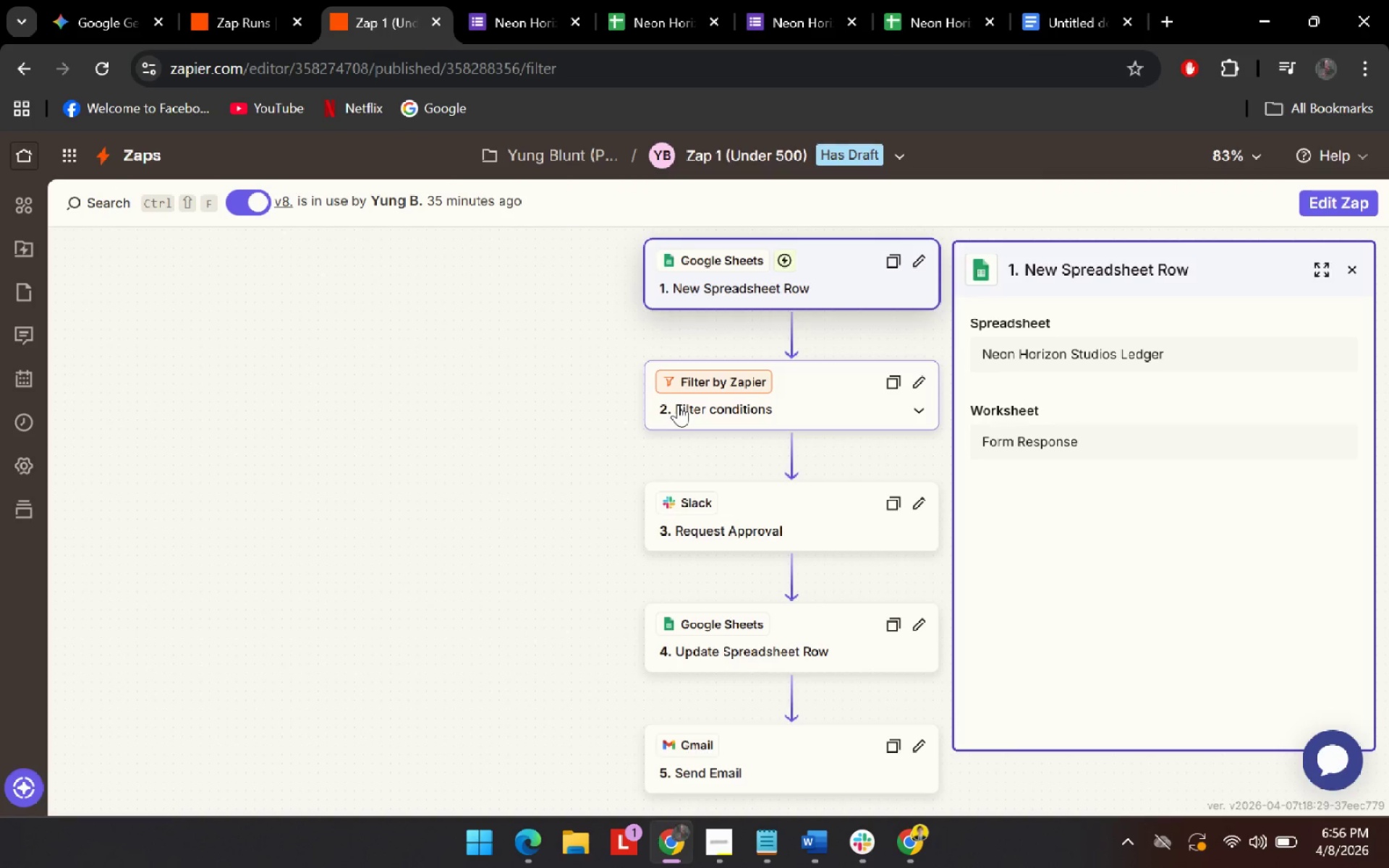 
scroll: coordinate [676, 404], scroll_direction: down, amount: 1.0
 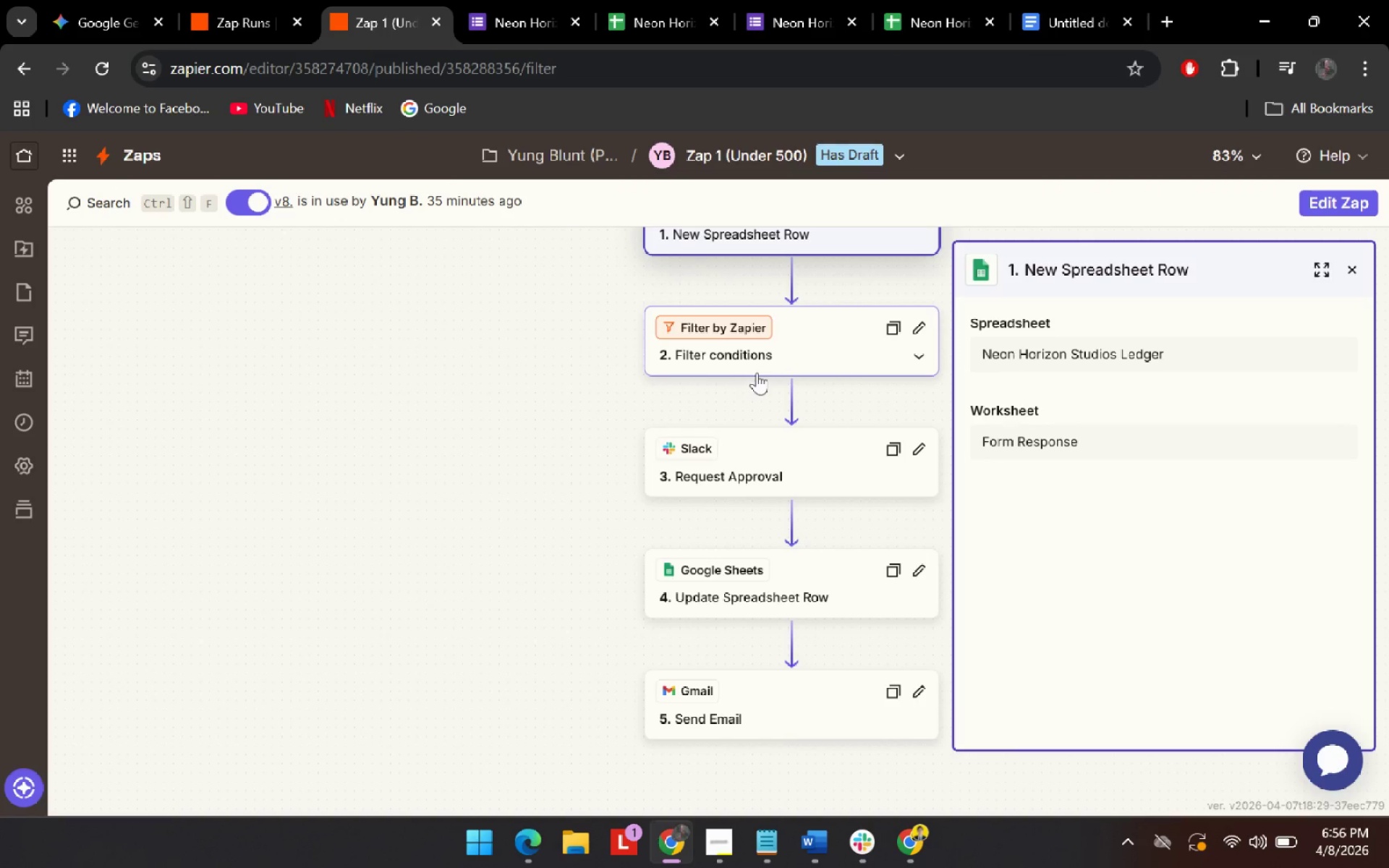 
scroll: coordinate [801, 361], scroll_direction: none, amount: 0.0
 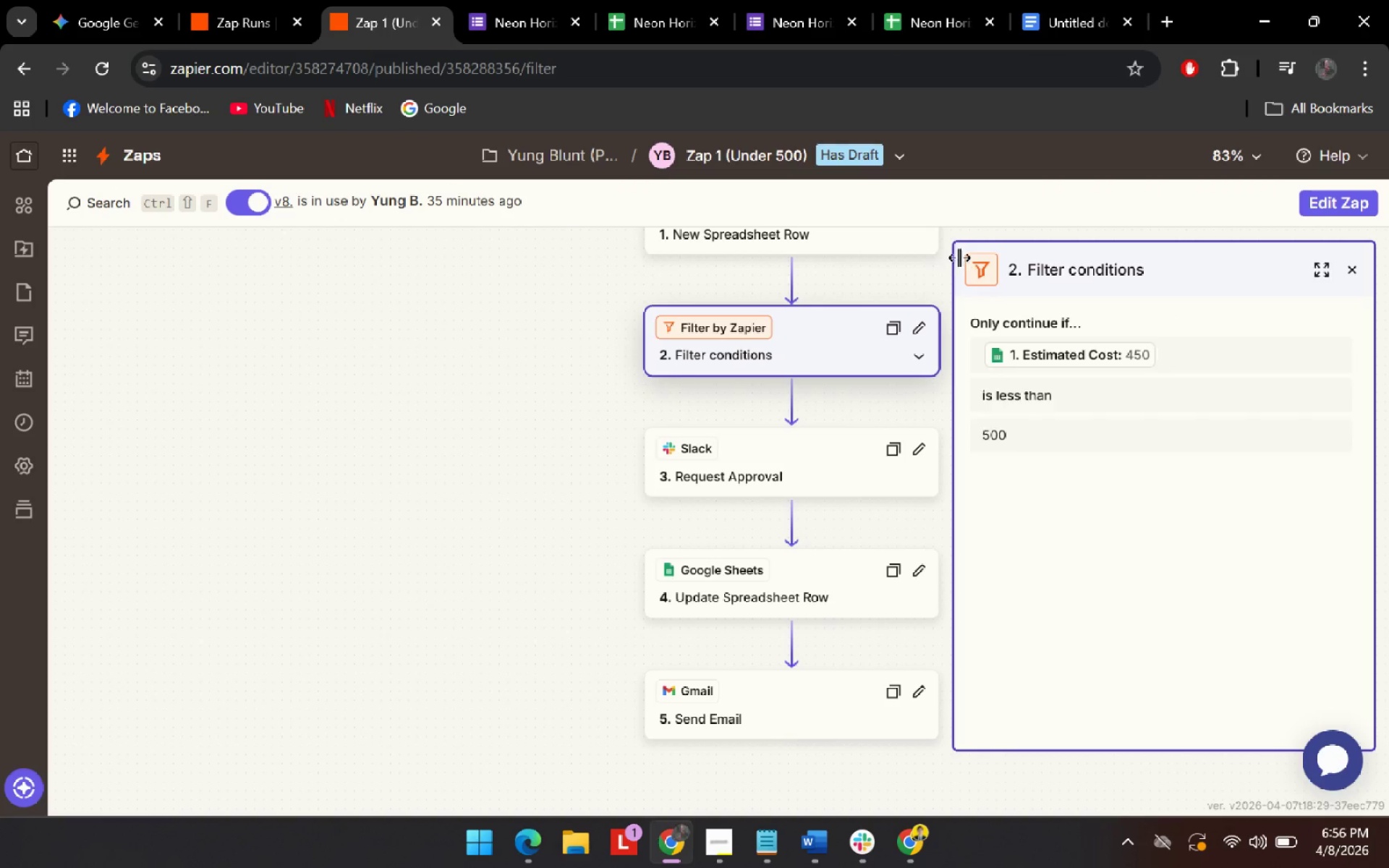 
key(Meta+Shift+S)
 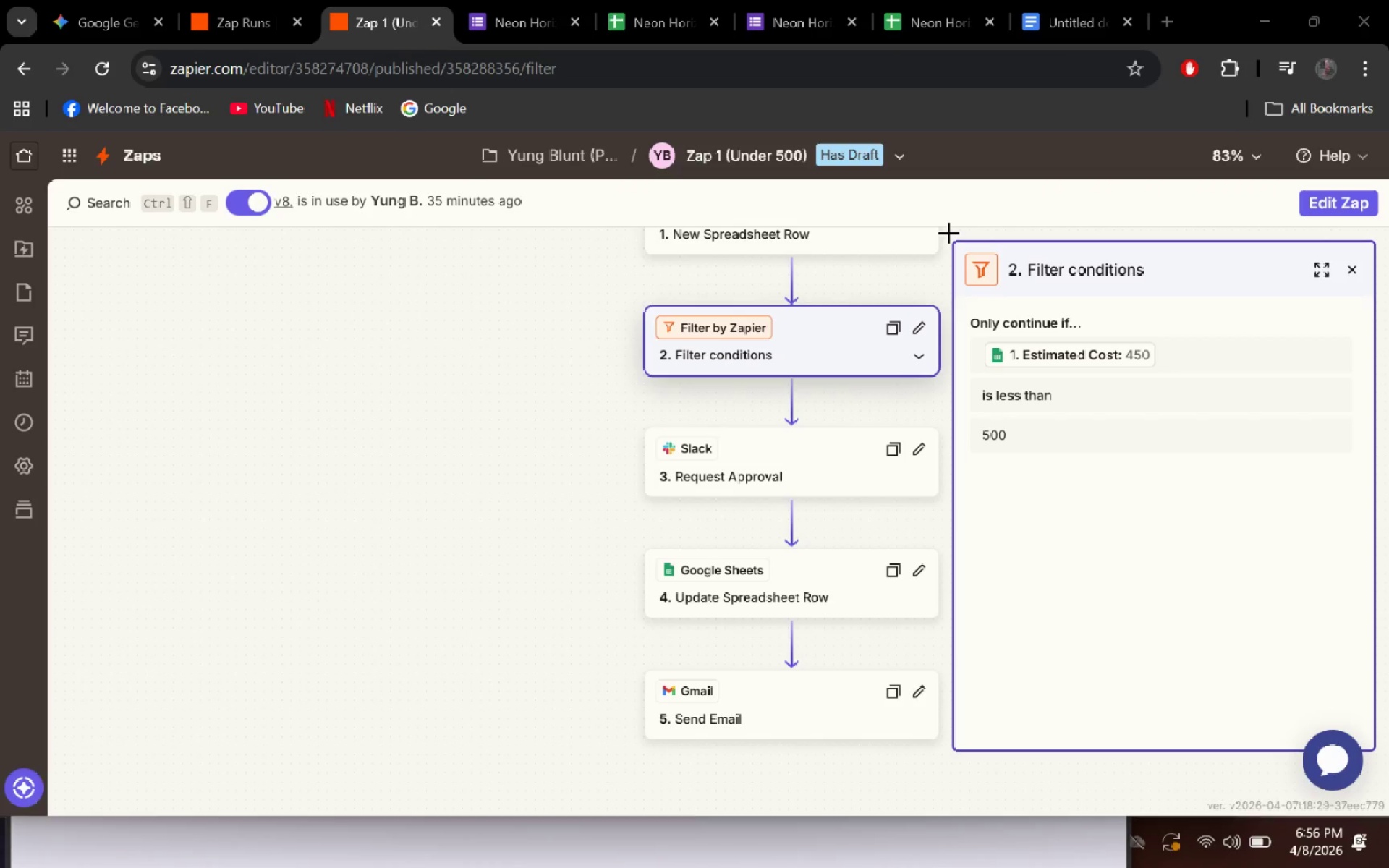 
left_click_drag(start_coordinate=[947, 230], to_coordinate=[1388, 791])
 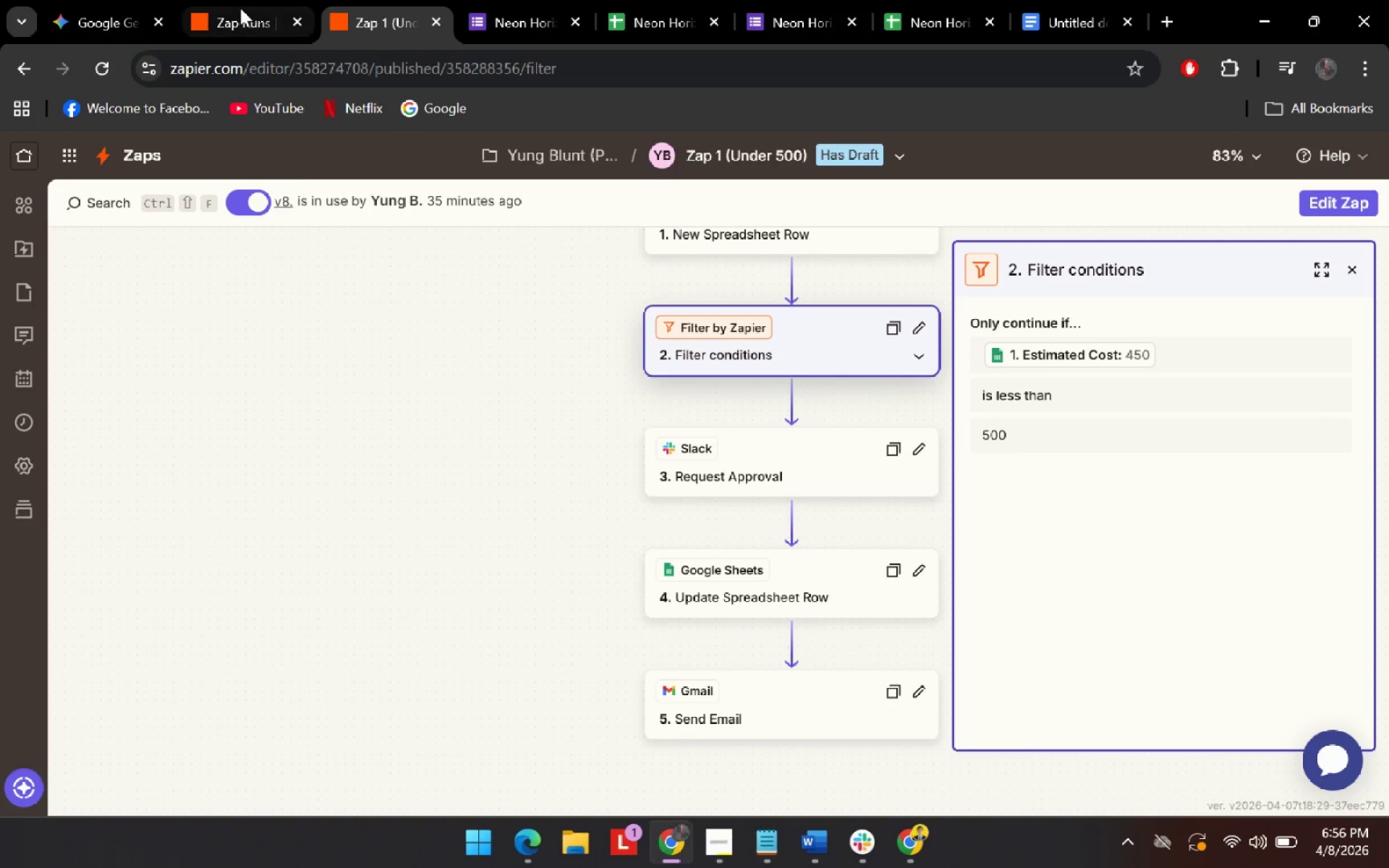 
left_click([239, 7])
 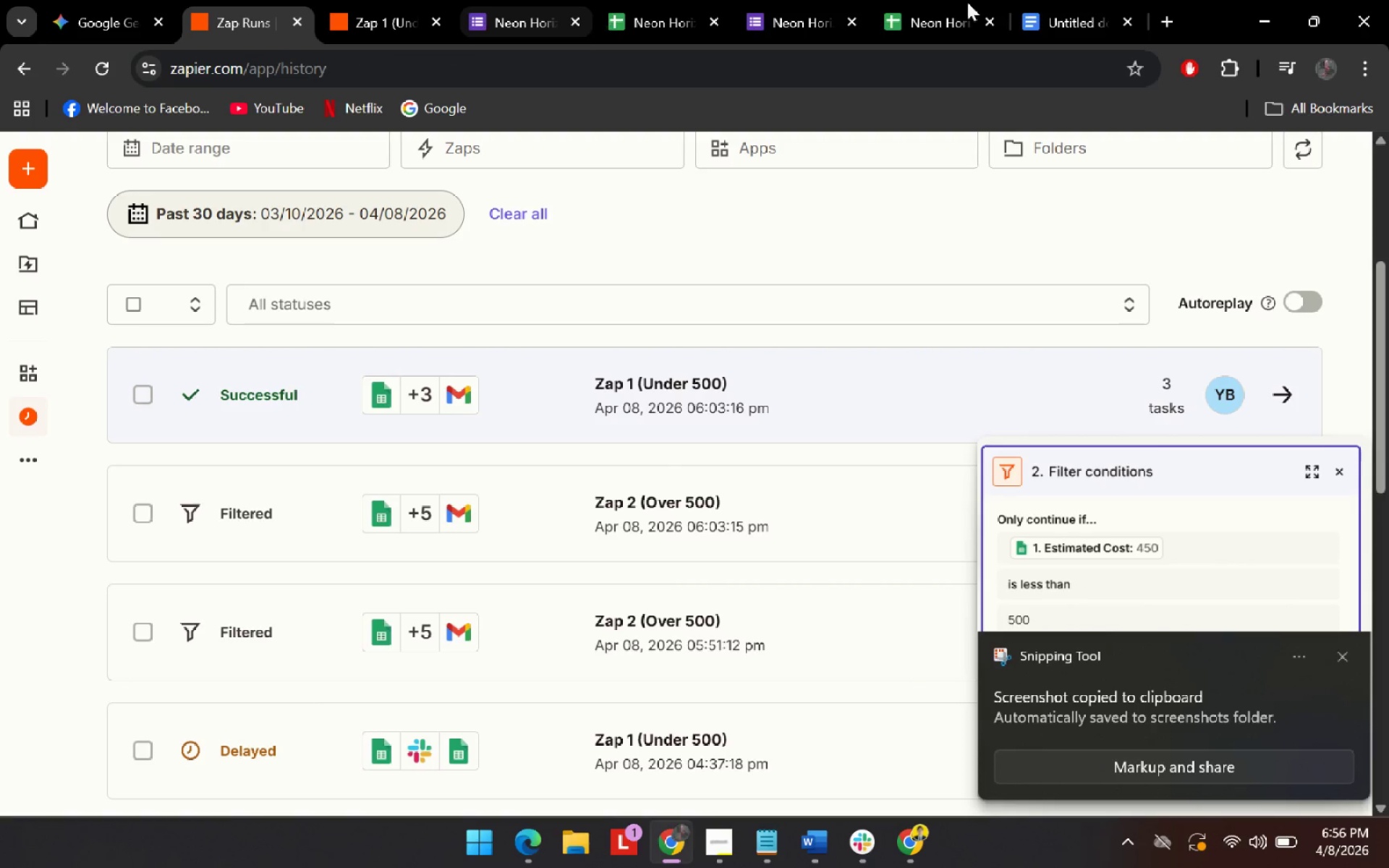 
left_click_drag(start_coordinate=[1066, 6], to_coordinate=[400, 0])
 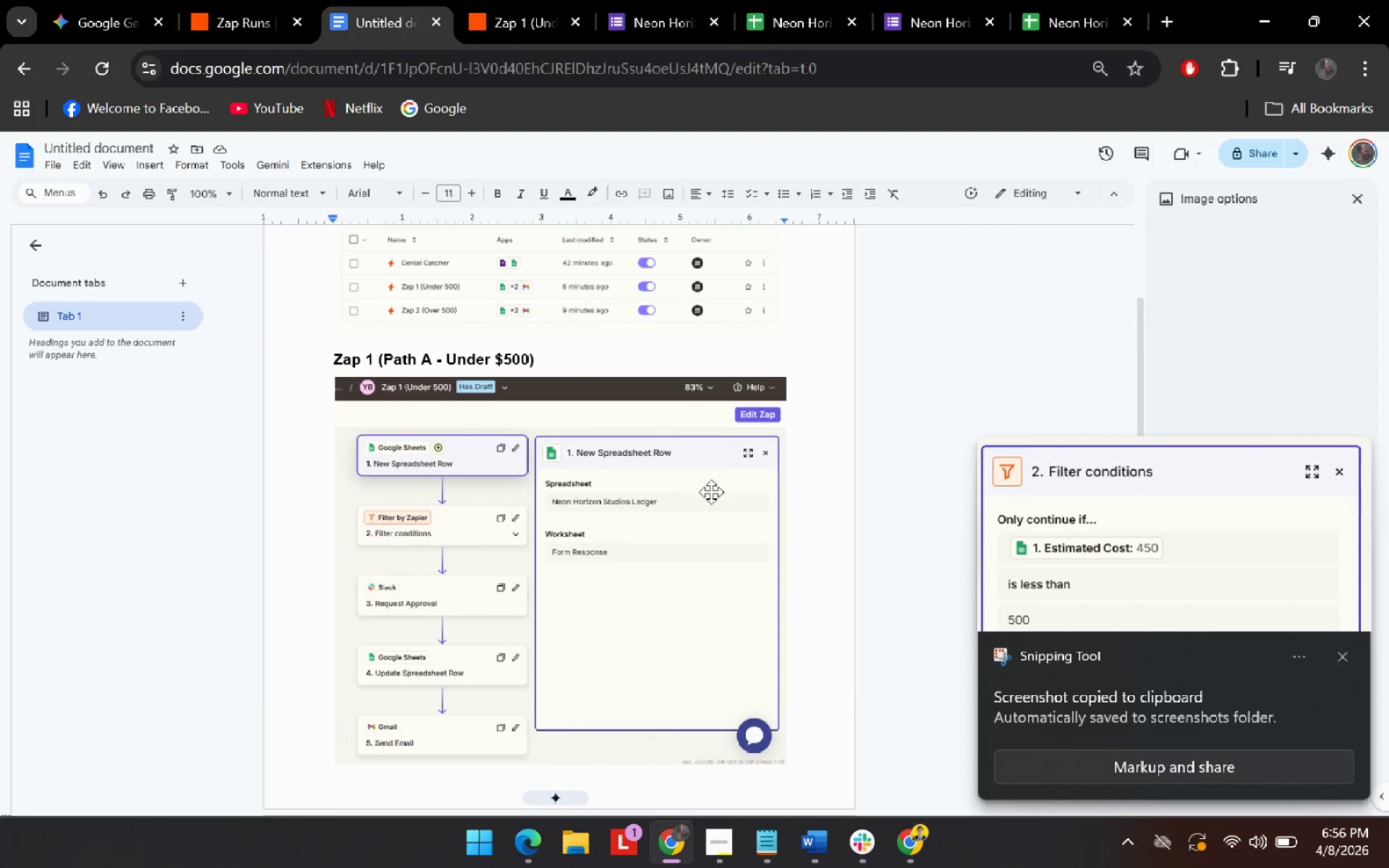 
scroll: coordinate [699, 464], scroll_direction: down, amount: 3.0
 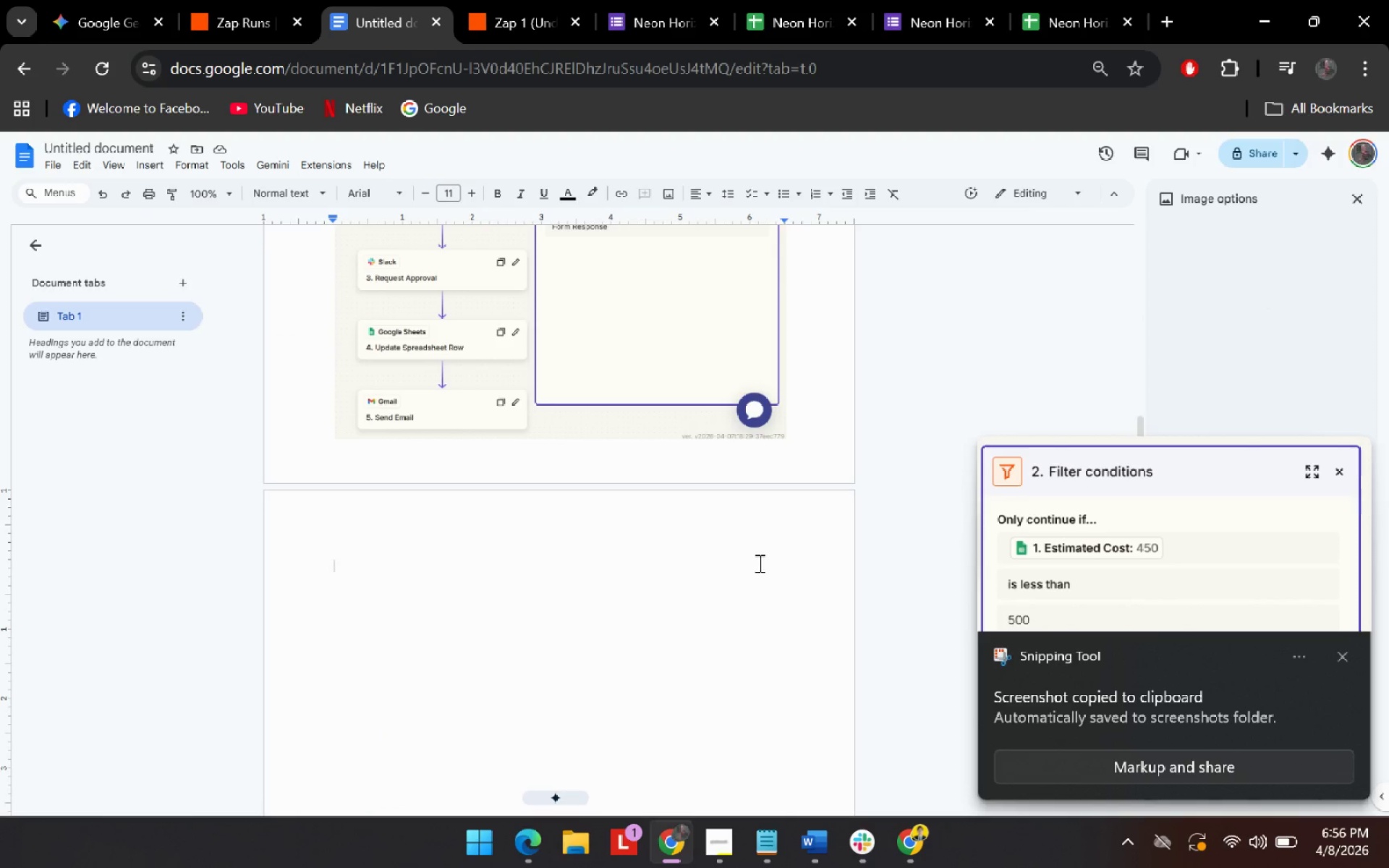 
key(Control+V)
 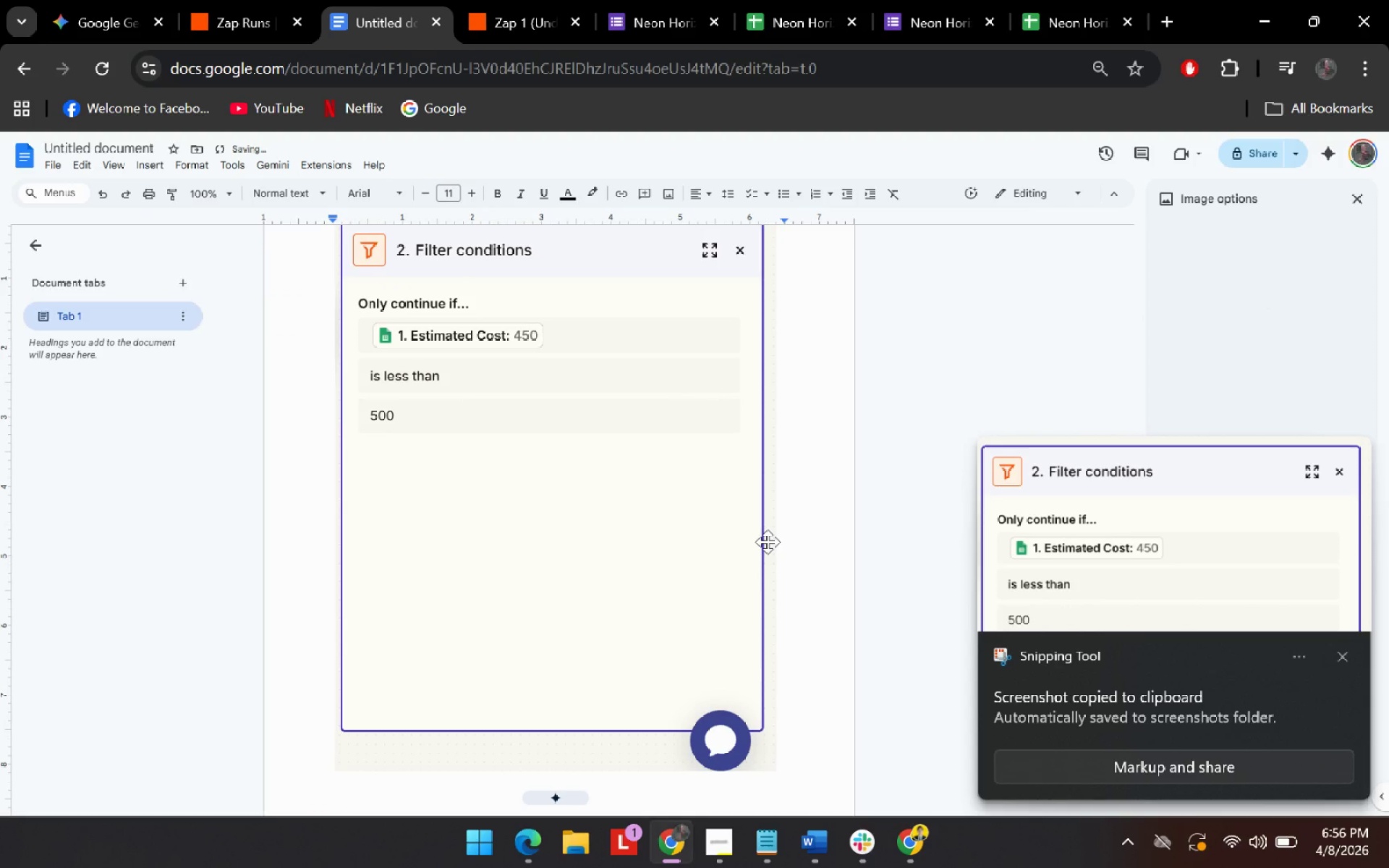 
key(Enter)
 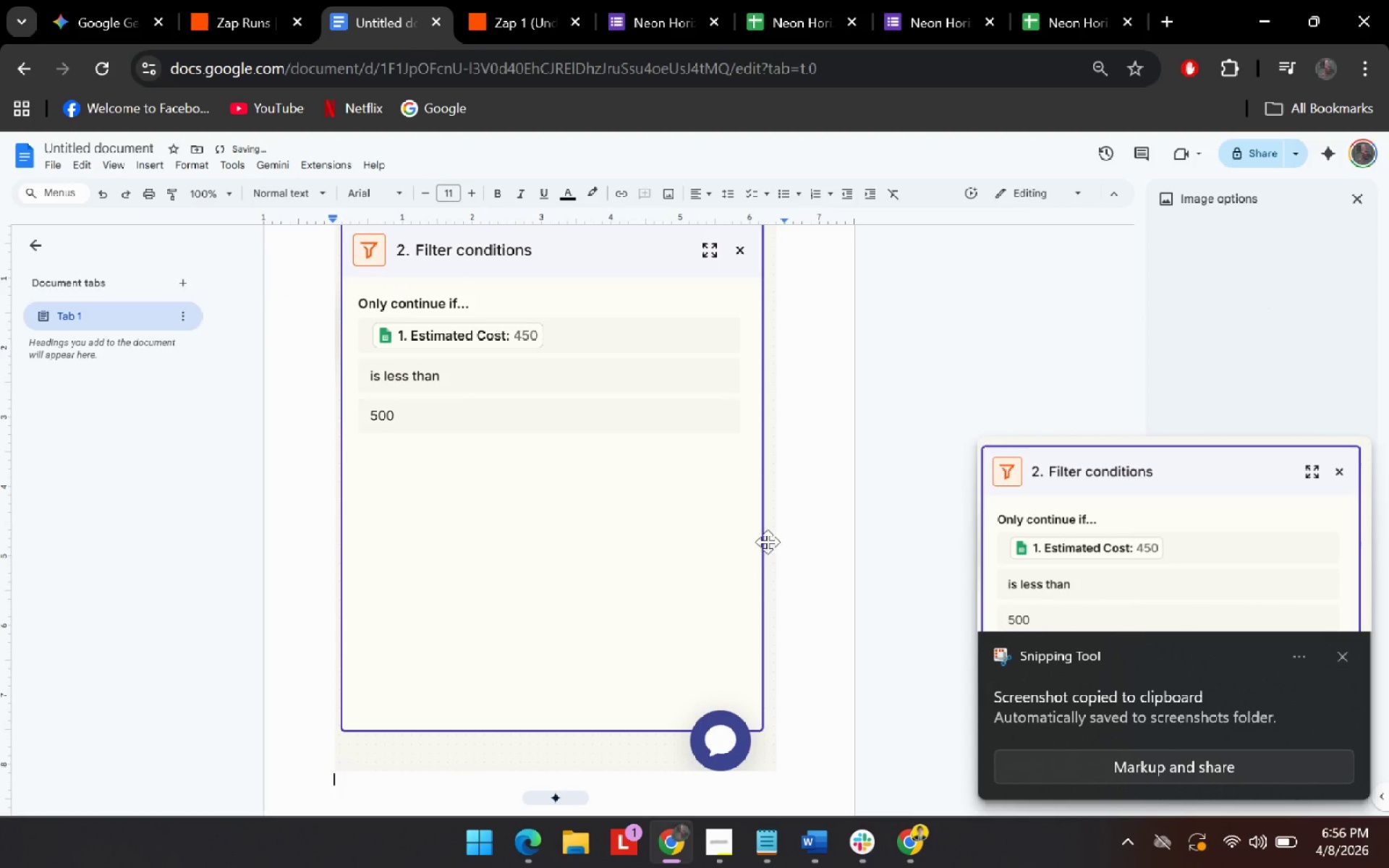 
key(Enter)
 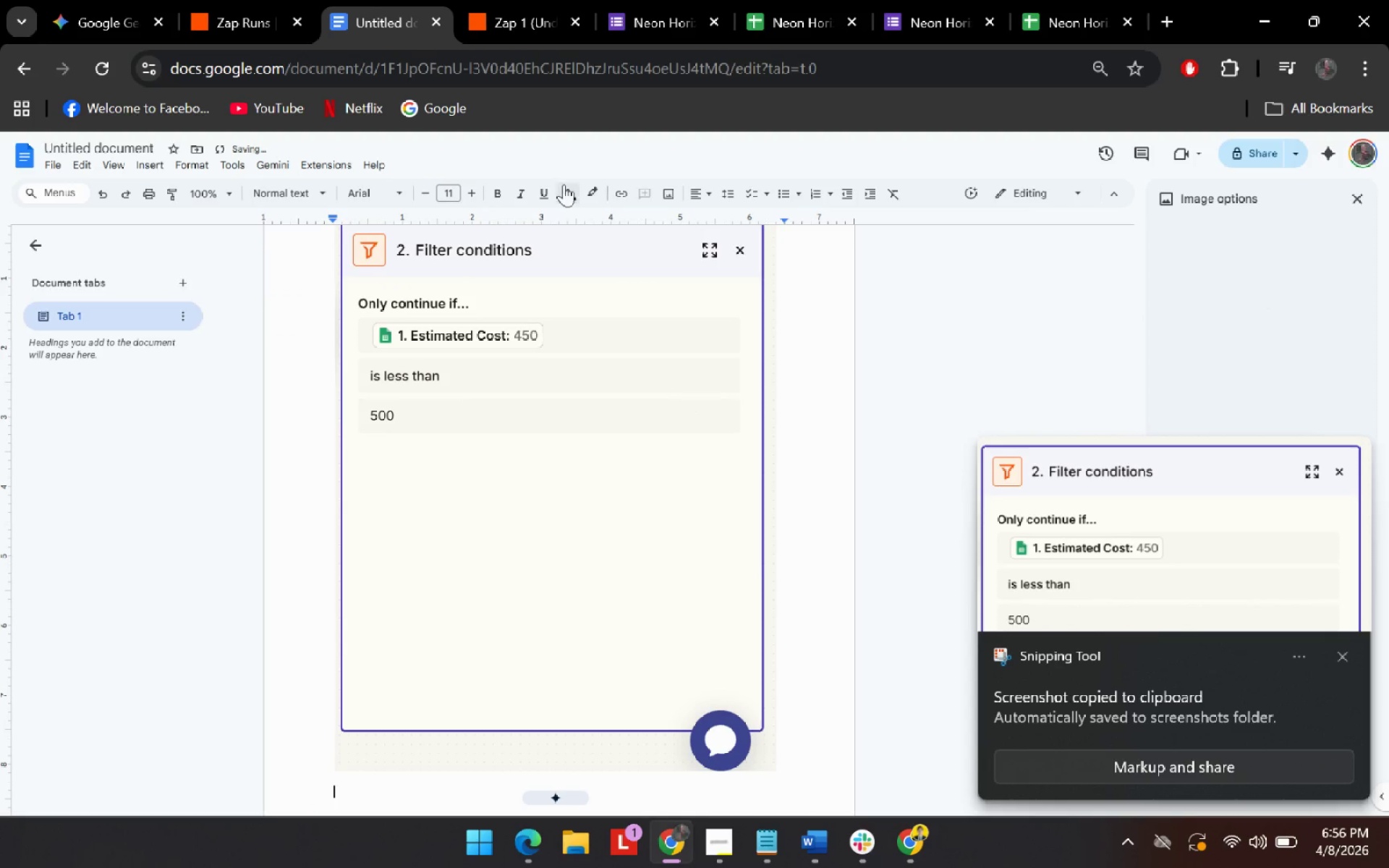 
scroll: coordinate [649, 516], scroll_direction: none, amount: 0.0
 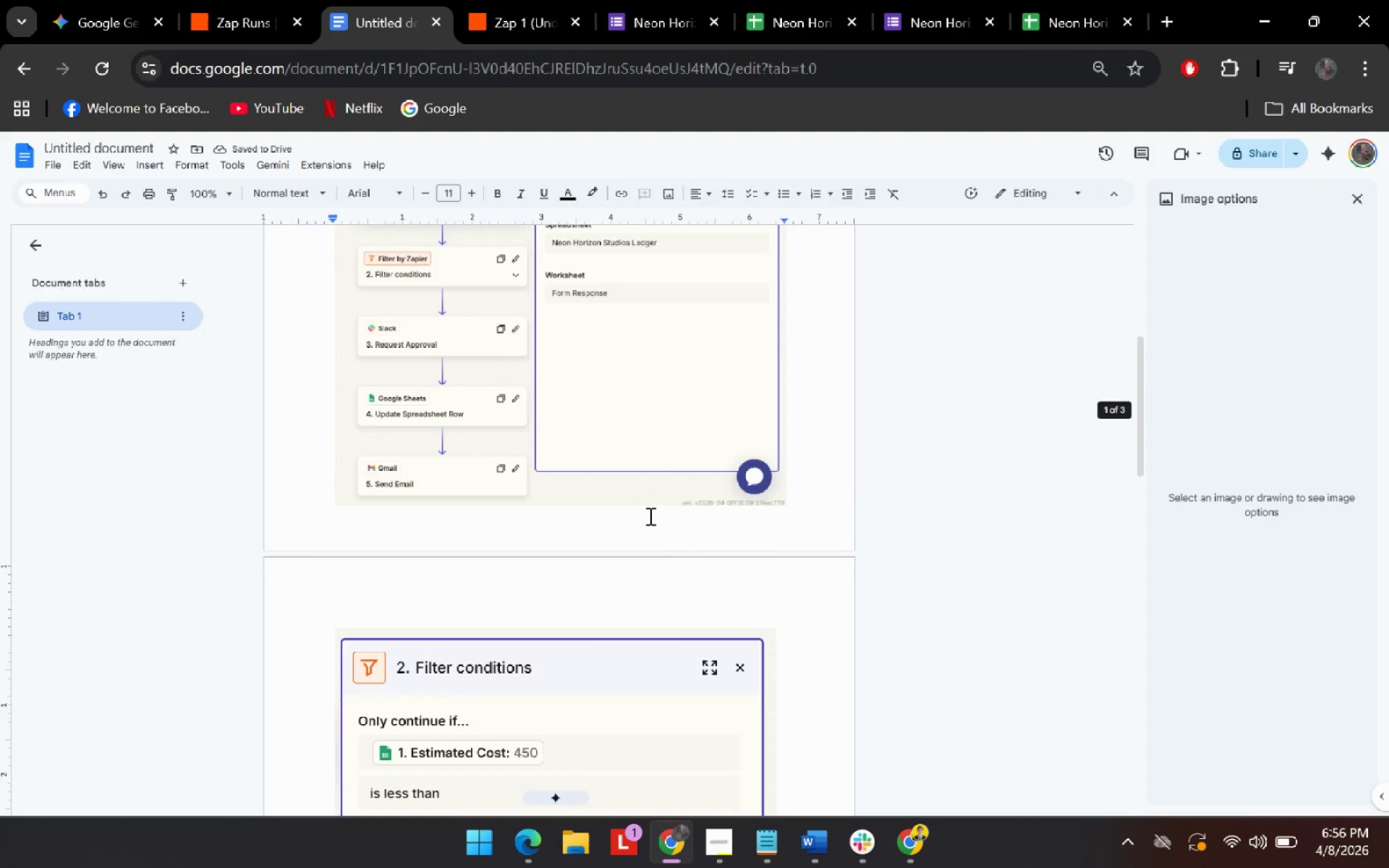 
scroll: coordinate [649, 516], scroll_direction: down, amount: 8.0
 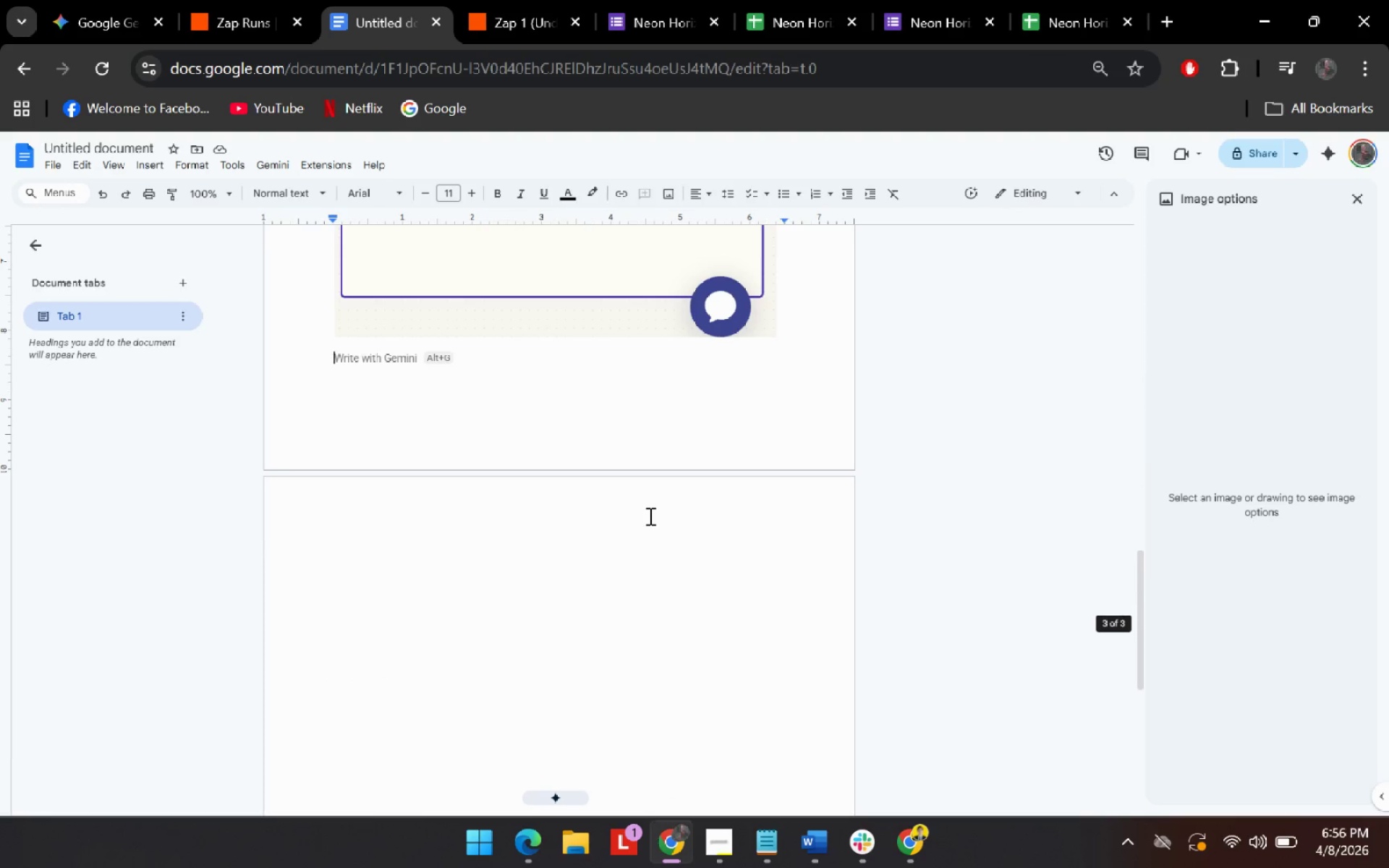 
key(Enter)
 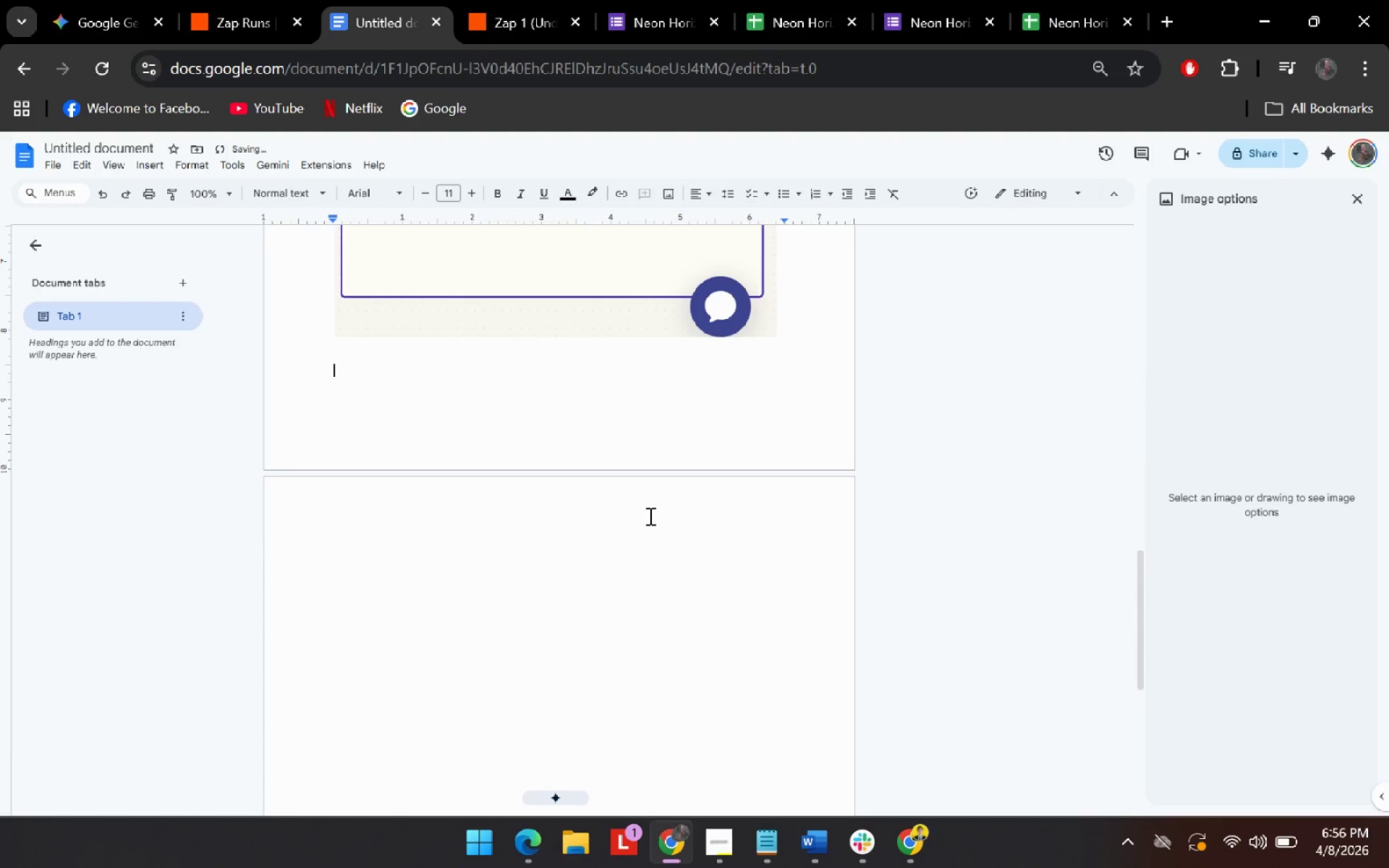 
key(Enter)
 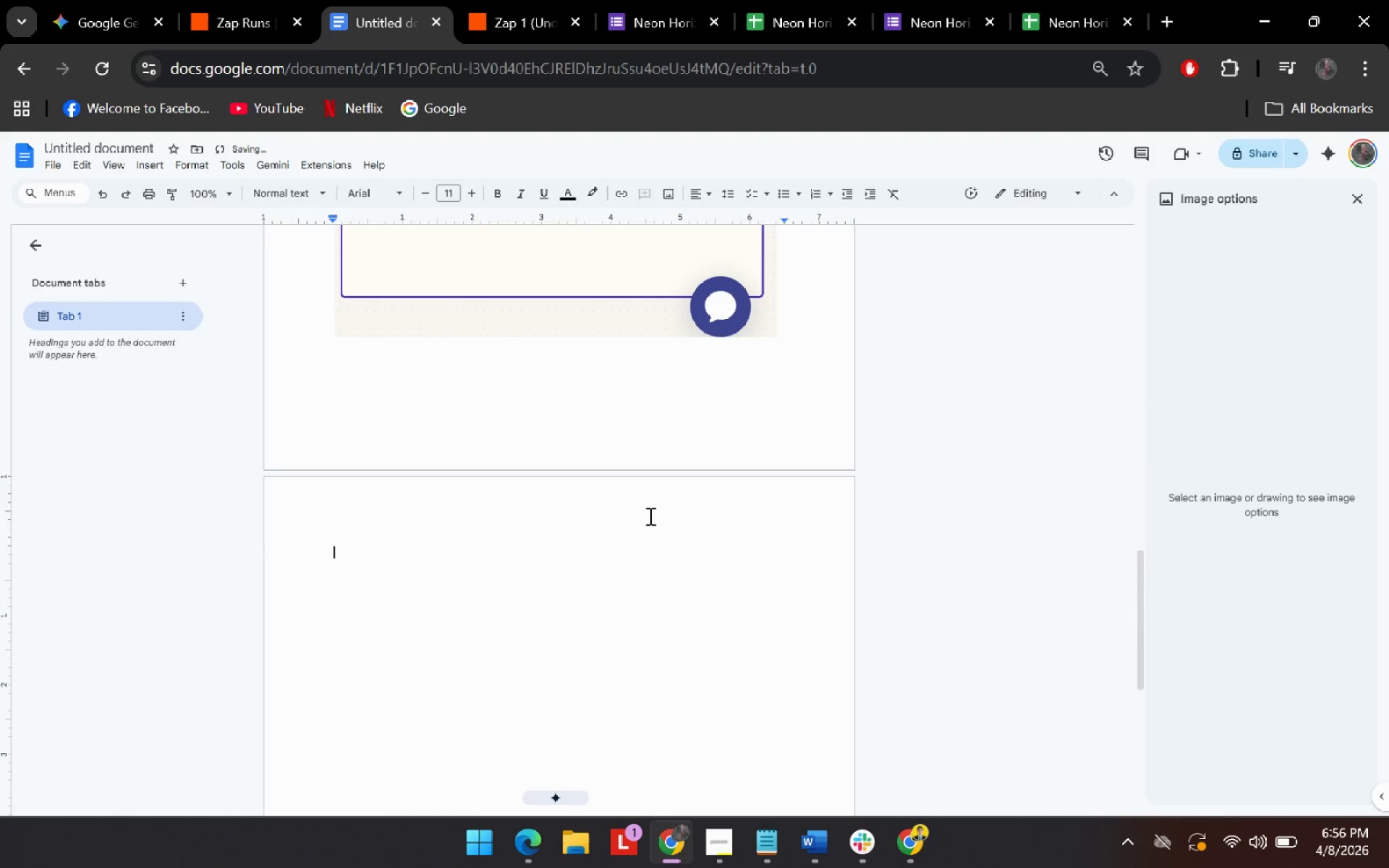 
key(Enter)
 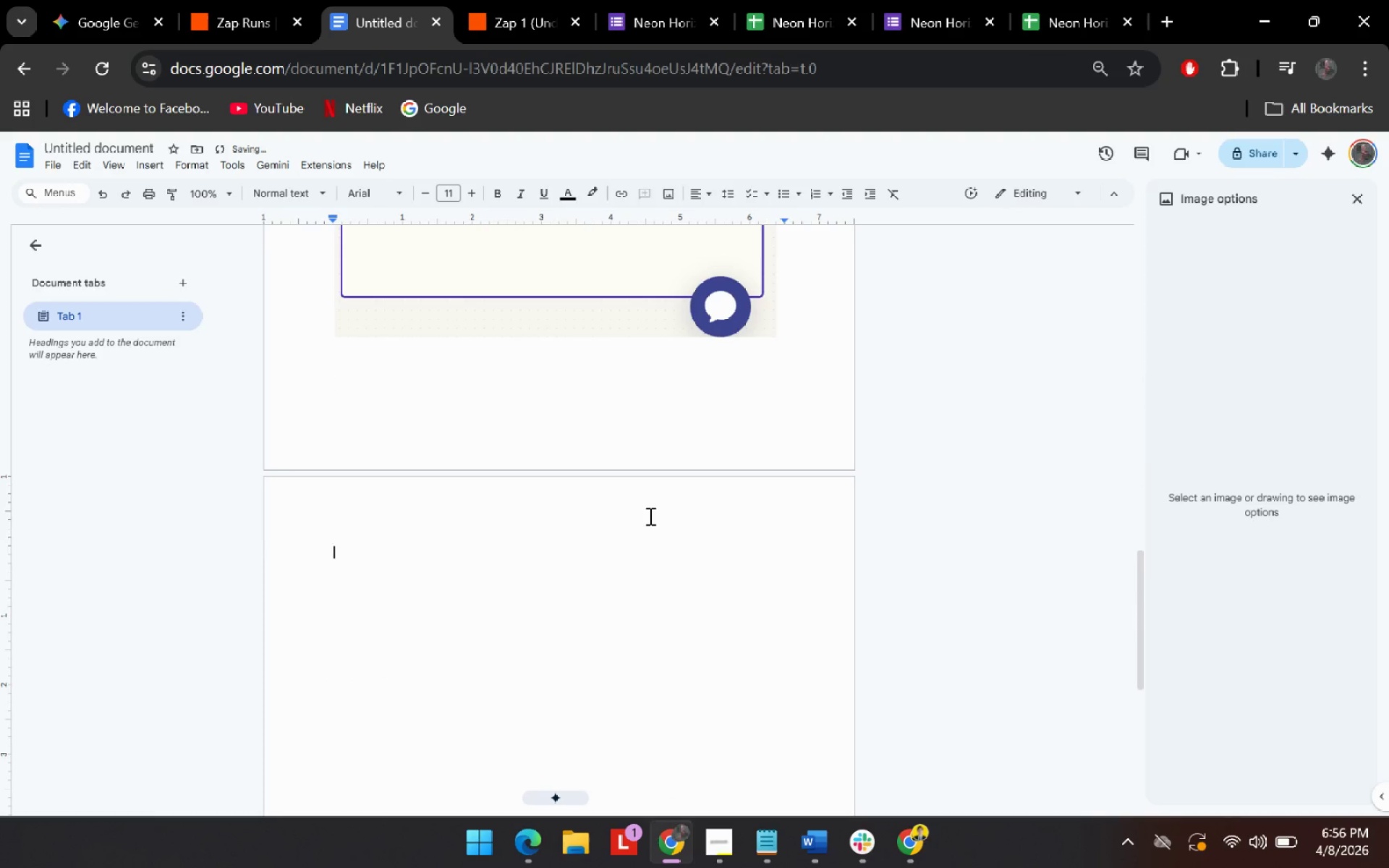 
key(Enter)
 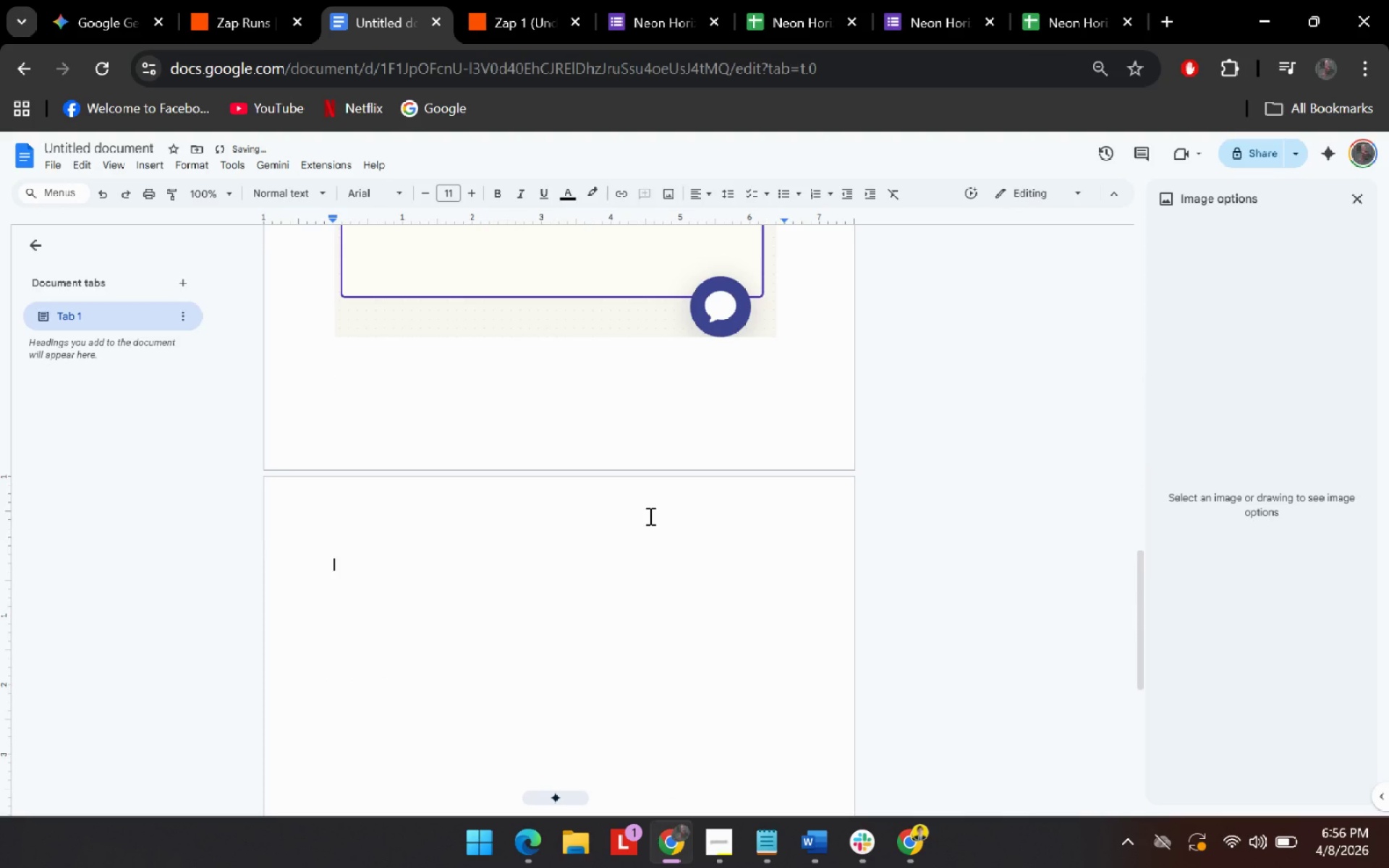 
key(Backspace)
 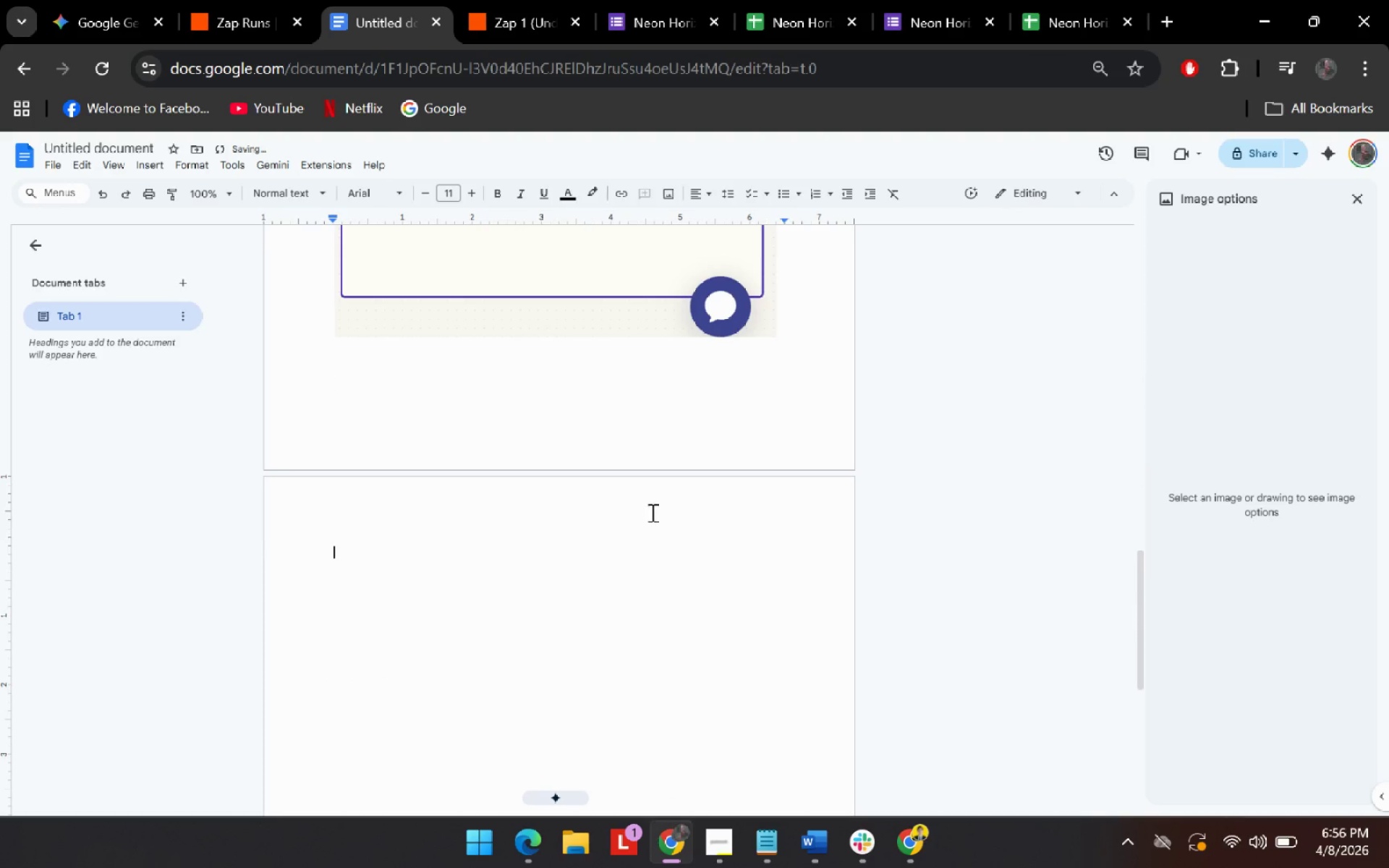 
key(Backspace)
 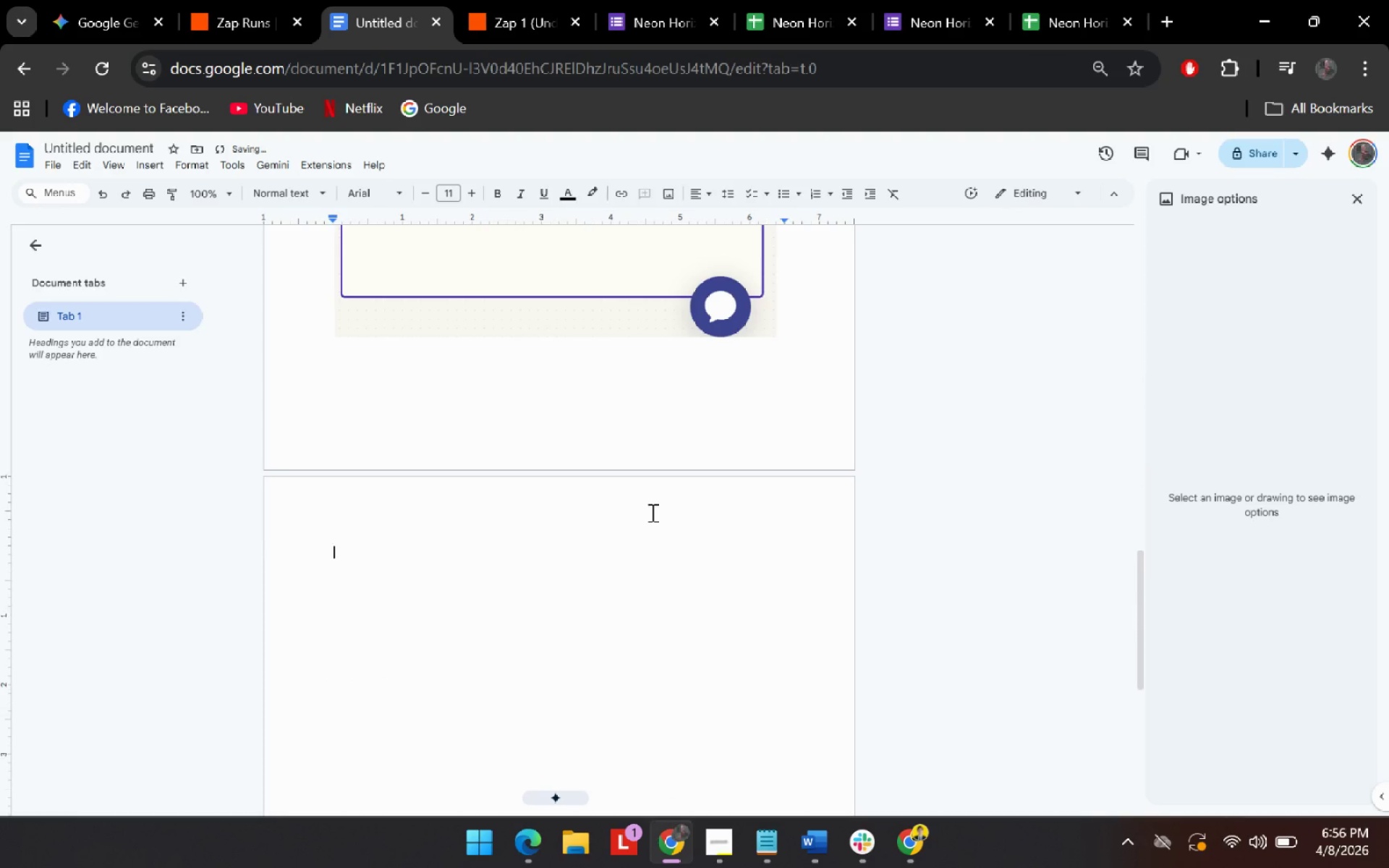 
key(Enter)
 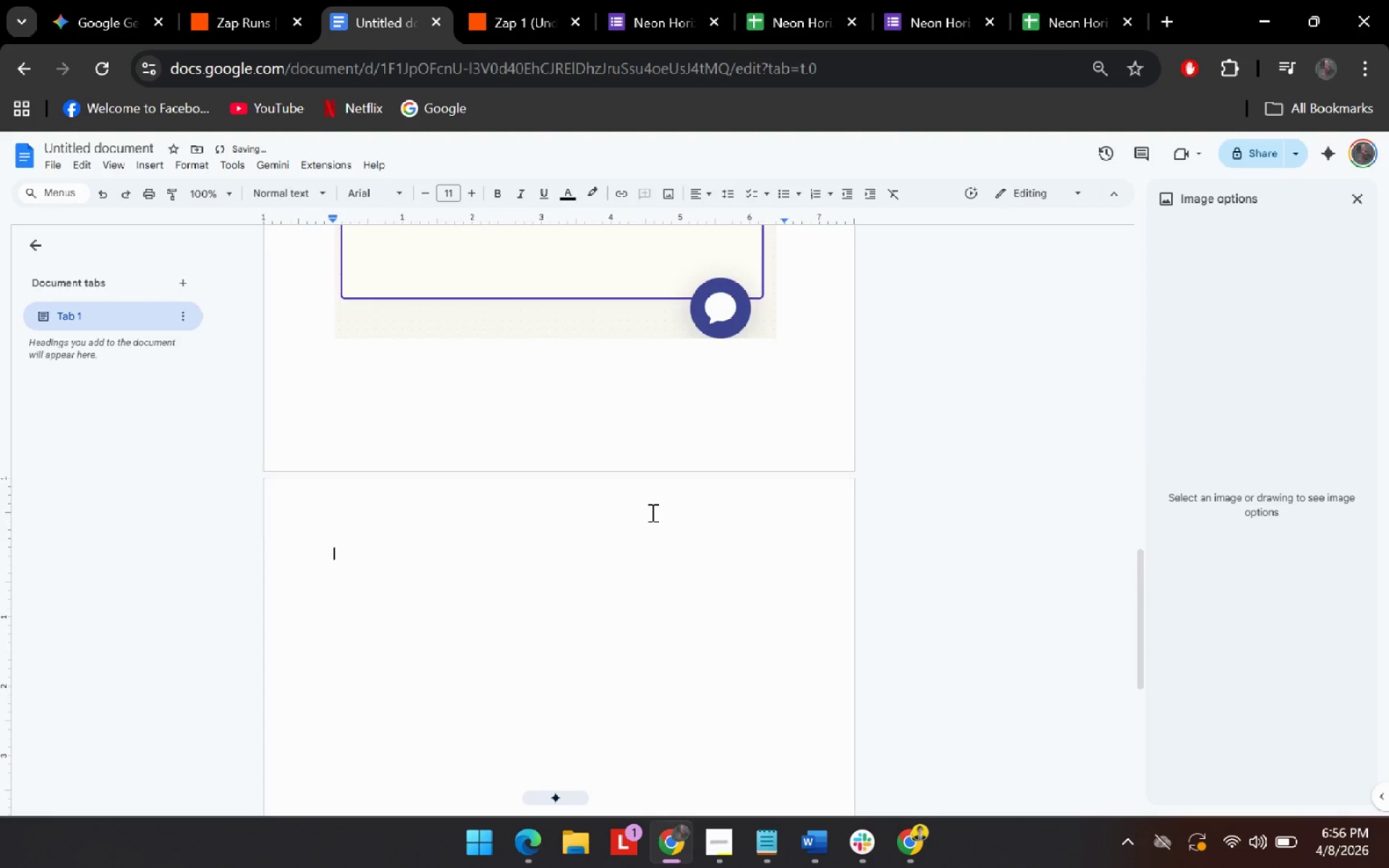 
scroll: coordinate [651, 512], scroll_direction: up, amount: 5.0
 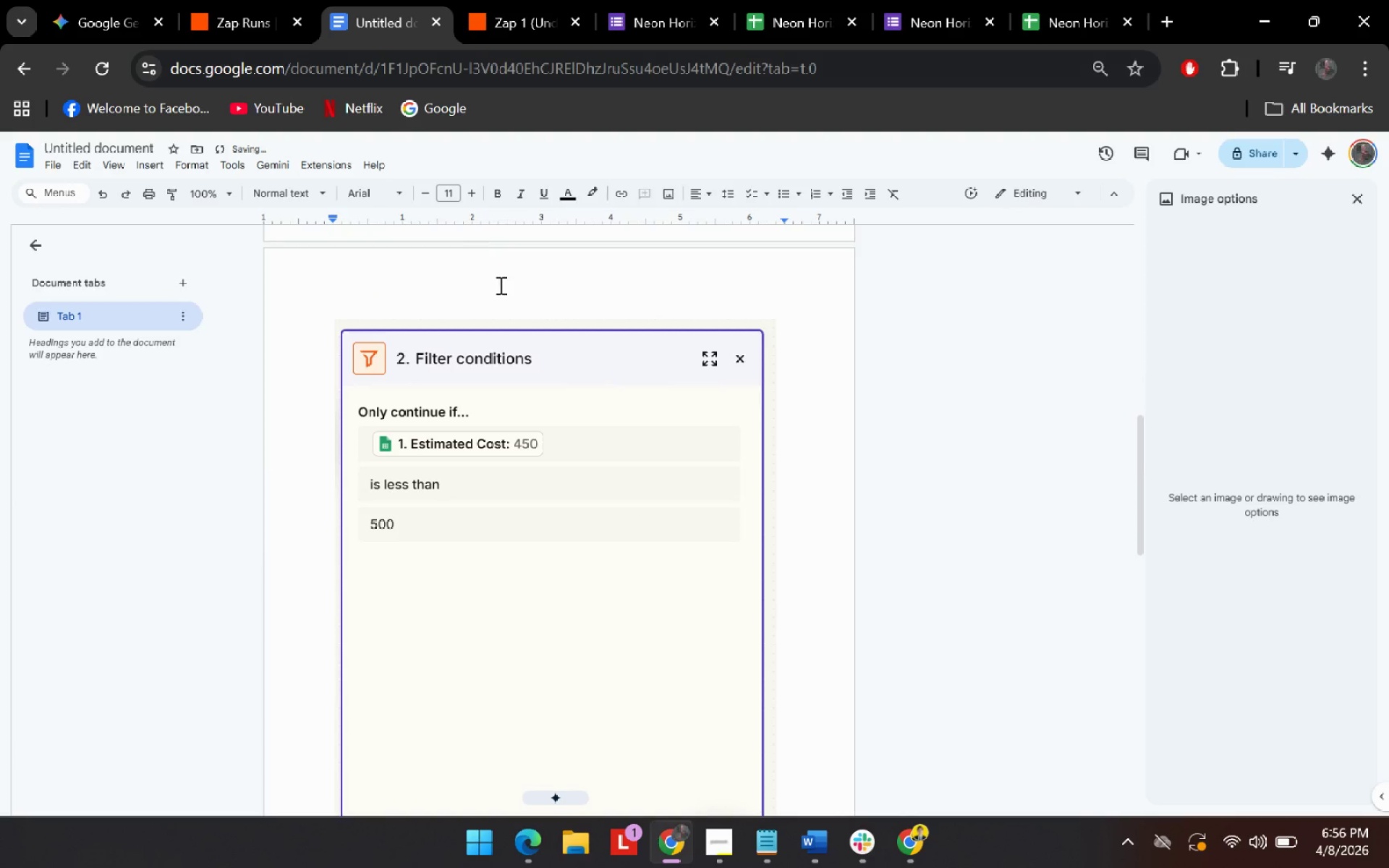 
left_click([600, 503])
 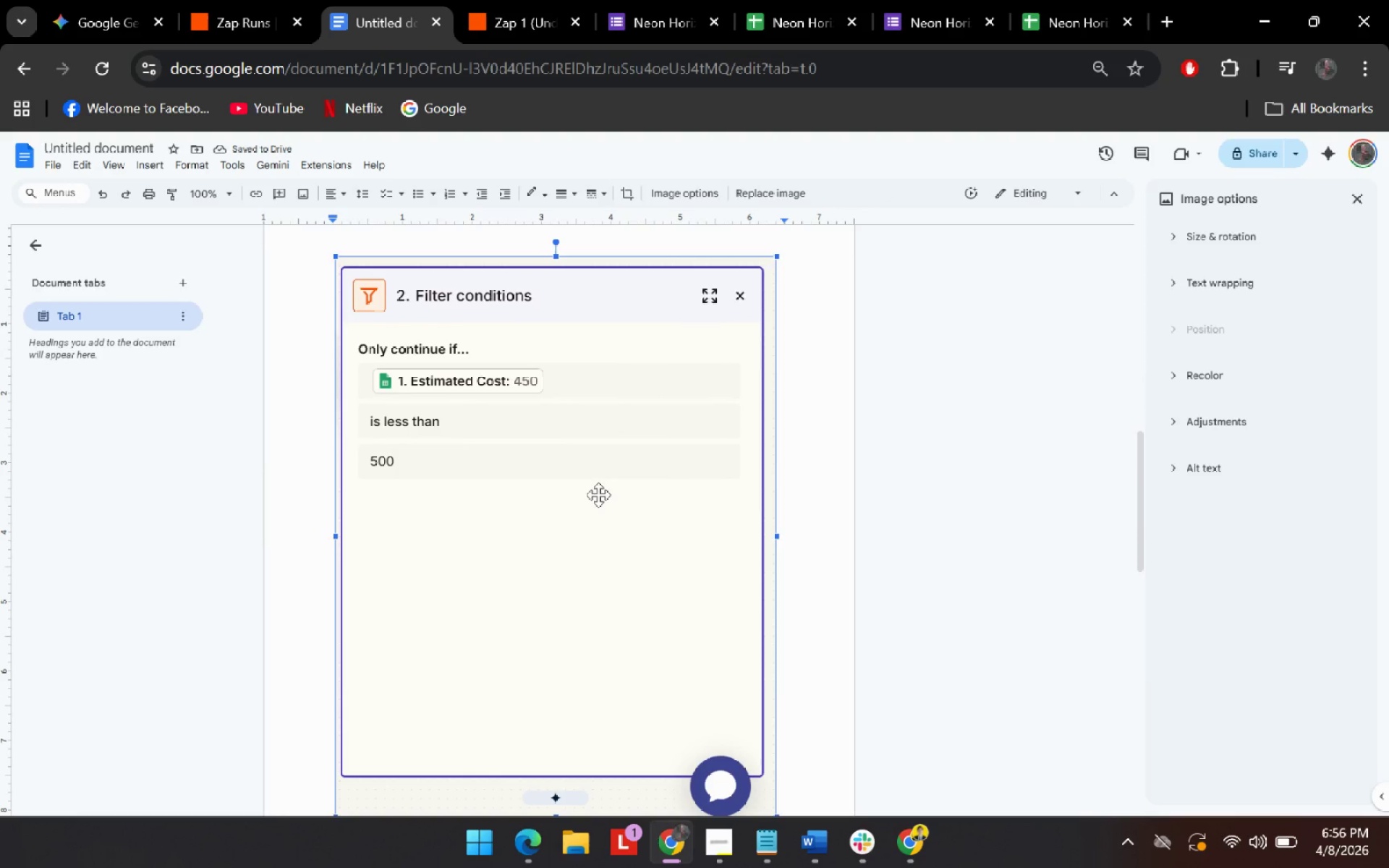 
scroll: coordinate [642, 519], scroll_direction: down, amount: 2.0
 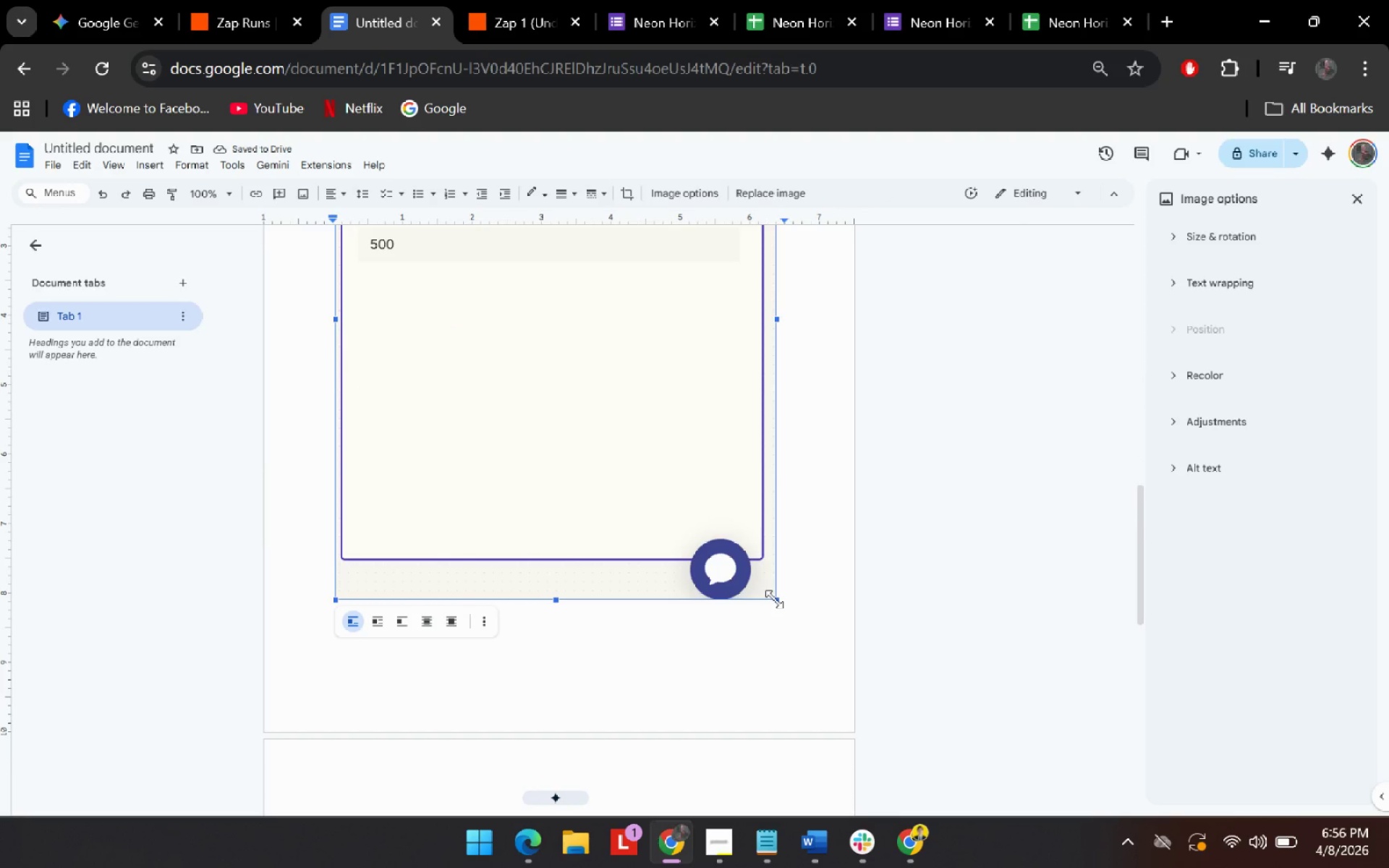 
left_click_drag(start_coordinate=[775, 599], to_coordinate=[459, 318])
 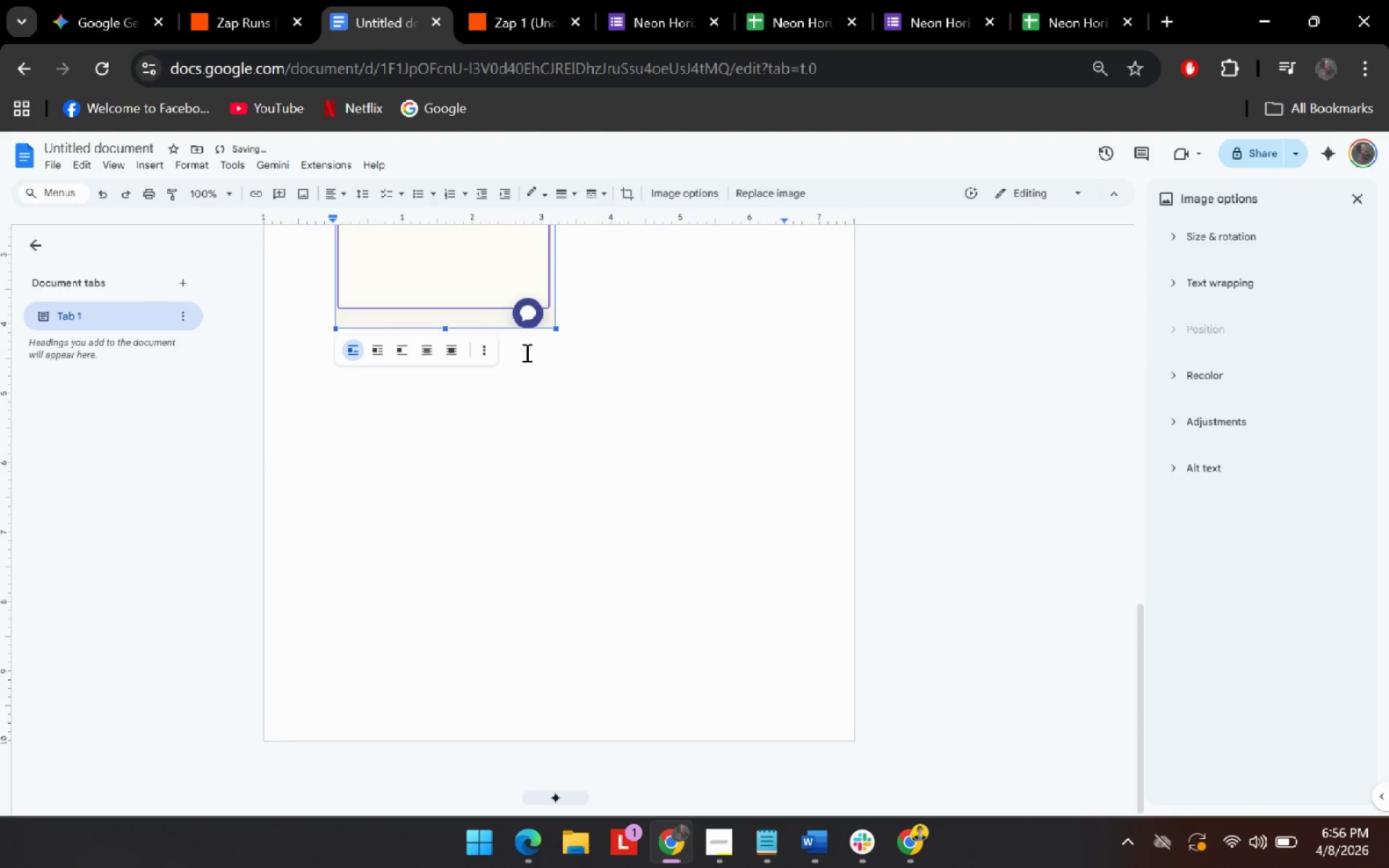 
scroll: coordinate [532, 358], scroll_direction: up, amount: 4.0
 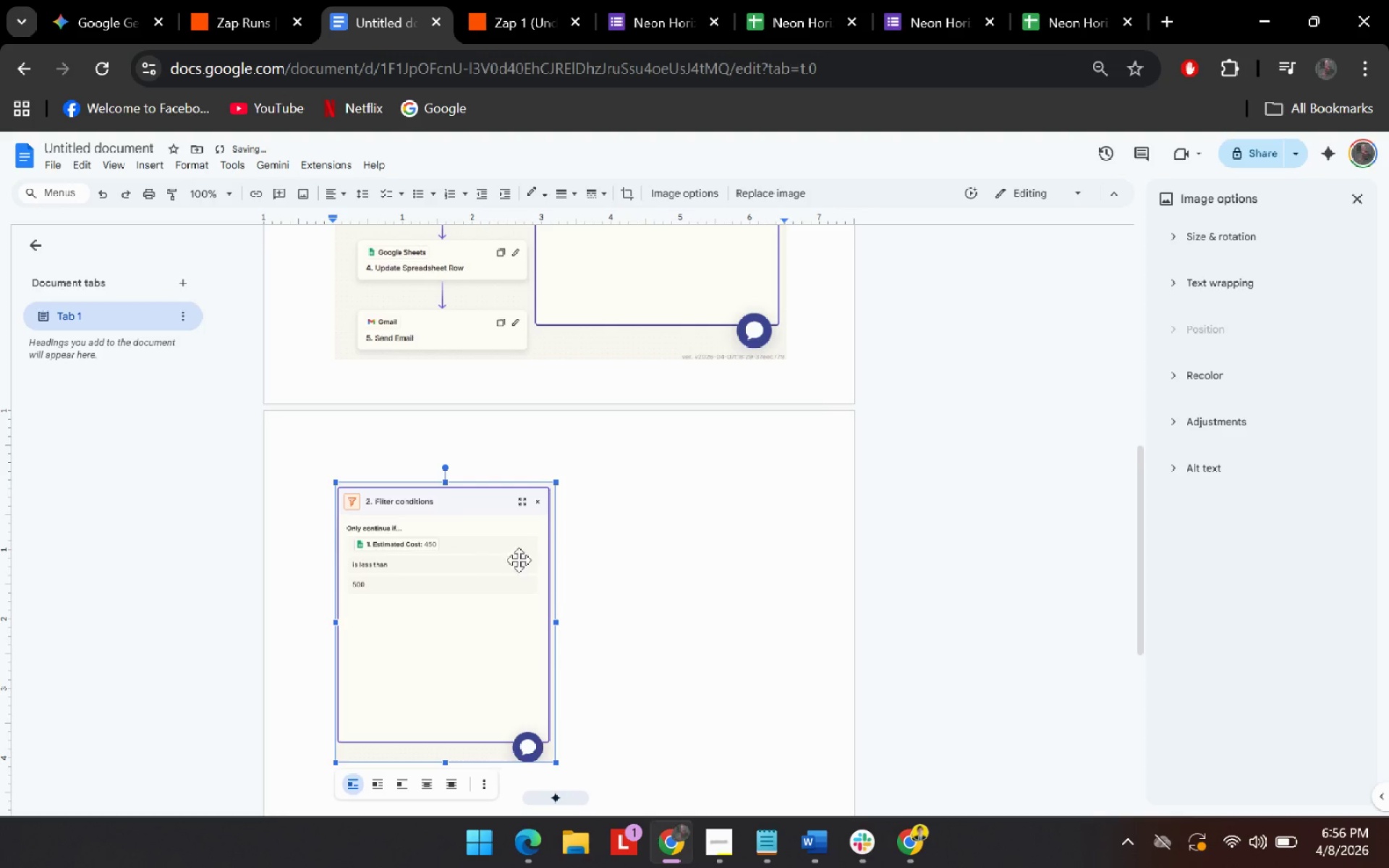 
left_click([626, 560])
 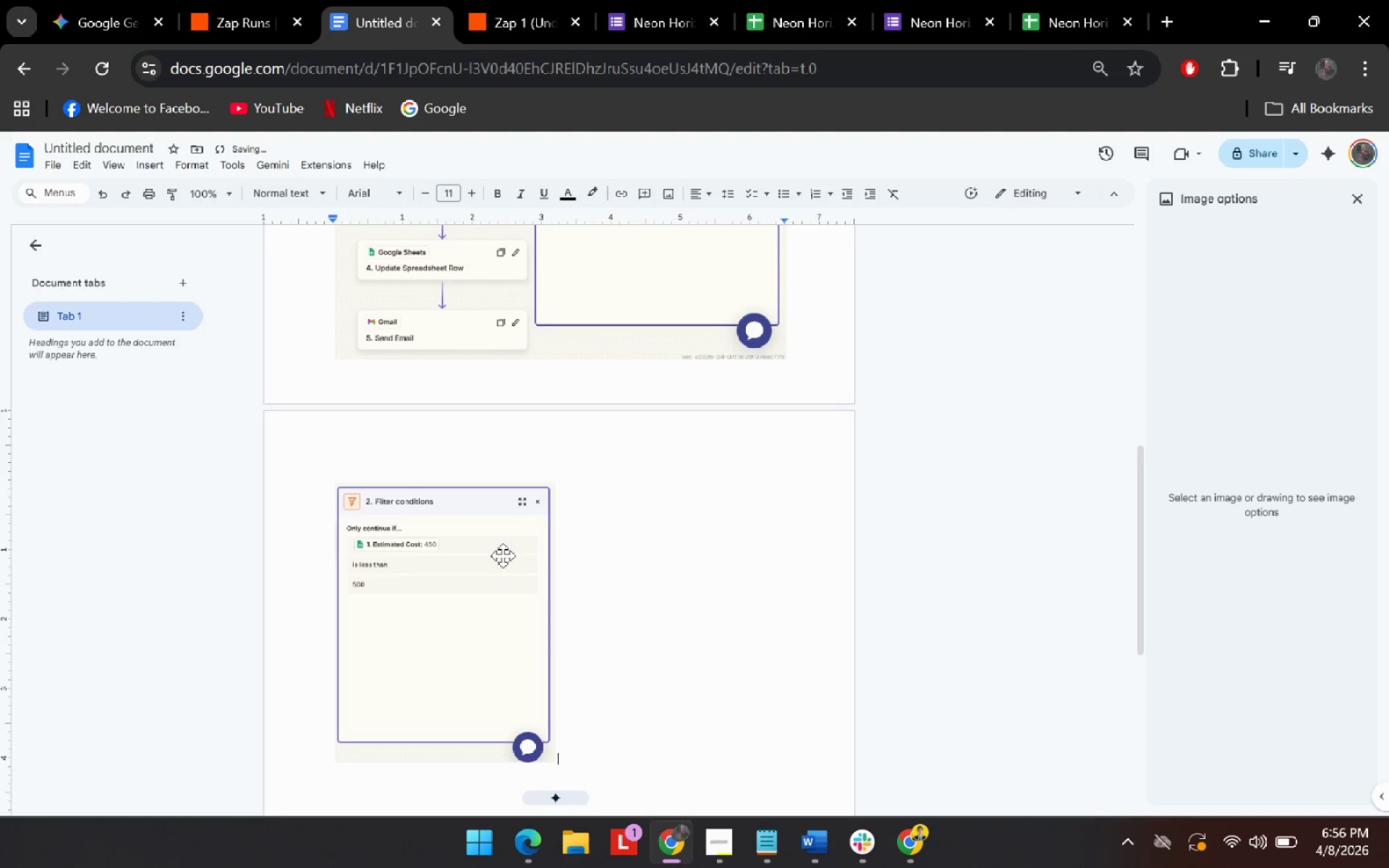 
left_click([503, 556])
 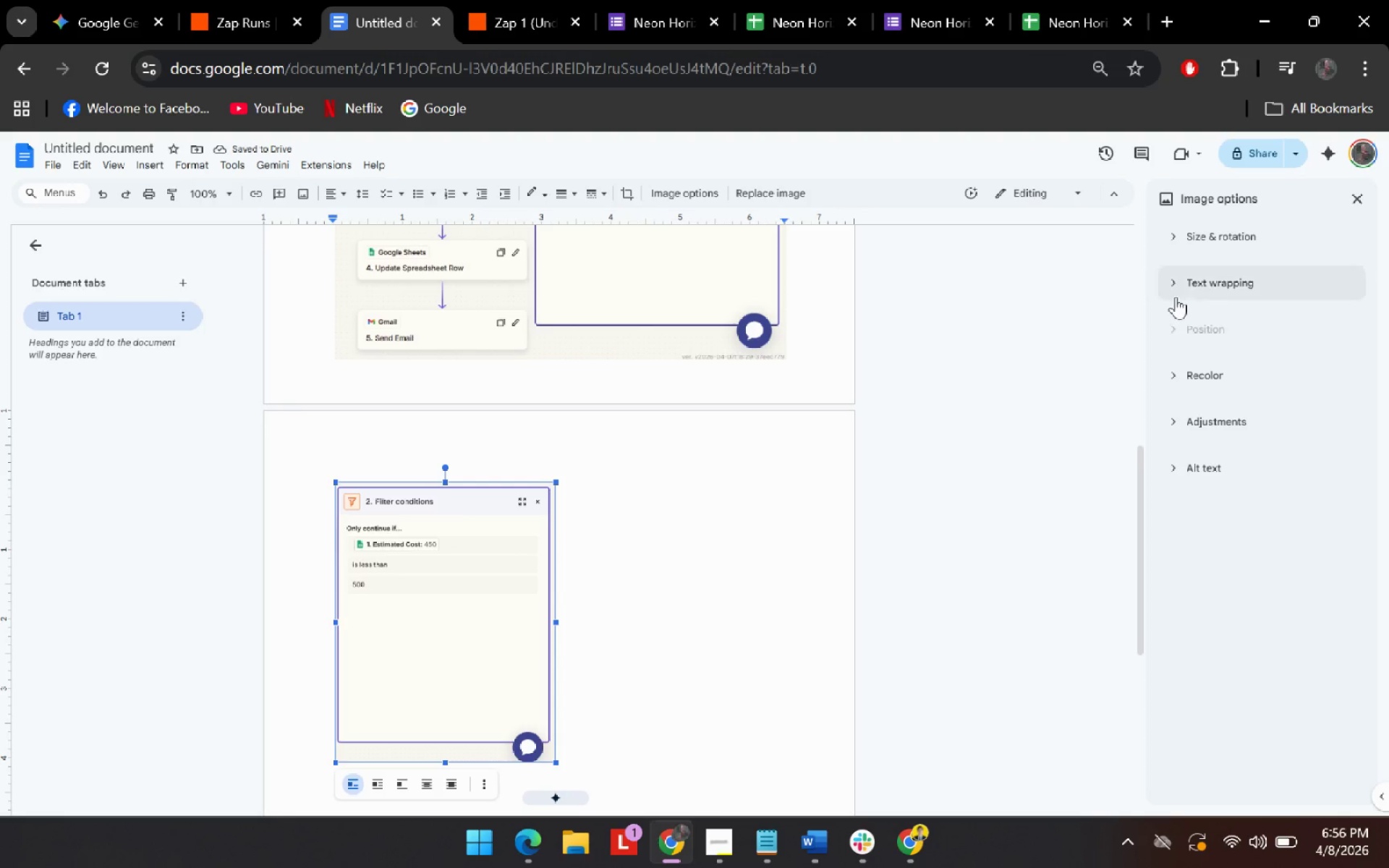 
left_click([1189, 286])
 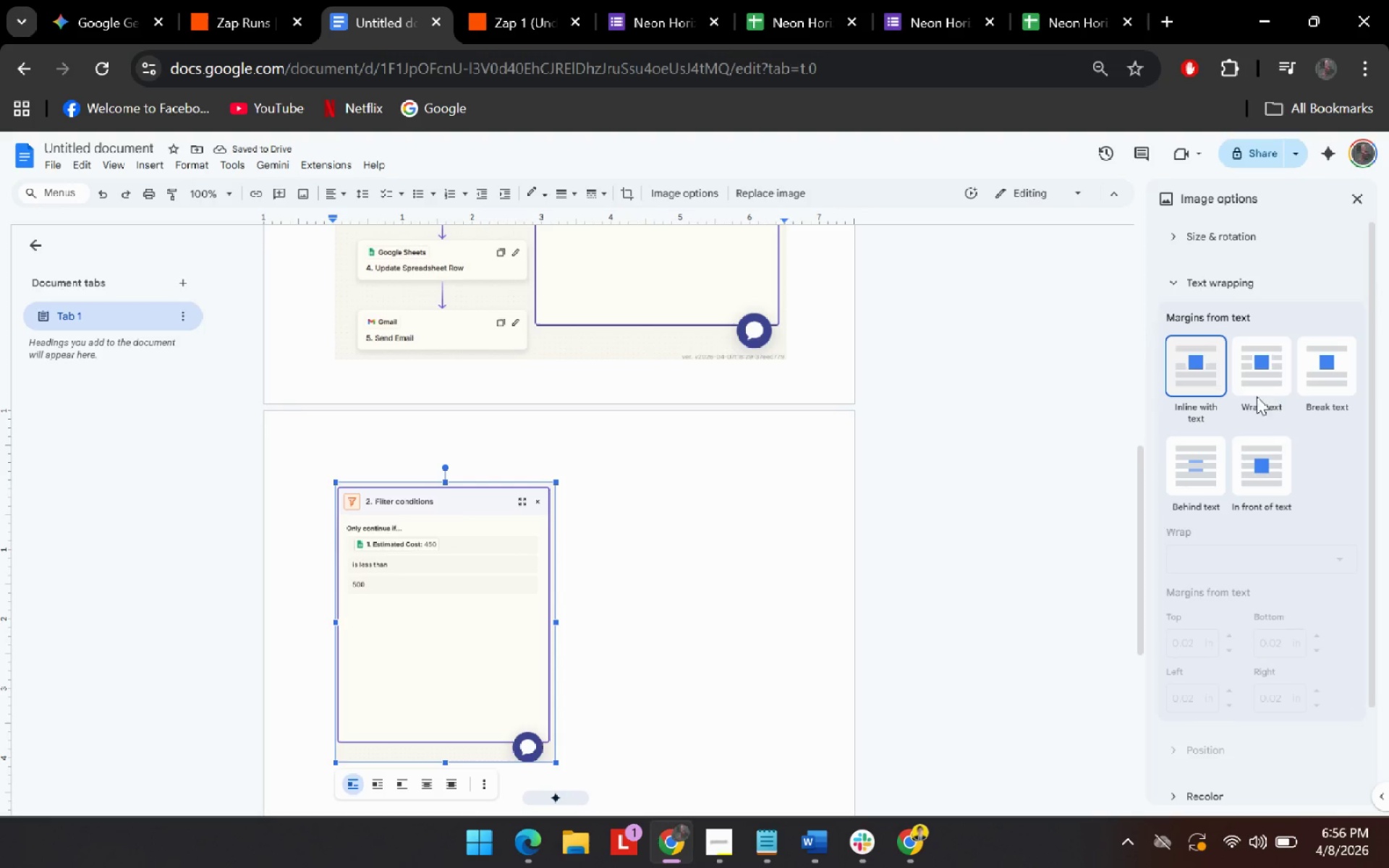 
left_click([1265, 482])
 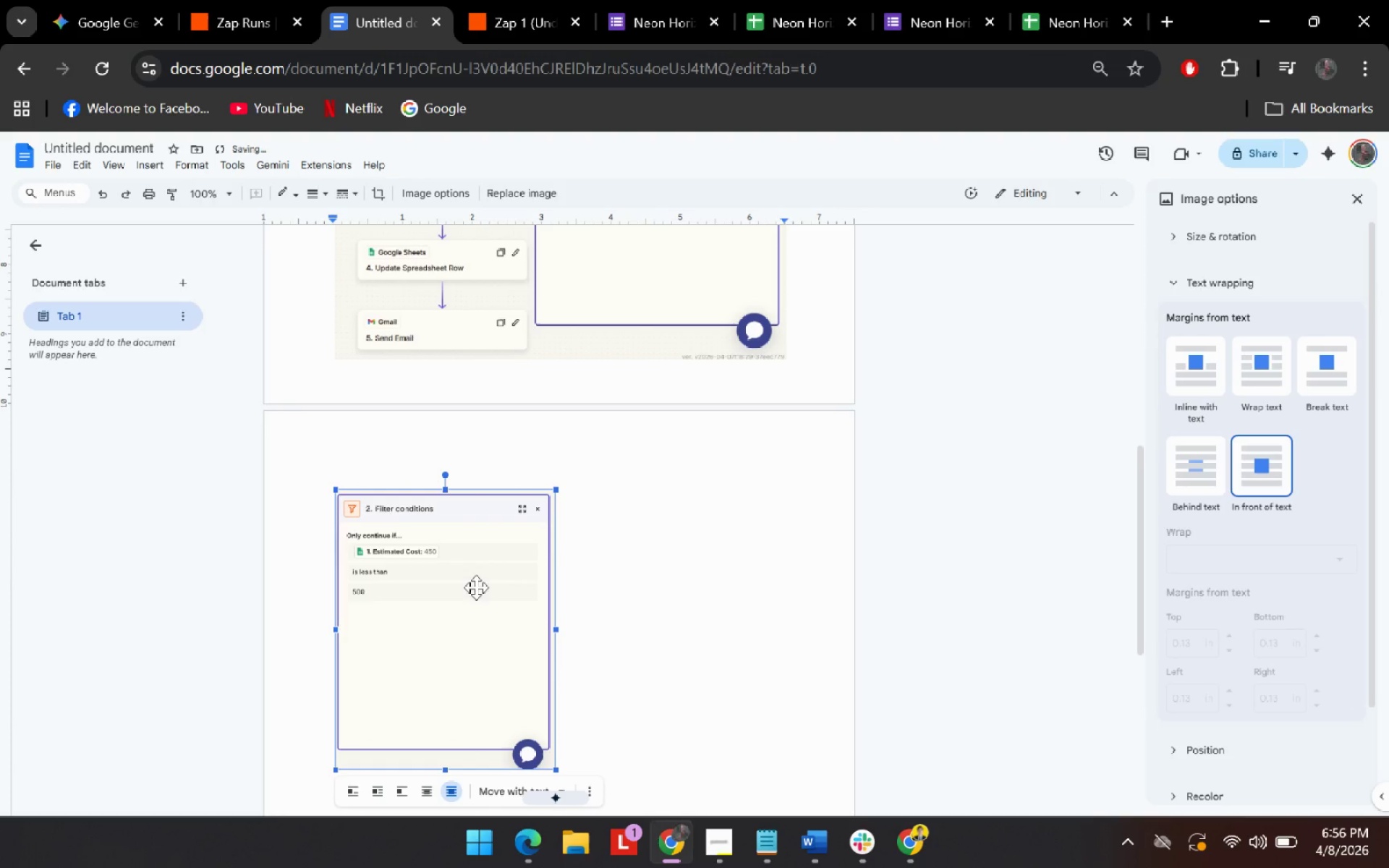 
left_click_drag(start_coordinate=[471, 579], to_coordinate=[457, 560])
 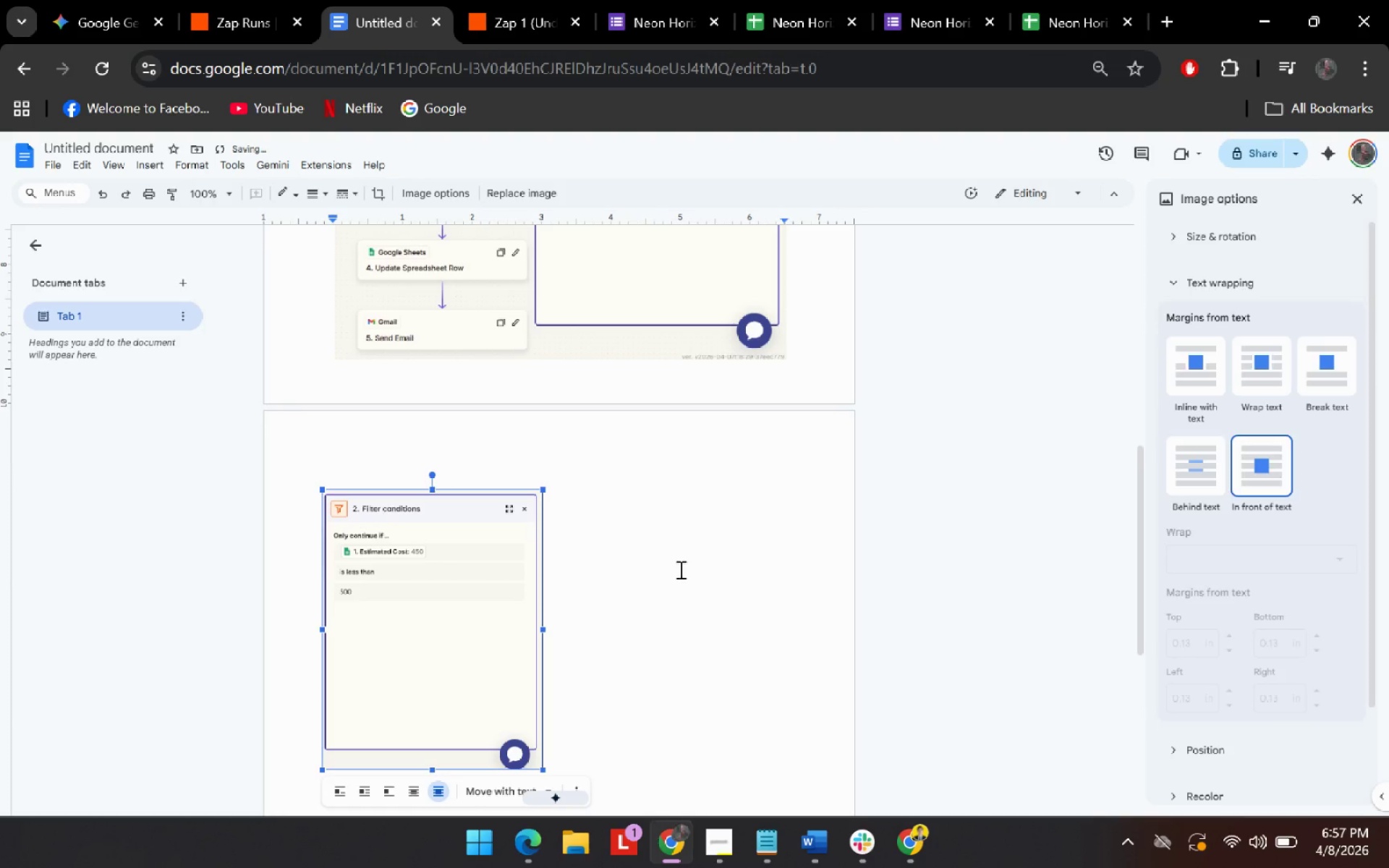 
left_click([679, 569])
 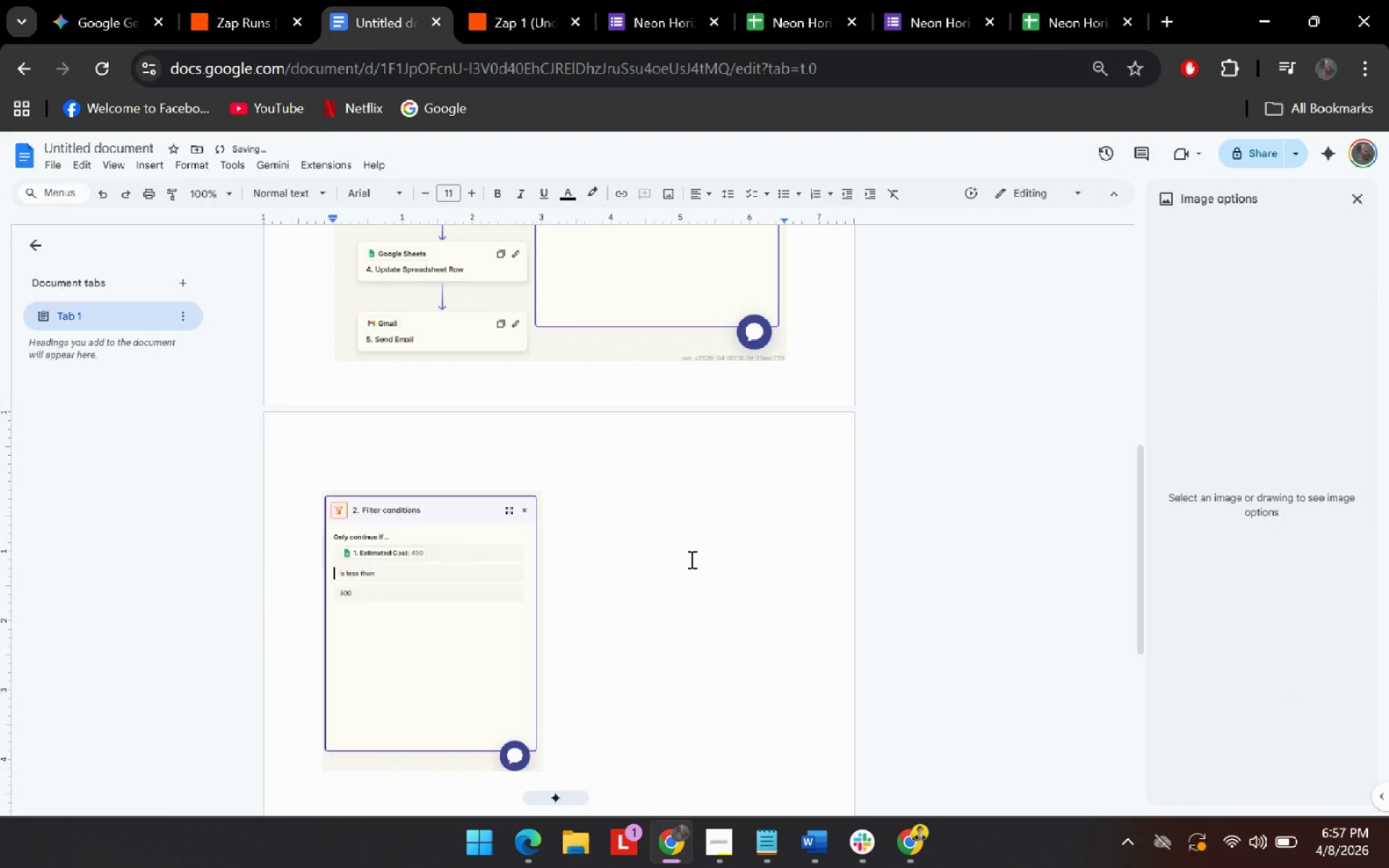 
scroll: coordinate [690, 559], scroll_direction: up, amount: 2.0
 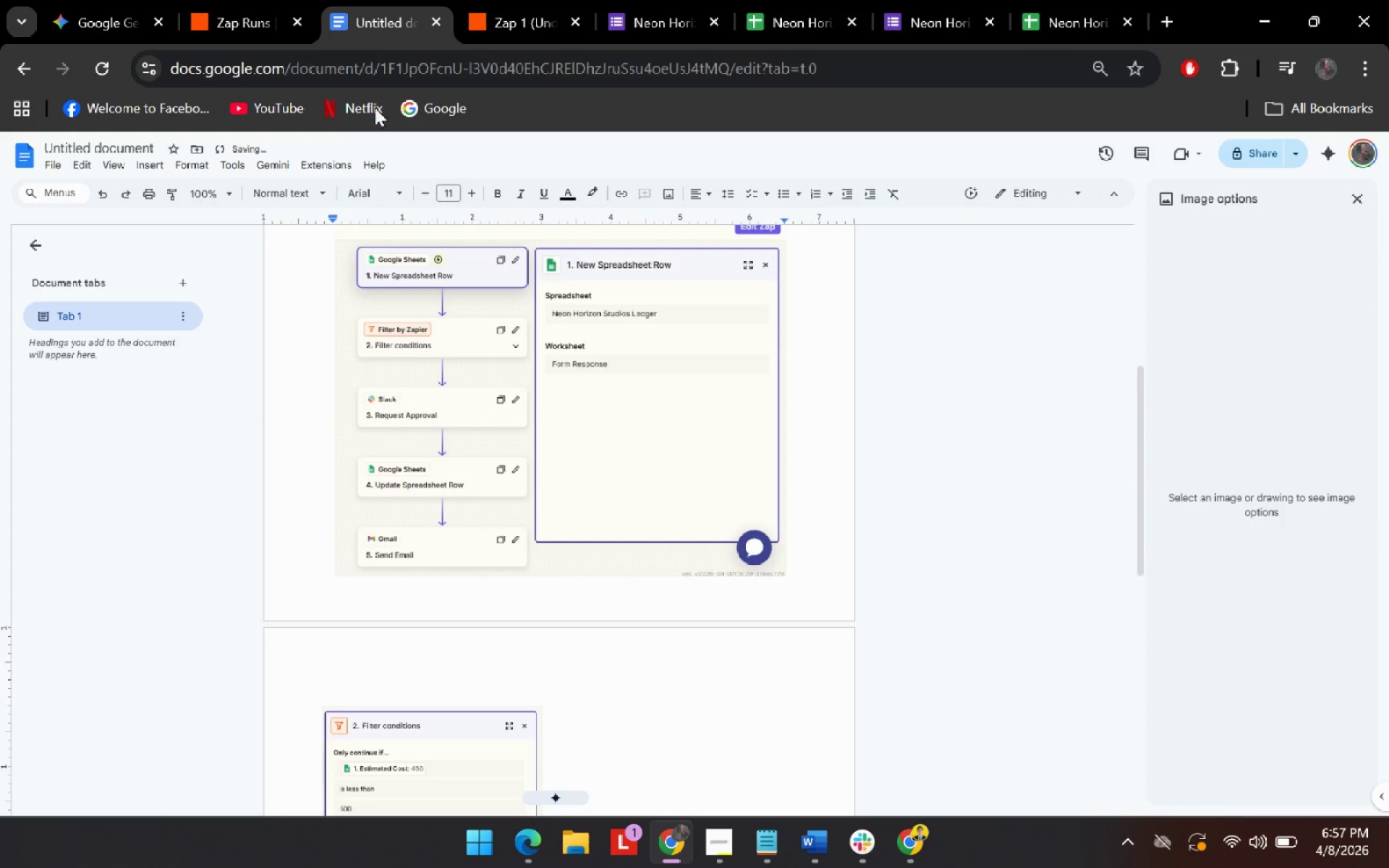 
left_click([232, 7])
 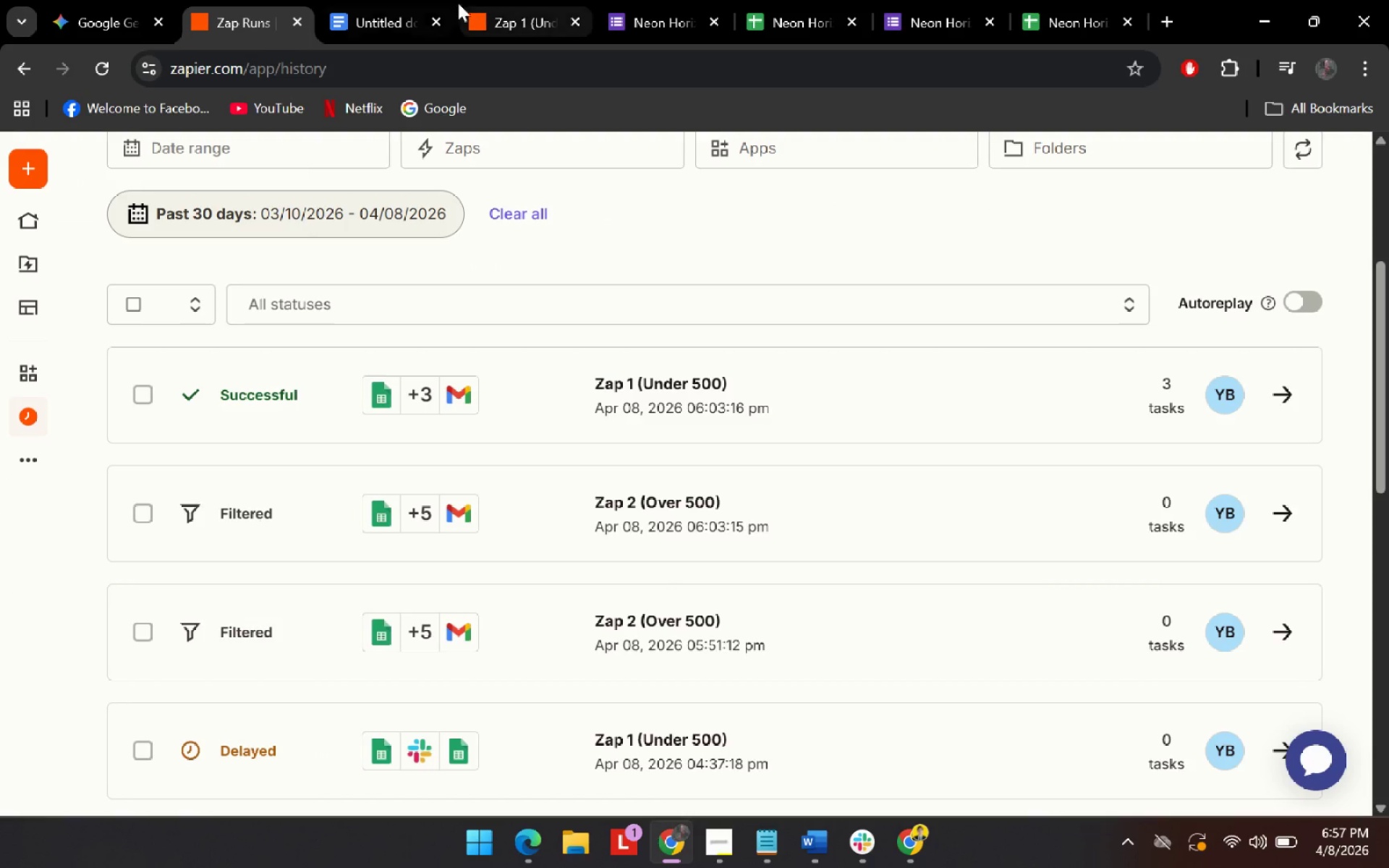 
left_click([522, 1])
 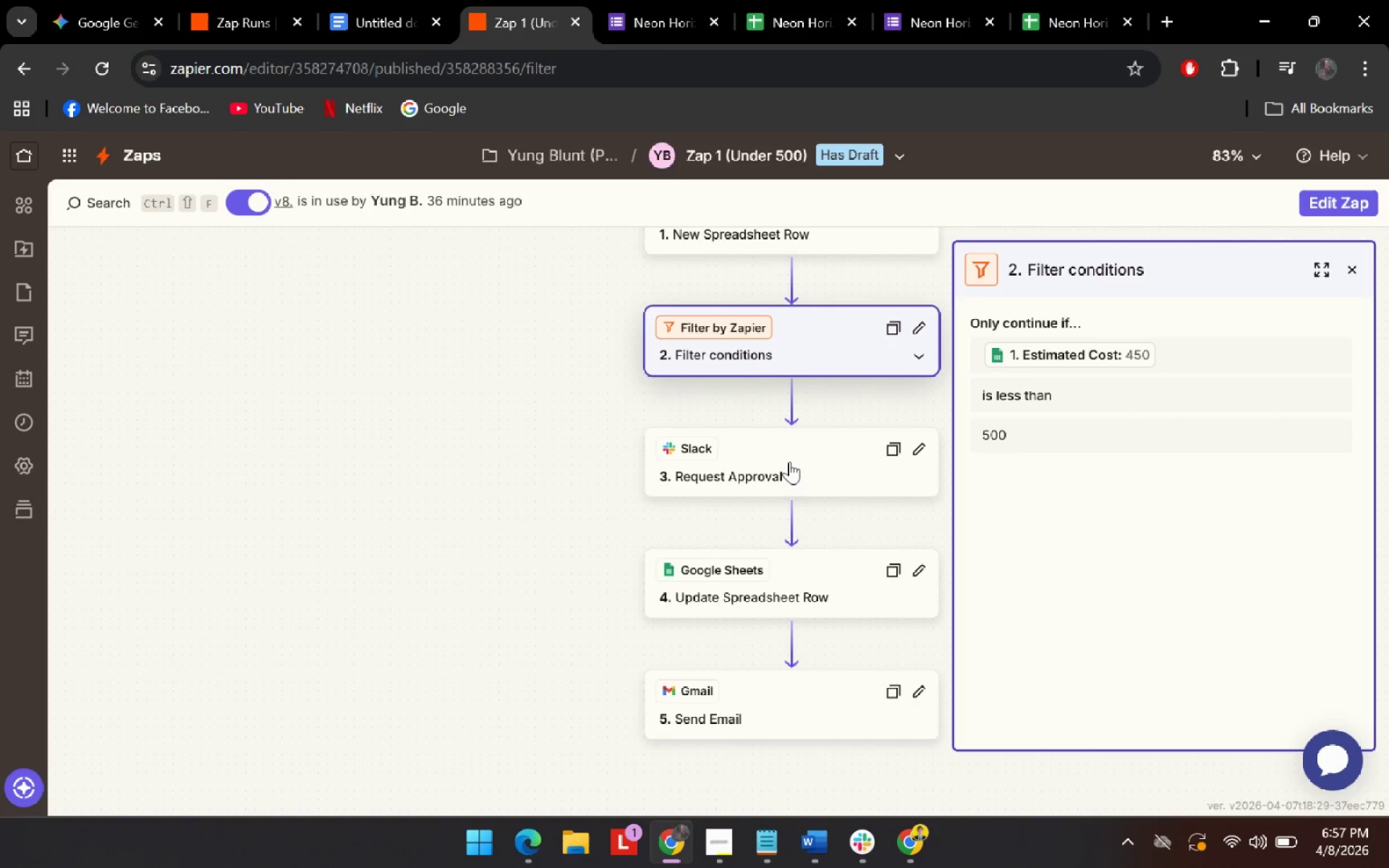 
left_click([790, 463])
 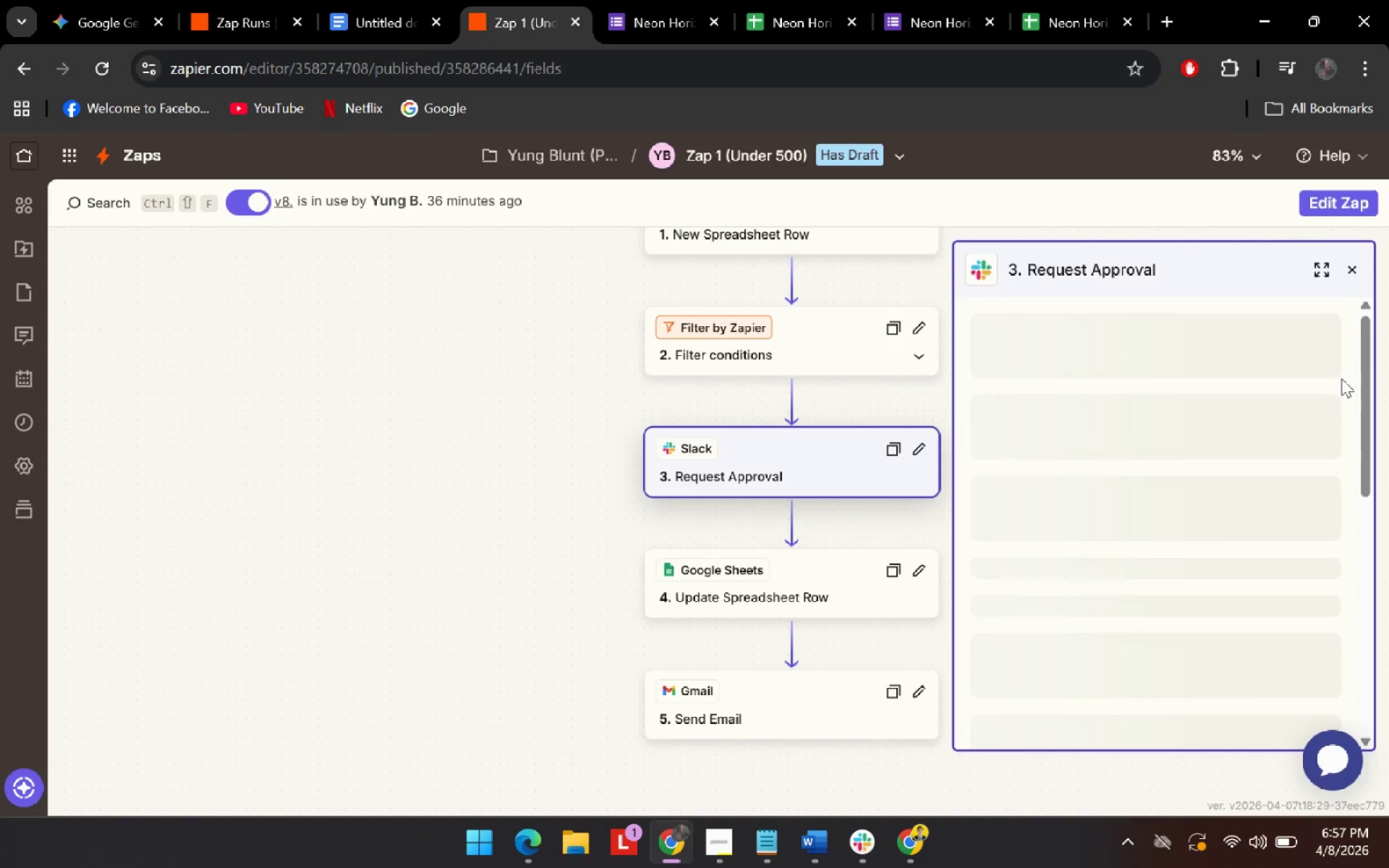 
left_click_drag(start_coordinate=[1364, 388], to_coordinate=[1343, 339])
 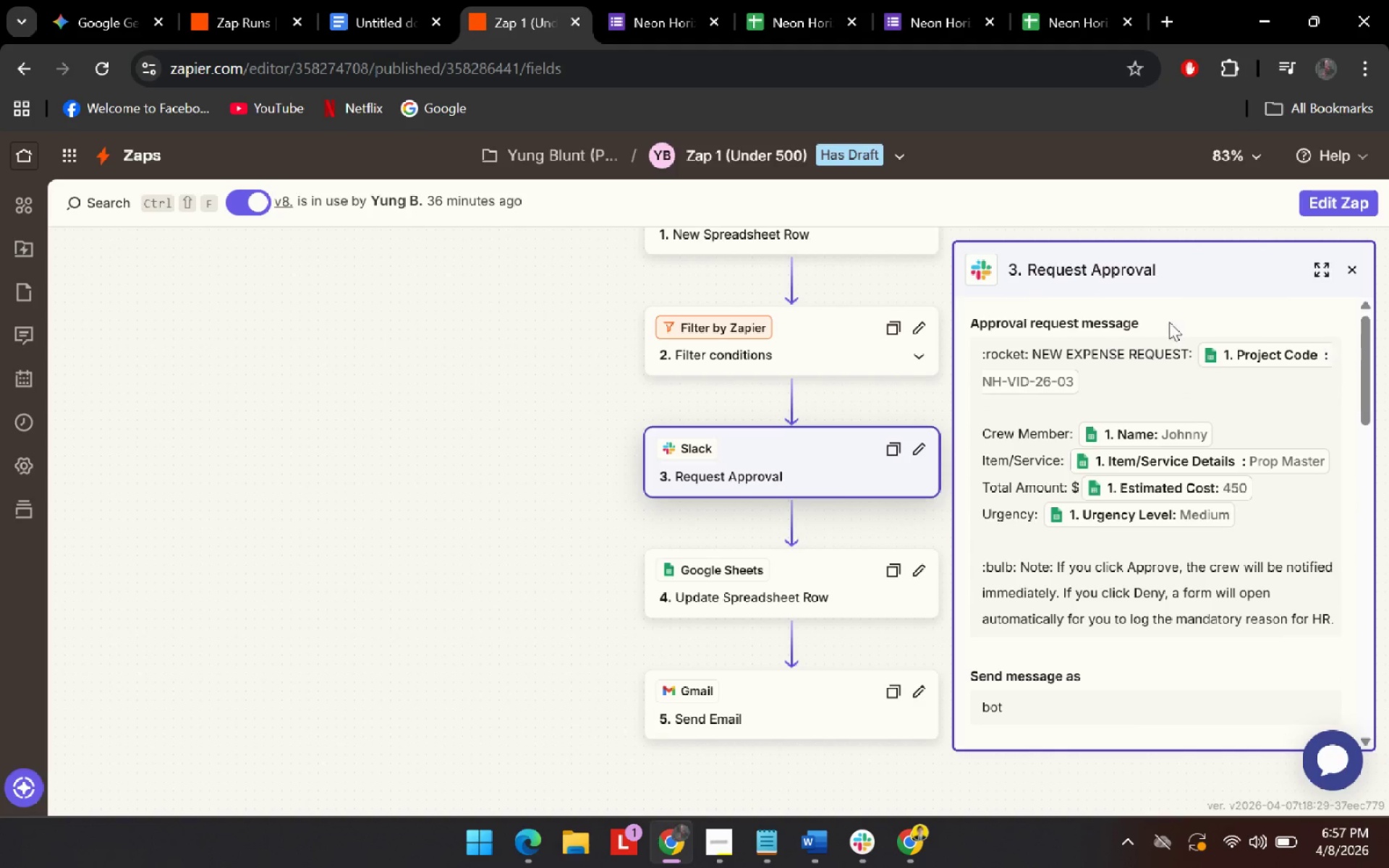 
key(Meta+MetaLeft)
 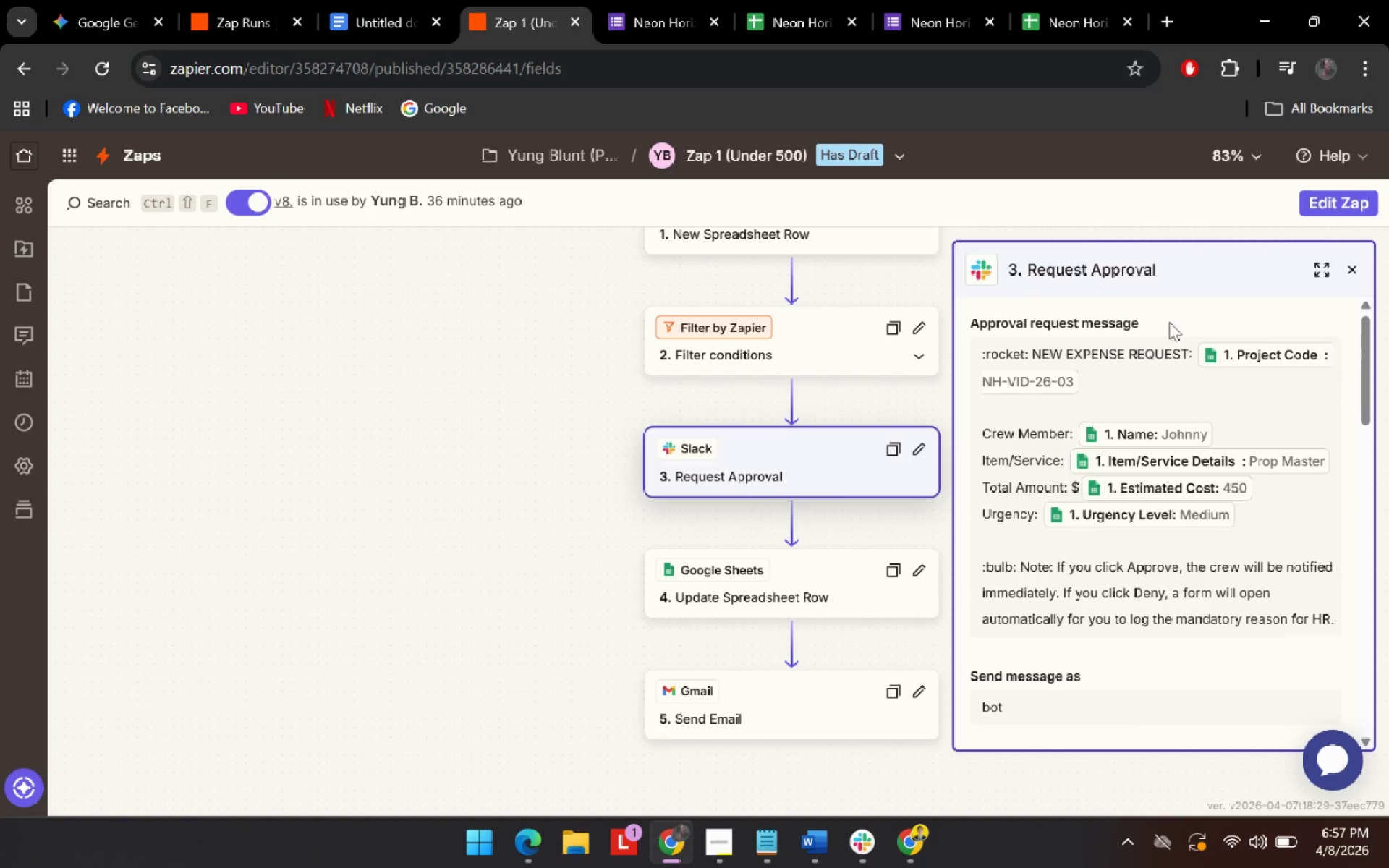 
key(Meta+Shift+ShiftLeft)
 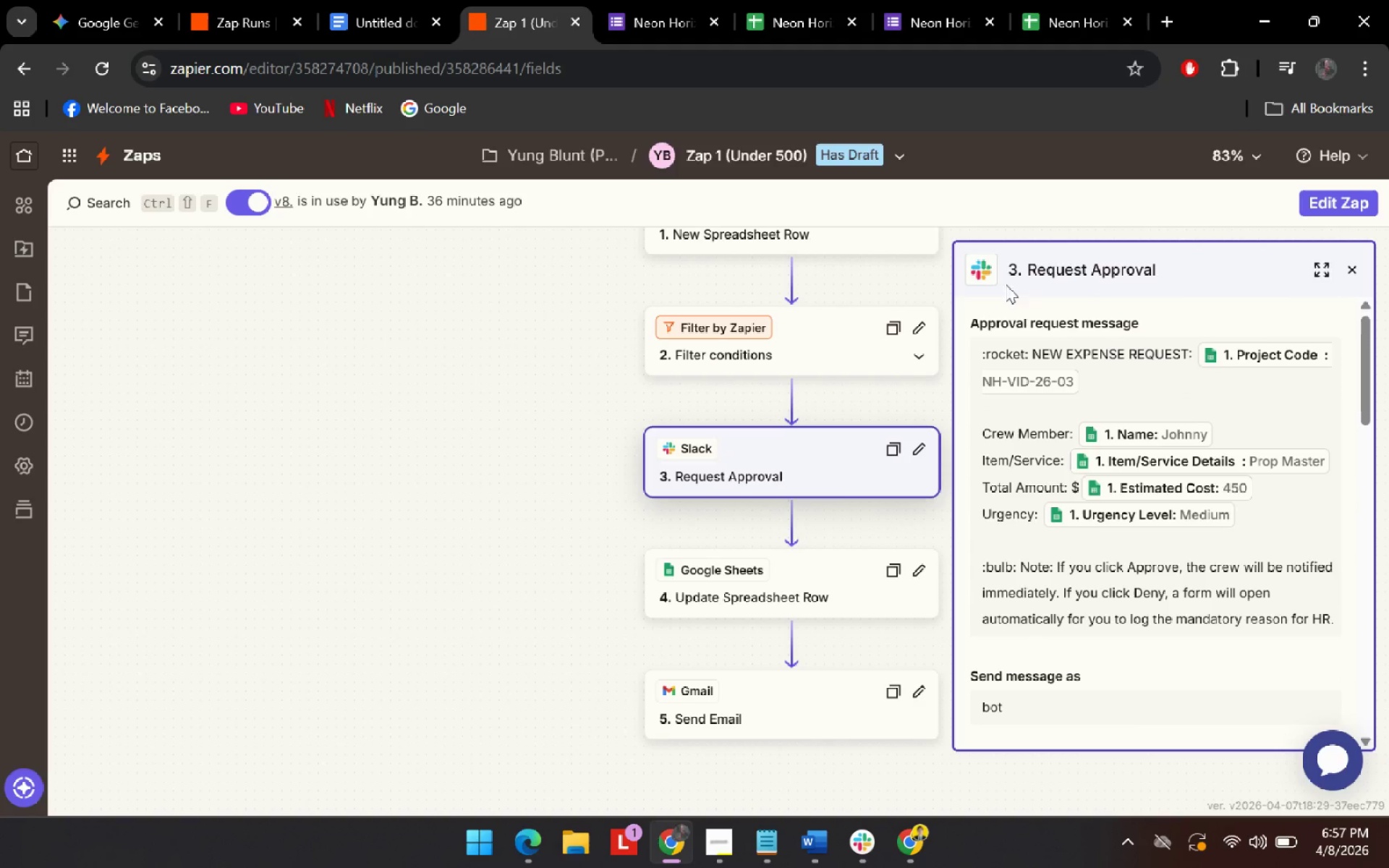 
key(Meta+Shift+S)
 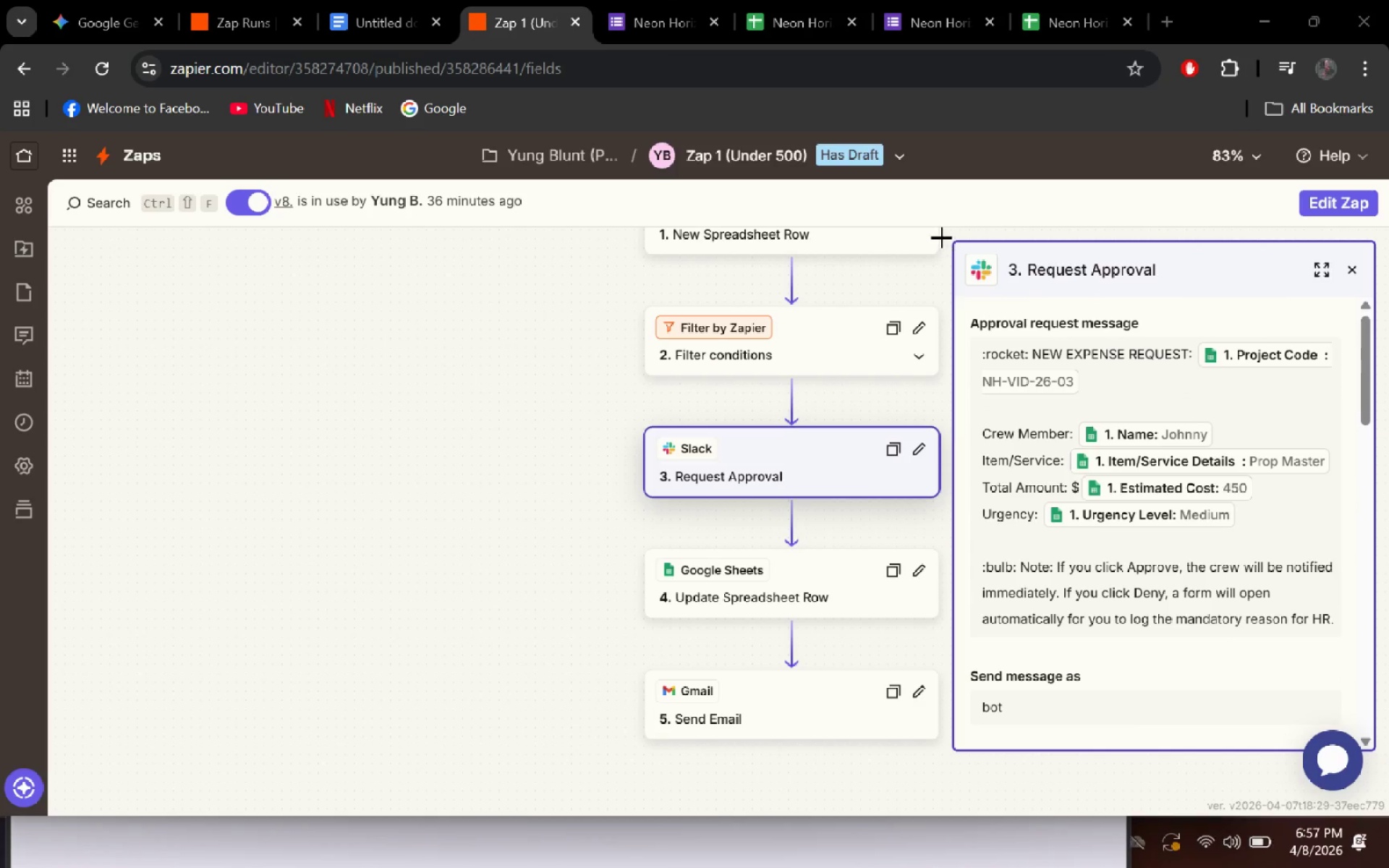 
left_click_drag(start_coordinate=[941, 232], to_coordinate=[1382, 791])
 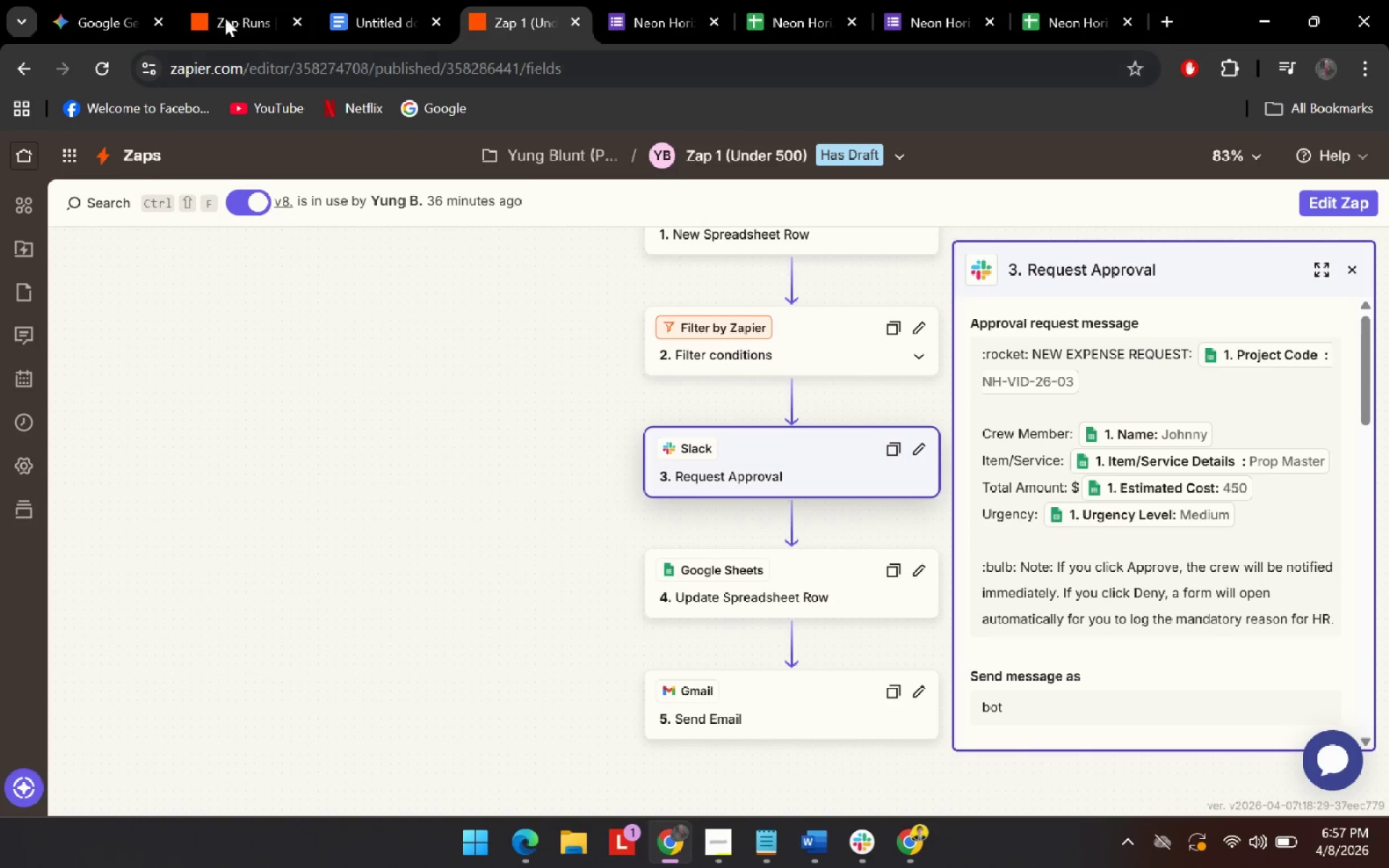 
left_click([220, 14])
 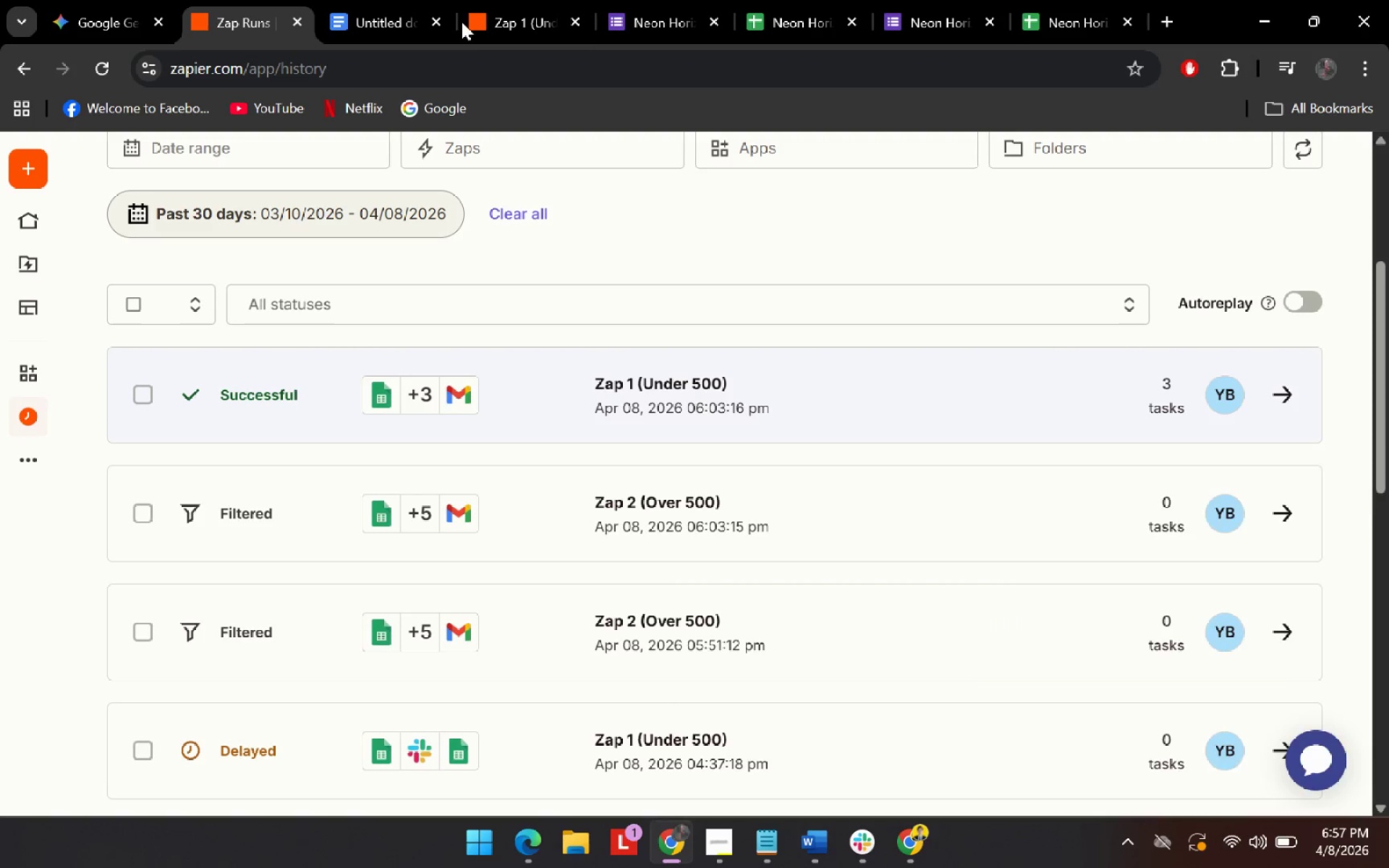 
left_click([444, 0])
 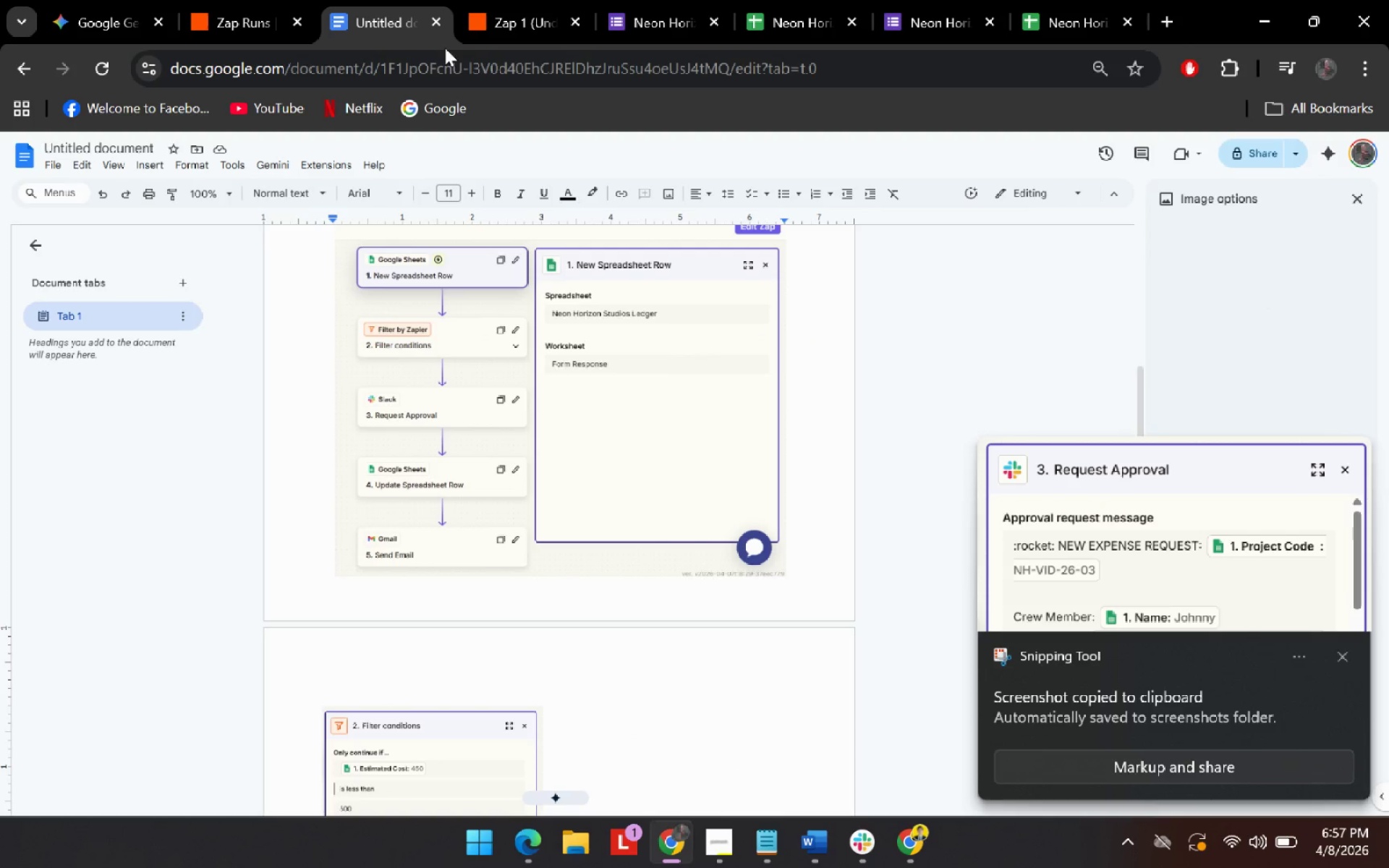 
left_click_drag(start_coordinate=[428, 466], to_coordinate=[545, 432])
 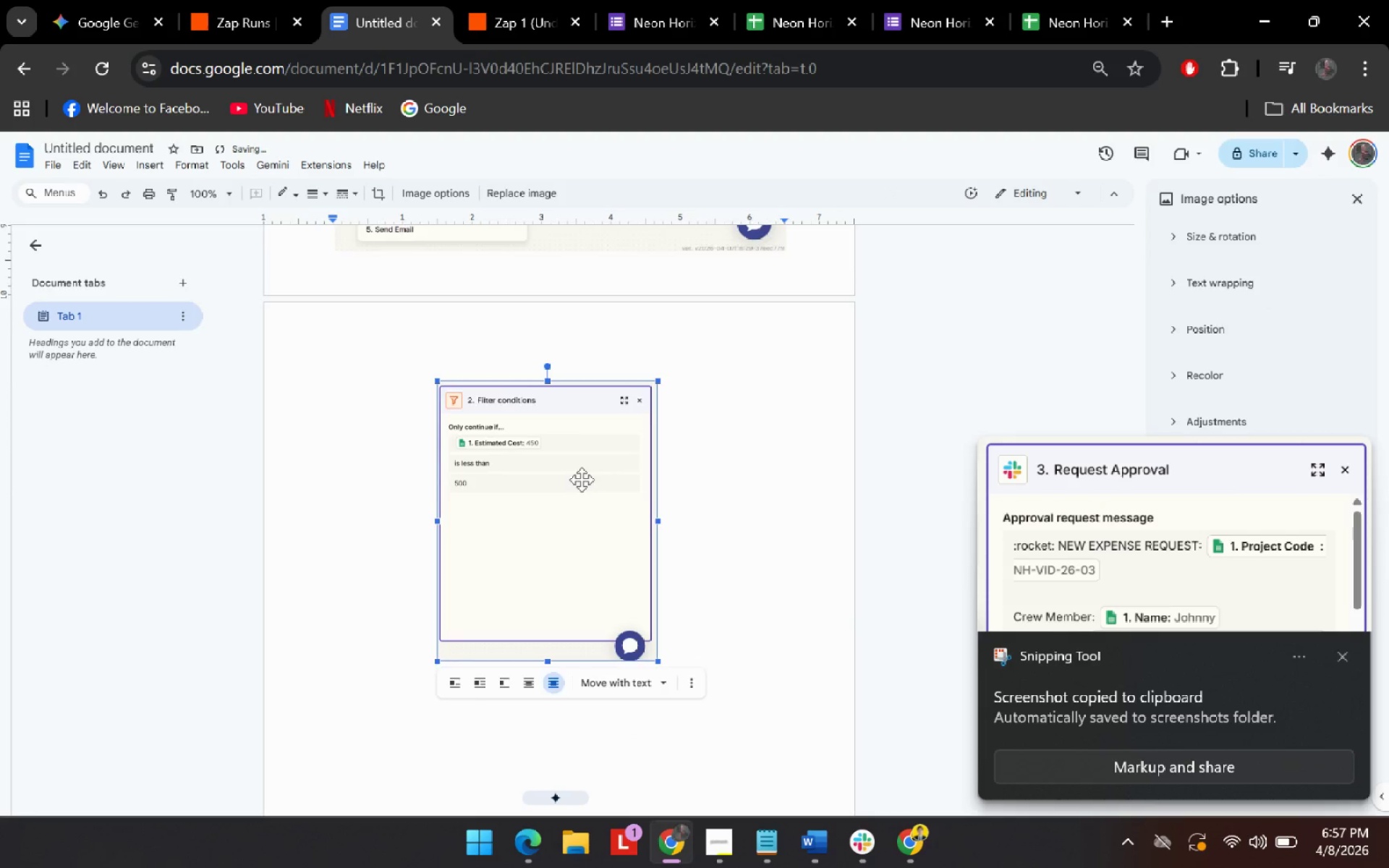 
scroll: coordinate [653, 432], scroll_direction: down, amount: 3.0
 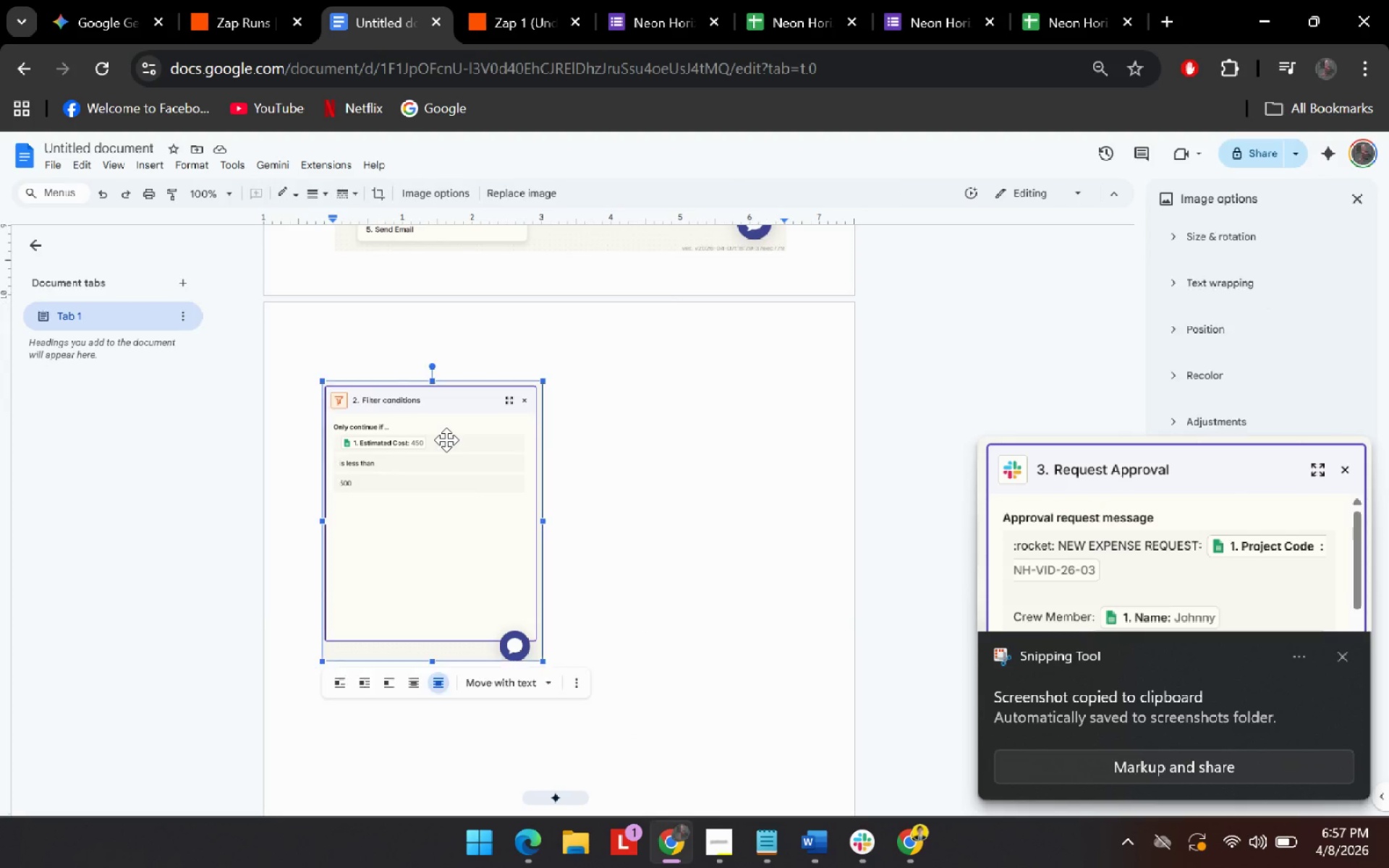 
left_click([485, 514])
 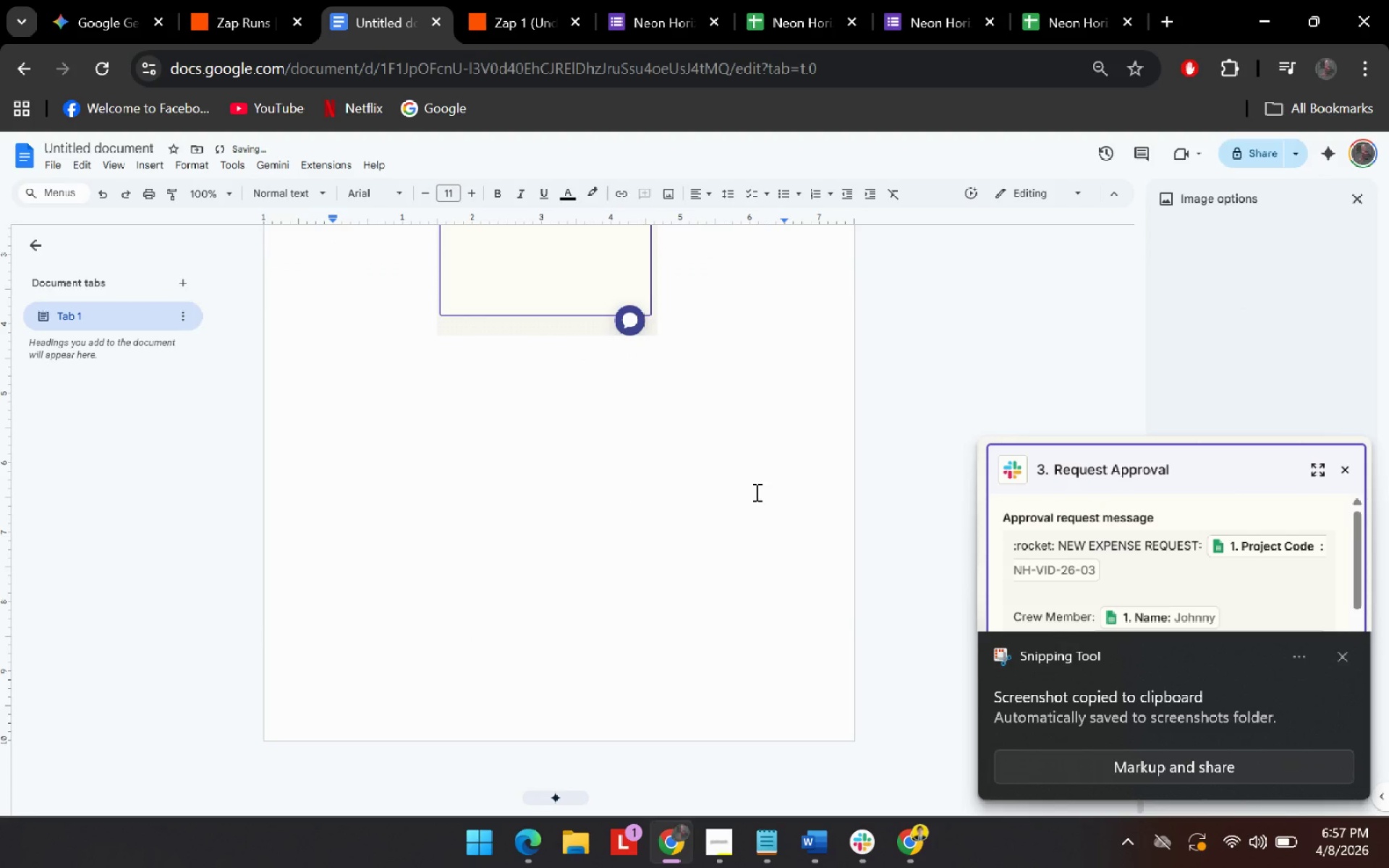 
scroll: coordinate [561, 525], scroll_direction: down, amount: 3.0
 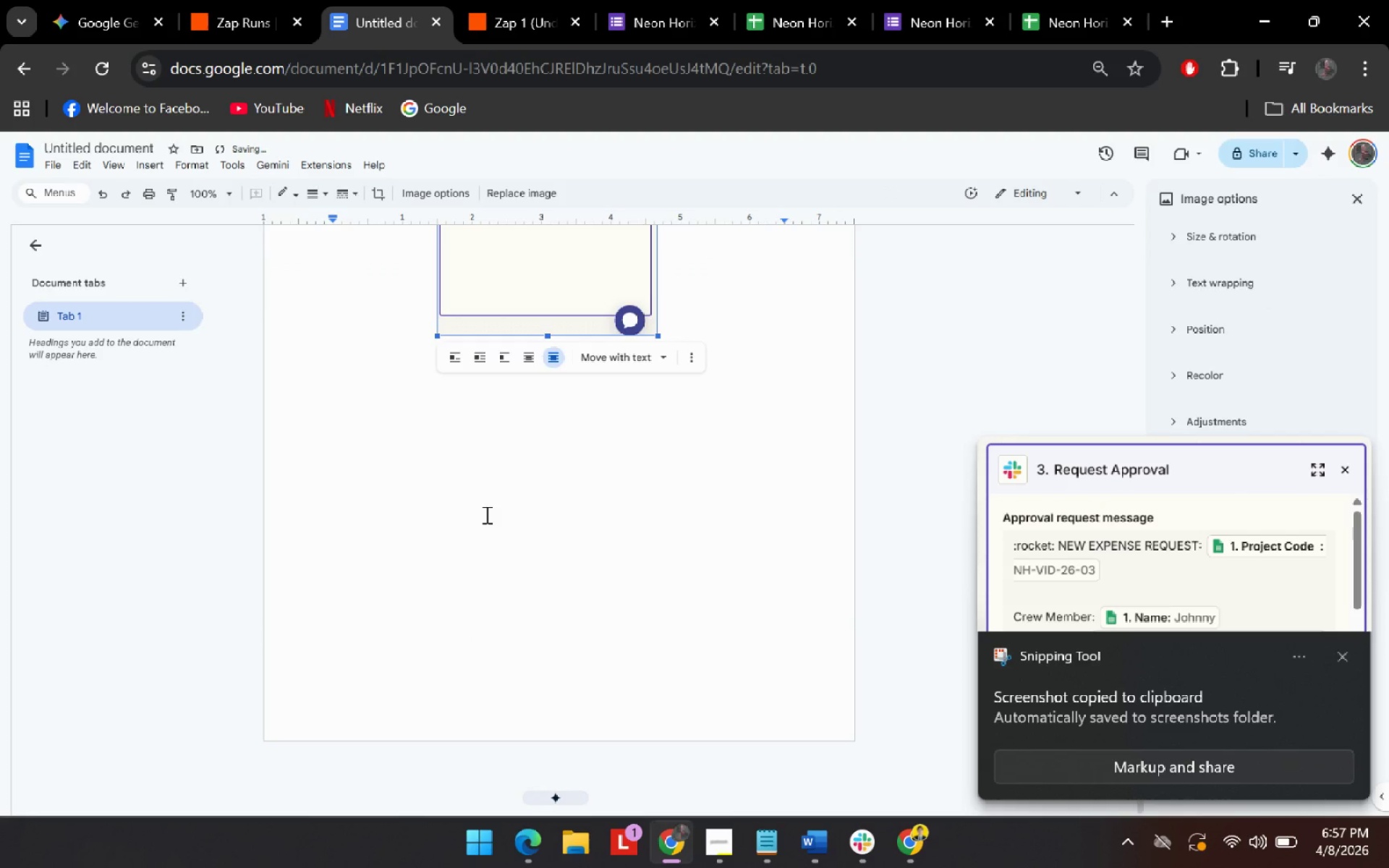 
left_click([759, 490])
 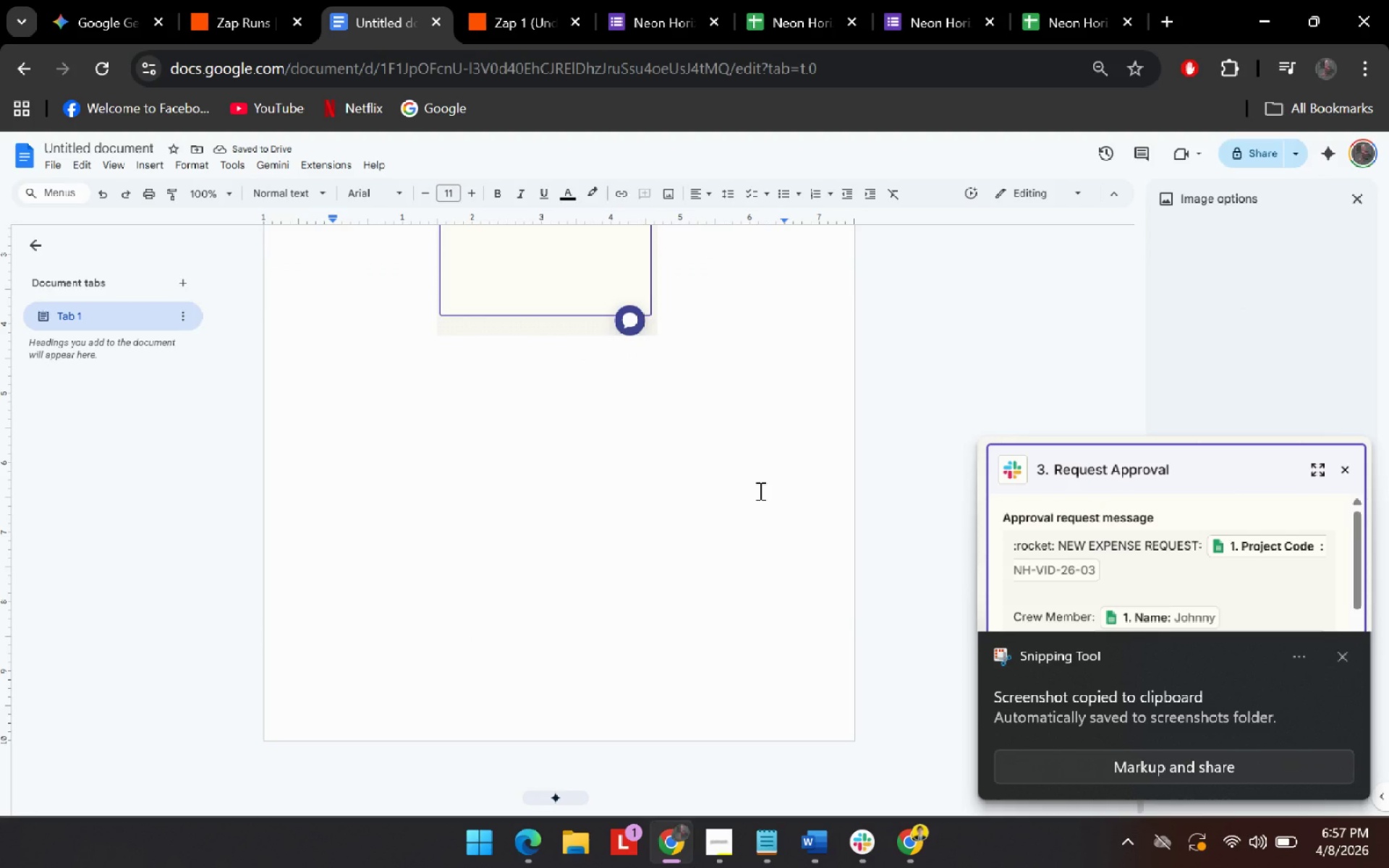 
key(Control+V)
 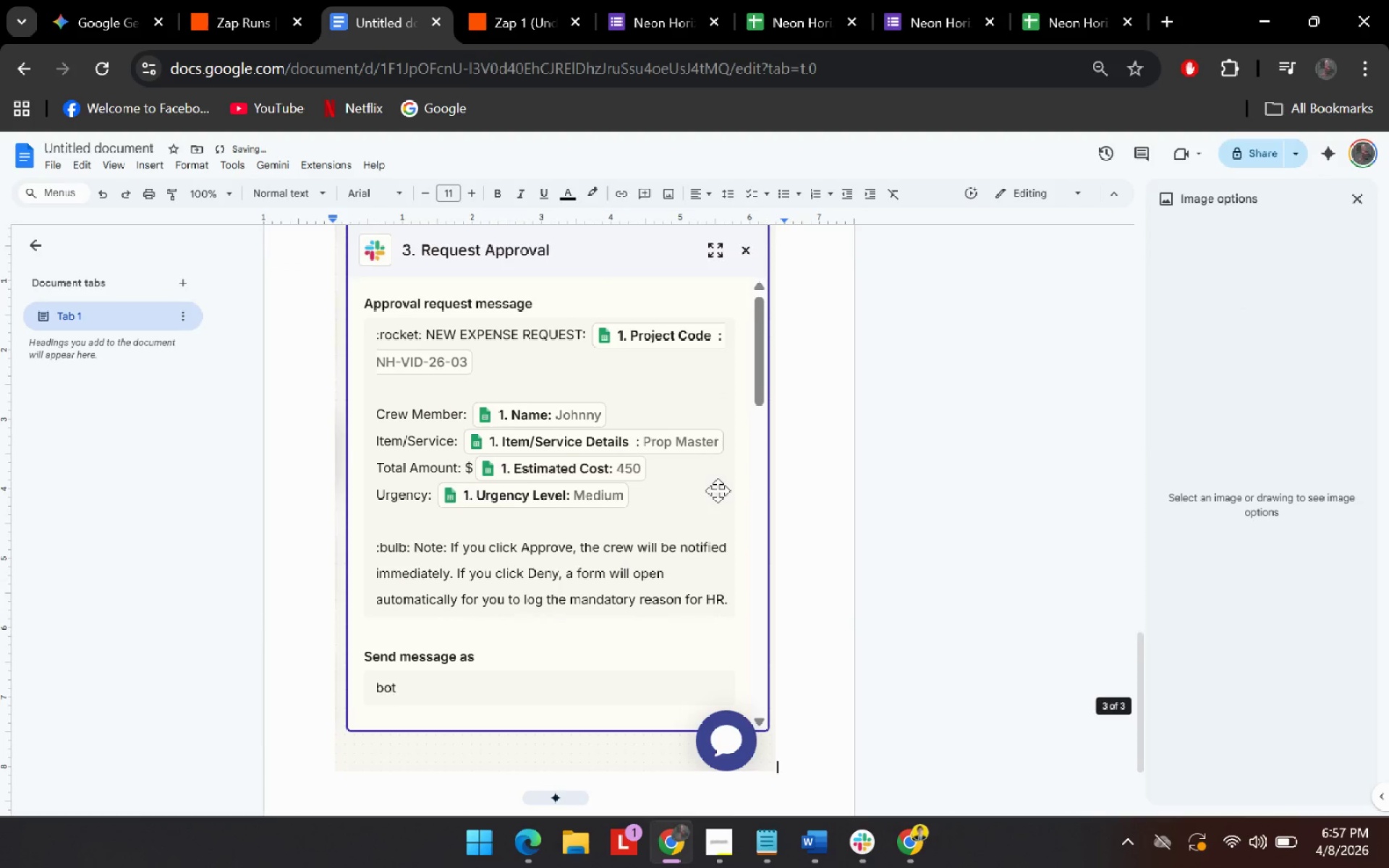 
scroll: coordinate [668, 485], scroll_direction: up, amount: 4.0
 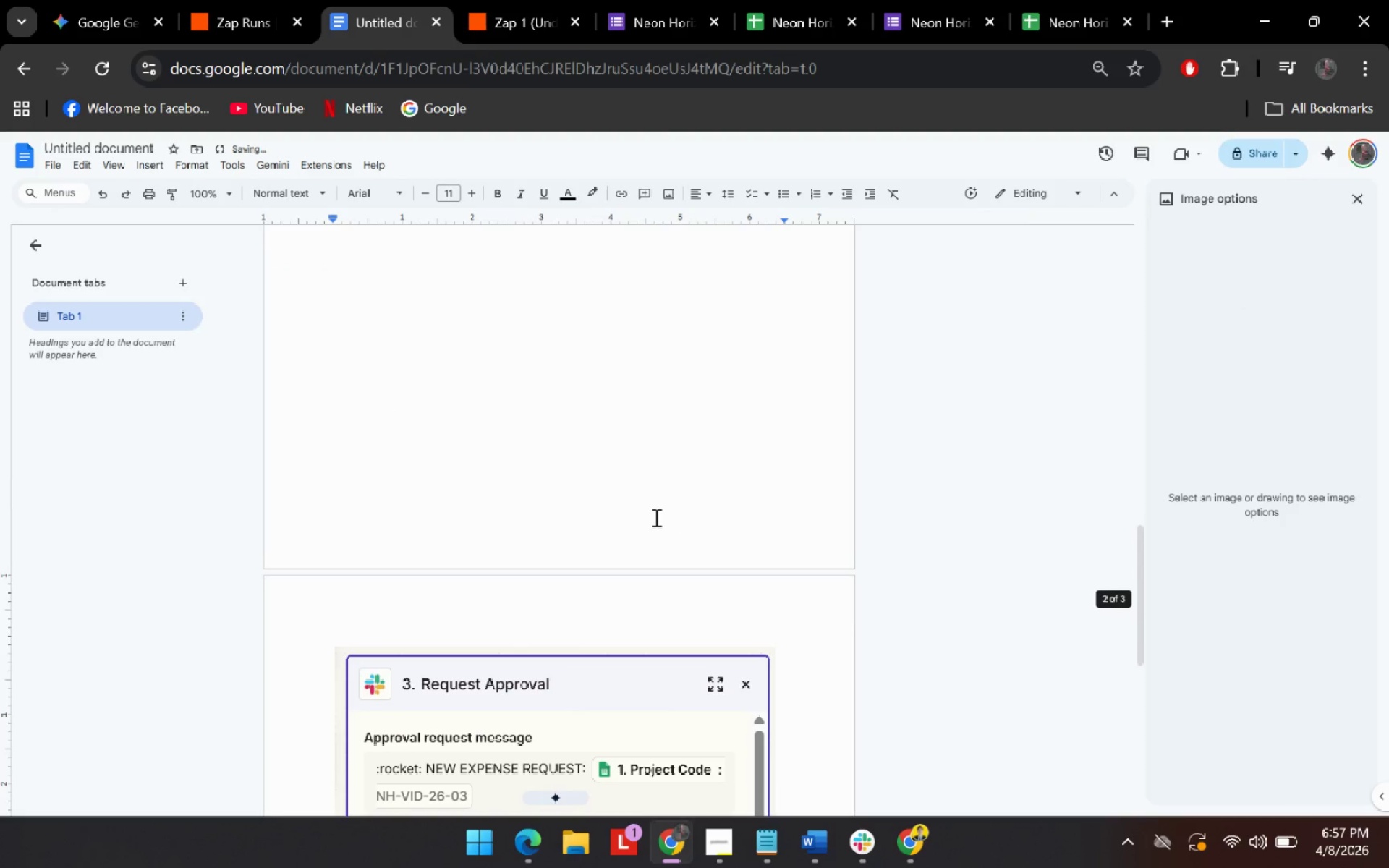 
right_click([531, 461])
 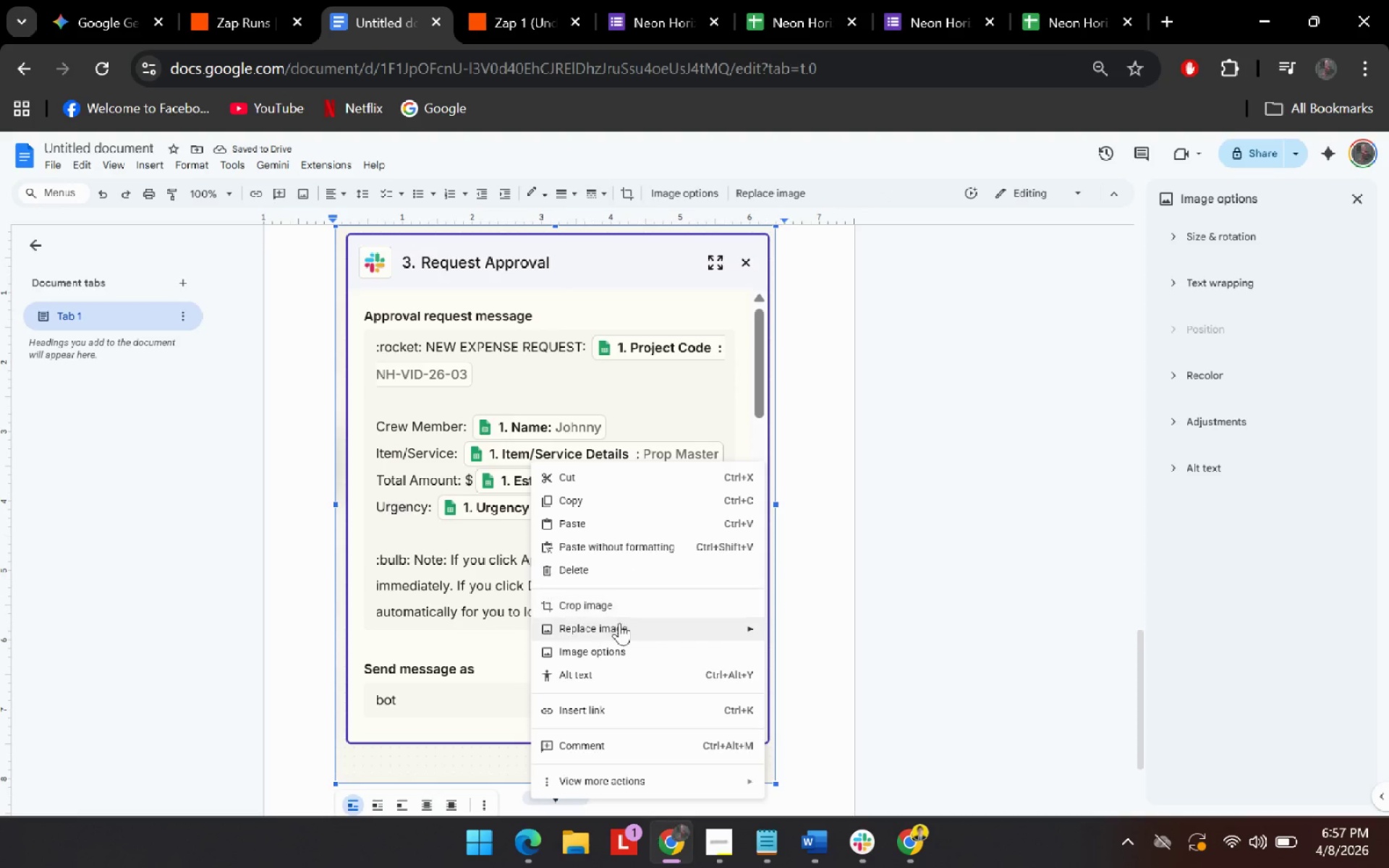 
scroll: coordinate [655, 517], scroll_direction: down, amount: 6.0
 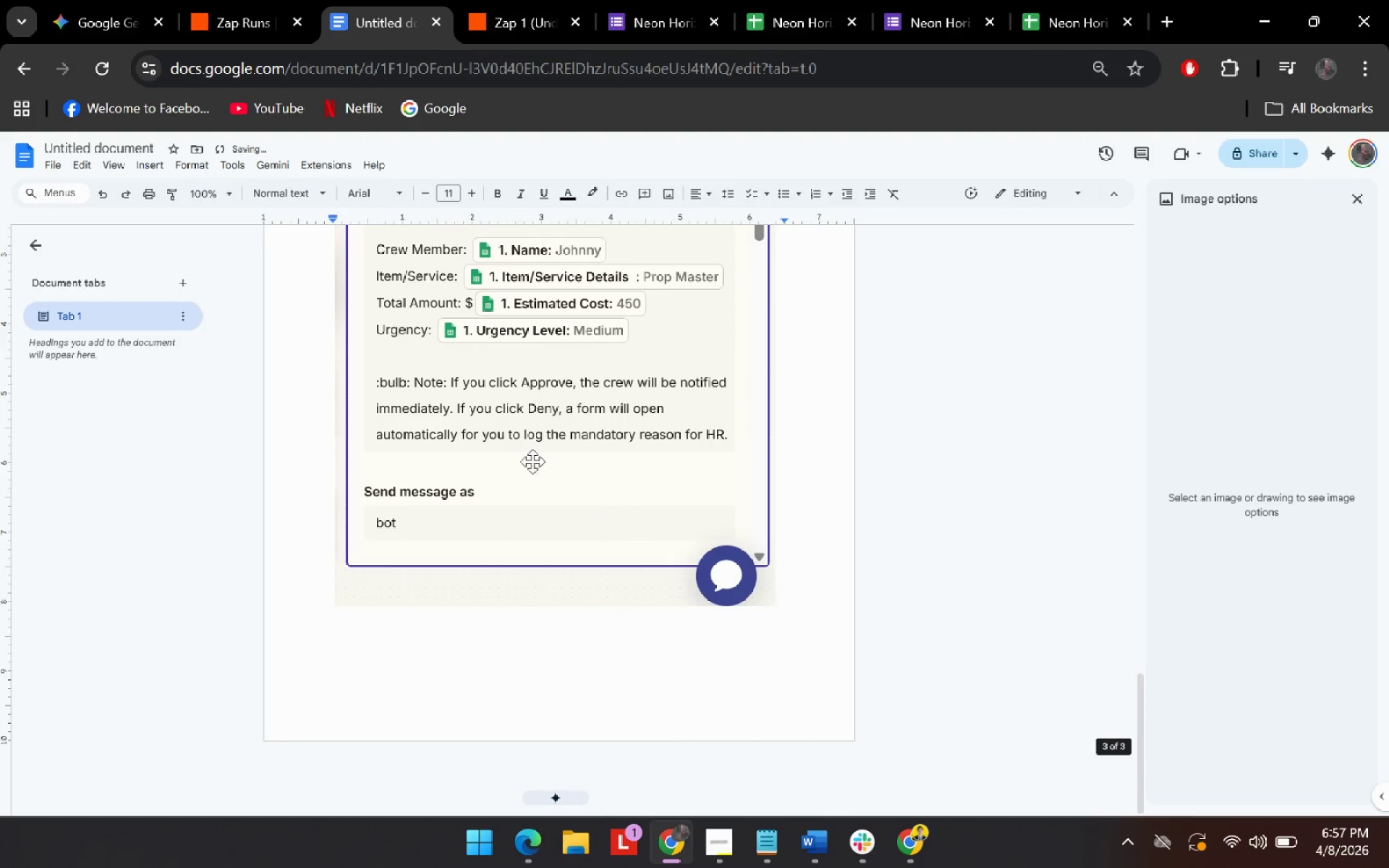 
left_click([617, 645])
 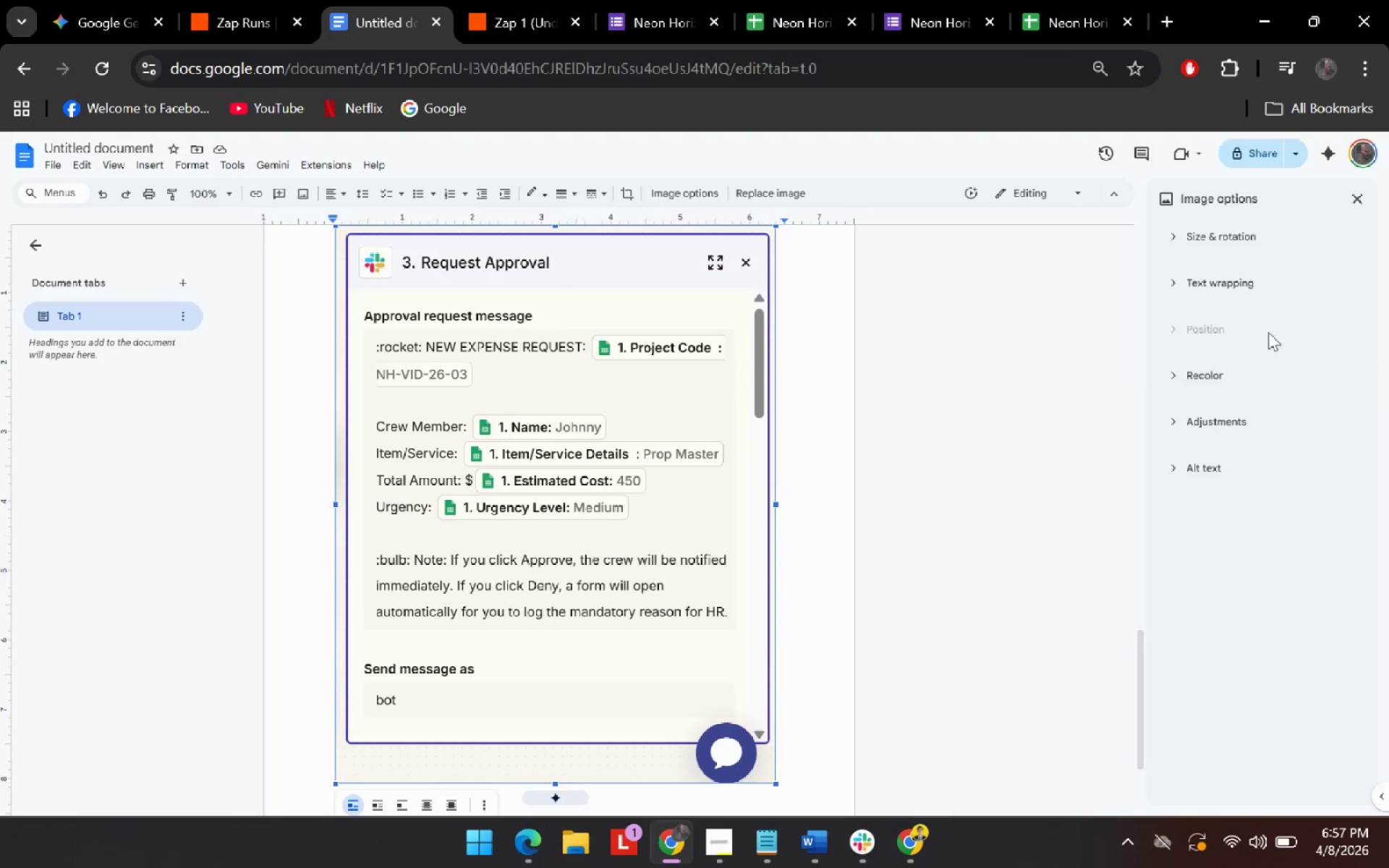 
left_click([1223, 275])
 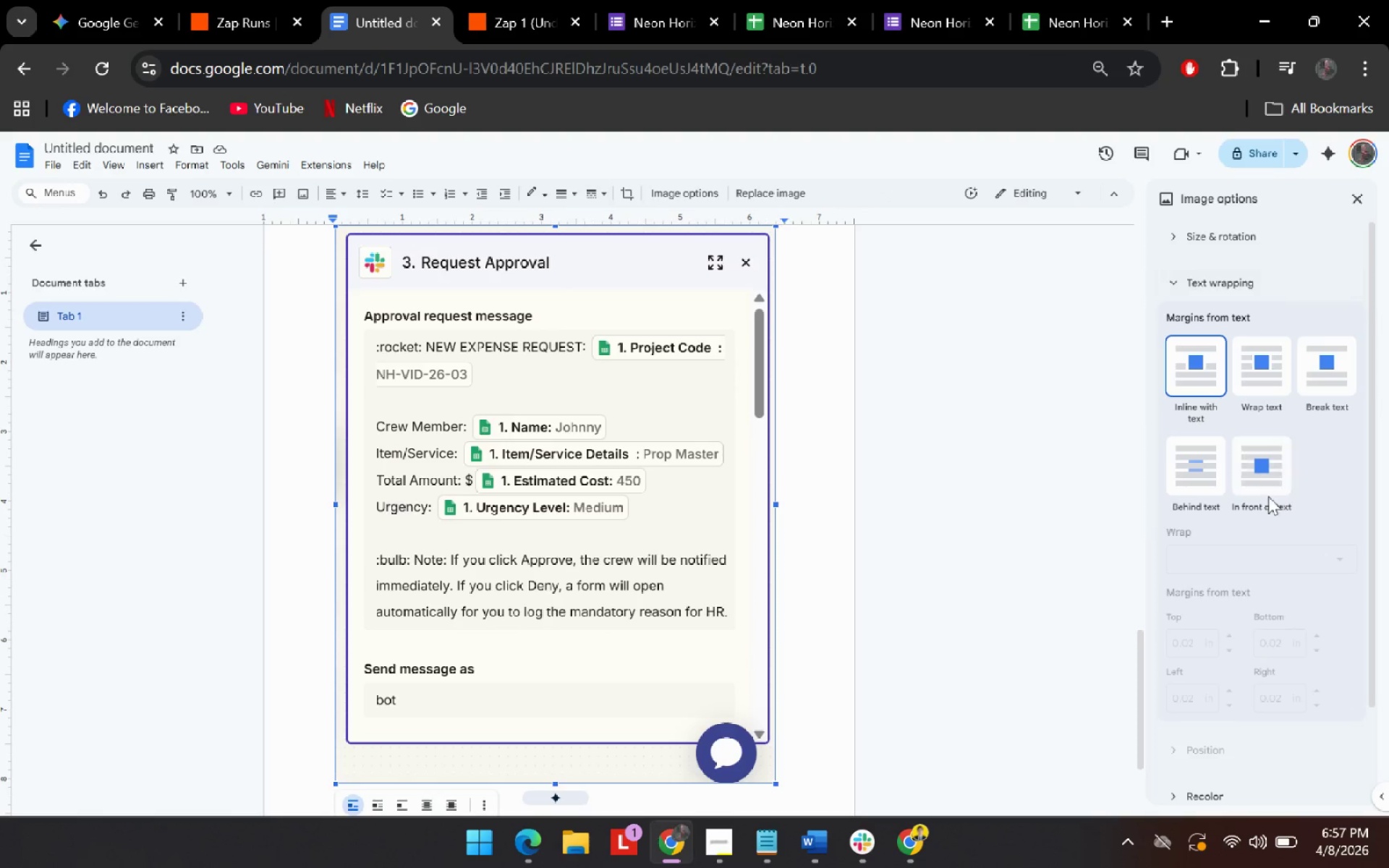 
left_click([1265, 464])
 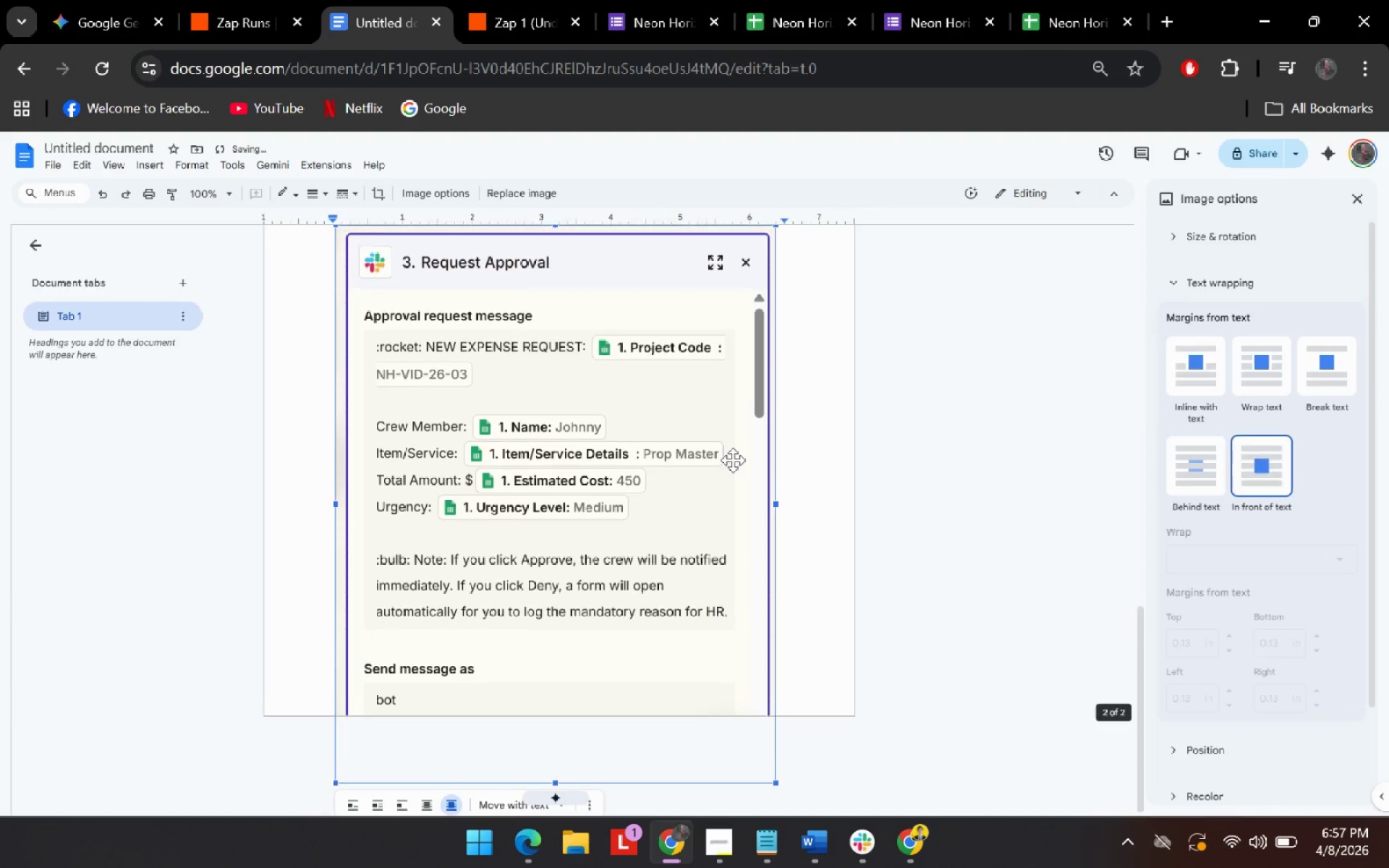 
scroll: coordinate [691, 465], scroll_direction: up, amount: 2.0
 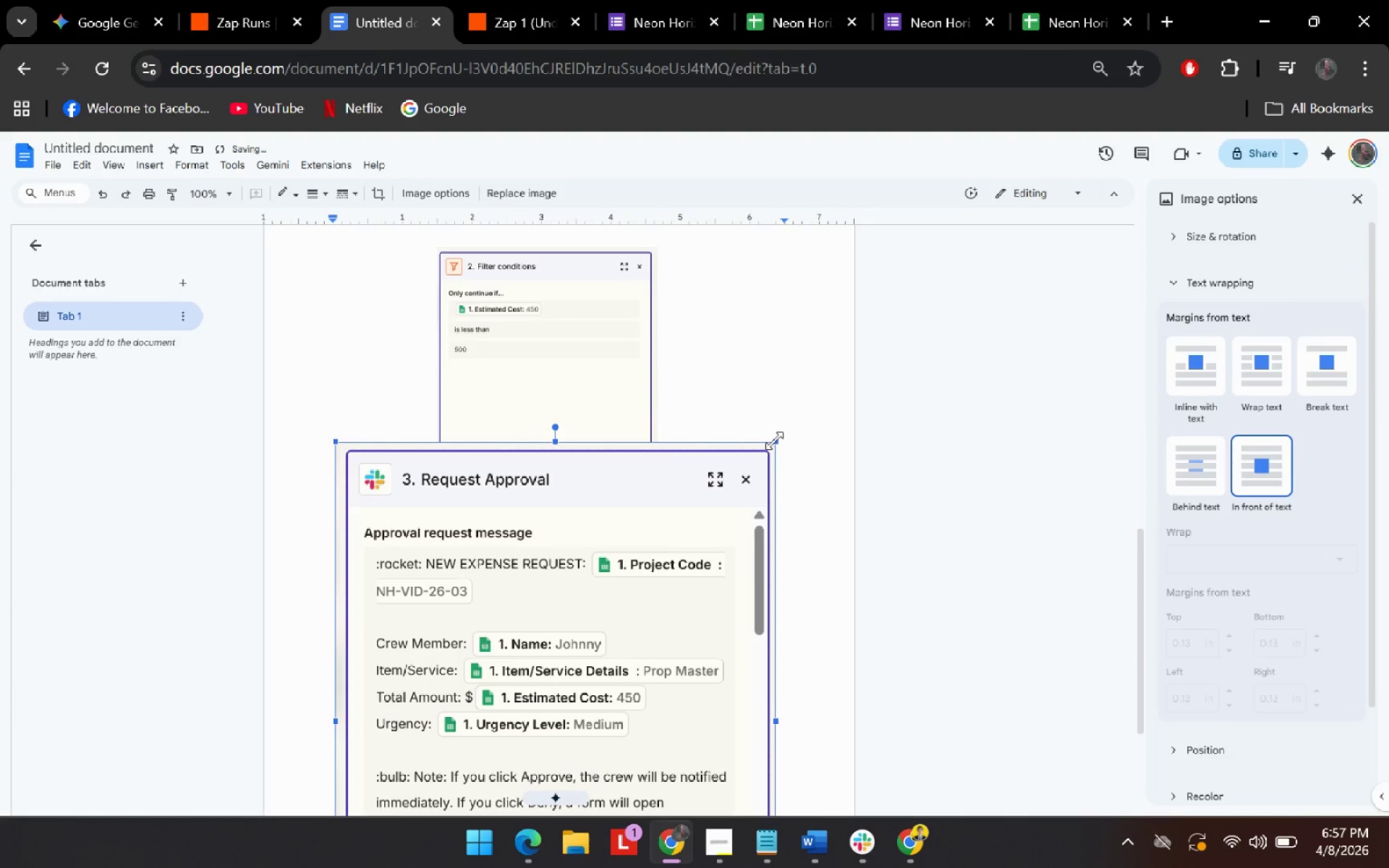 
left_click_drag(start_coordinate=[774, 441], to_coordinate=[564, 630])
 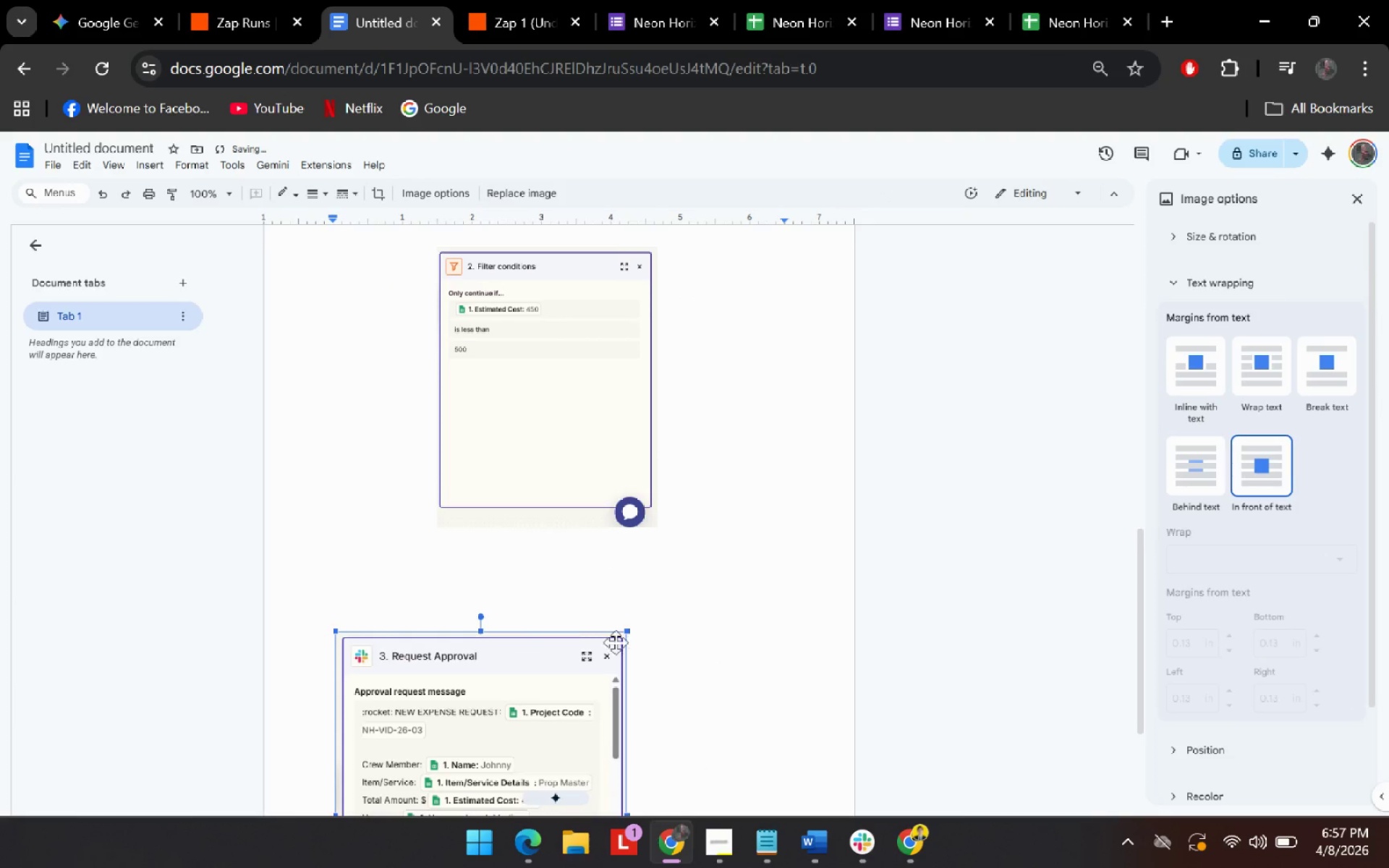 
left_click_drag(start_coordinate=[481, 512], to_coordinate=[429, 419])
 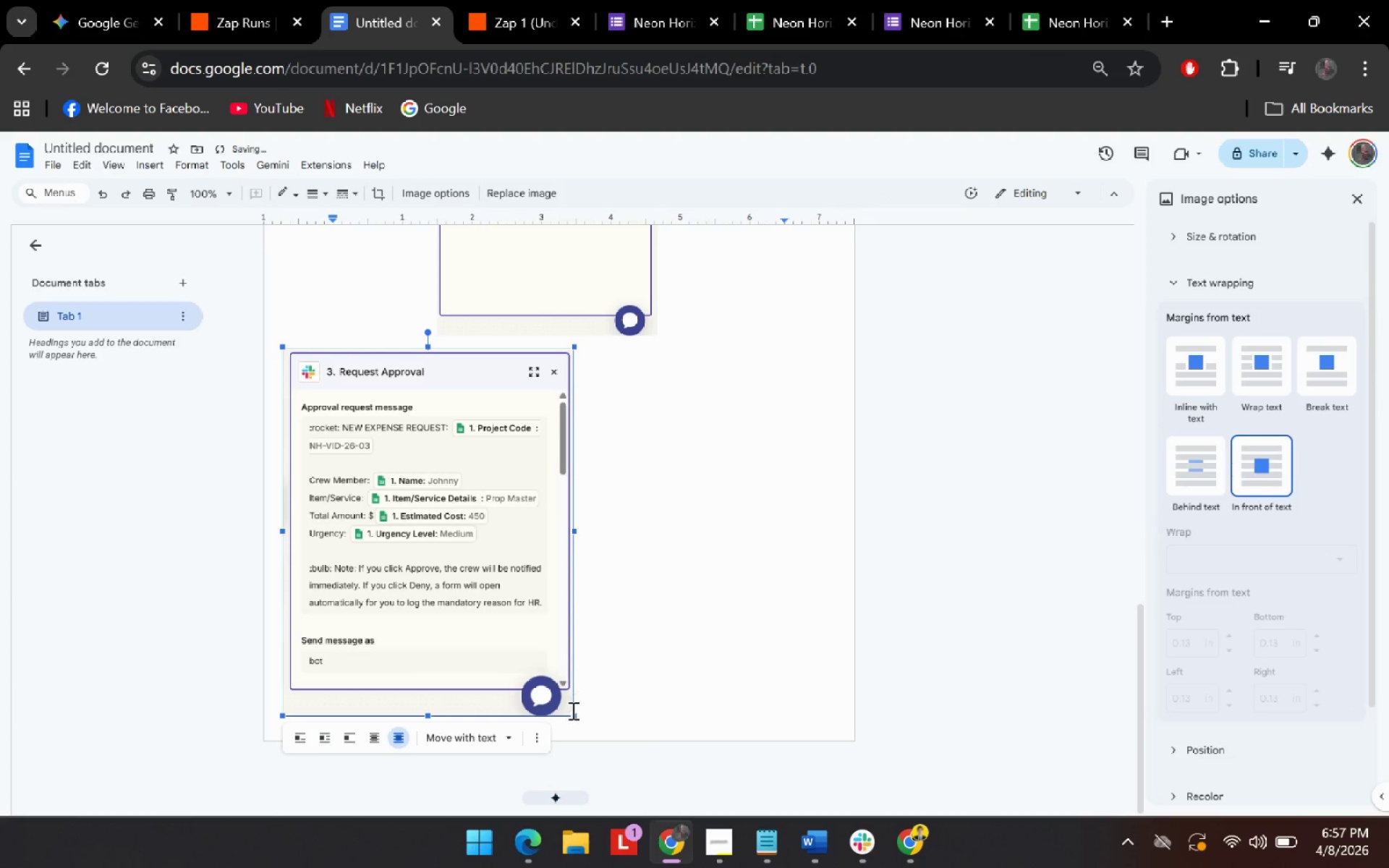 
scroll: coordinate [620, 642], scroll_direction: down, amount: 3.0
 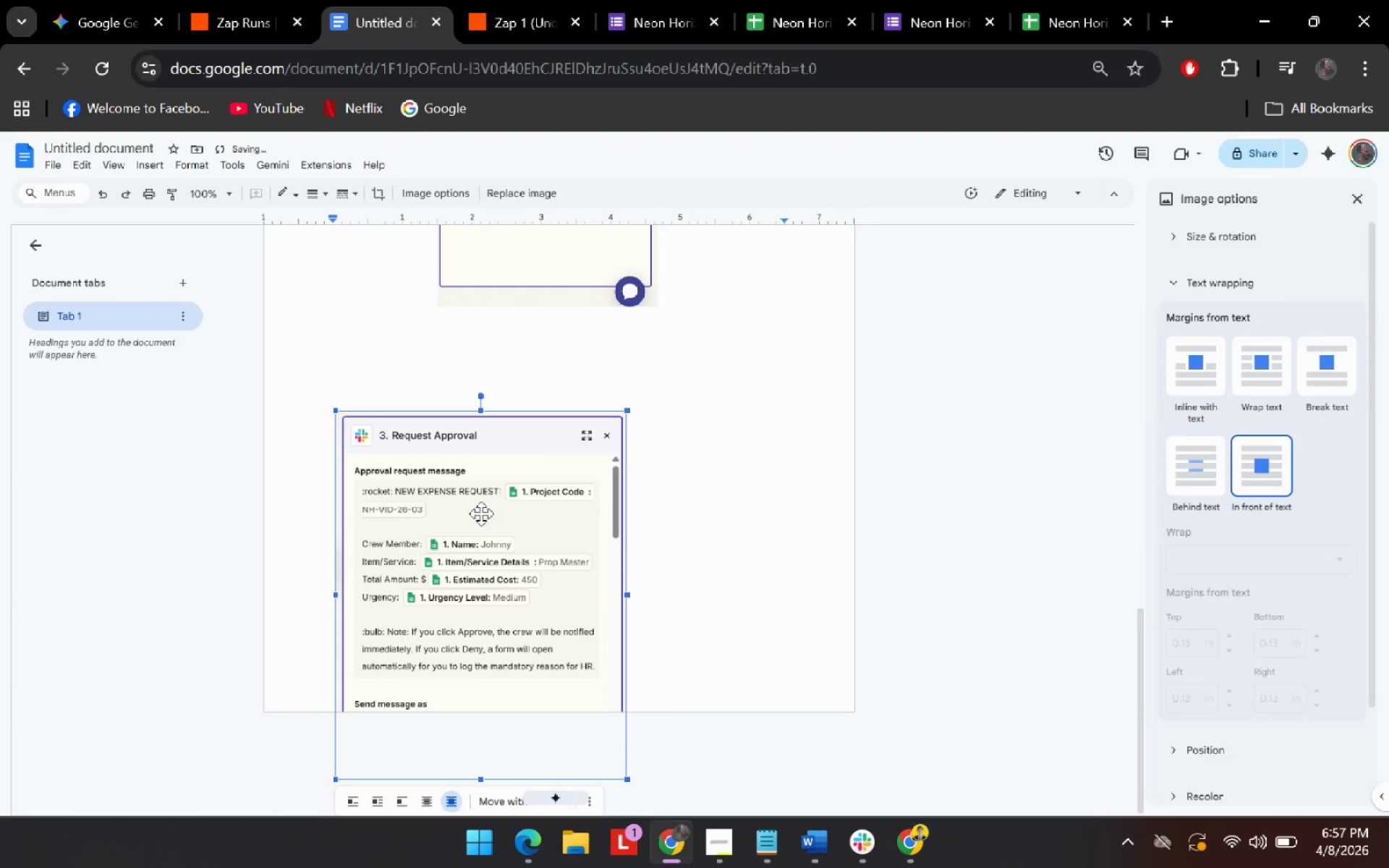 
left_click_drag(start_coordinate=[573, 712], to_coordinate=[535, 678])
 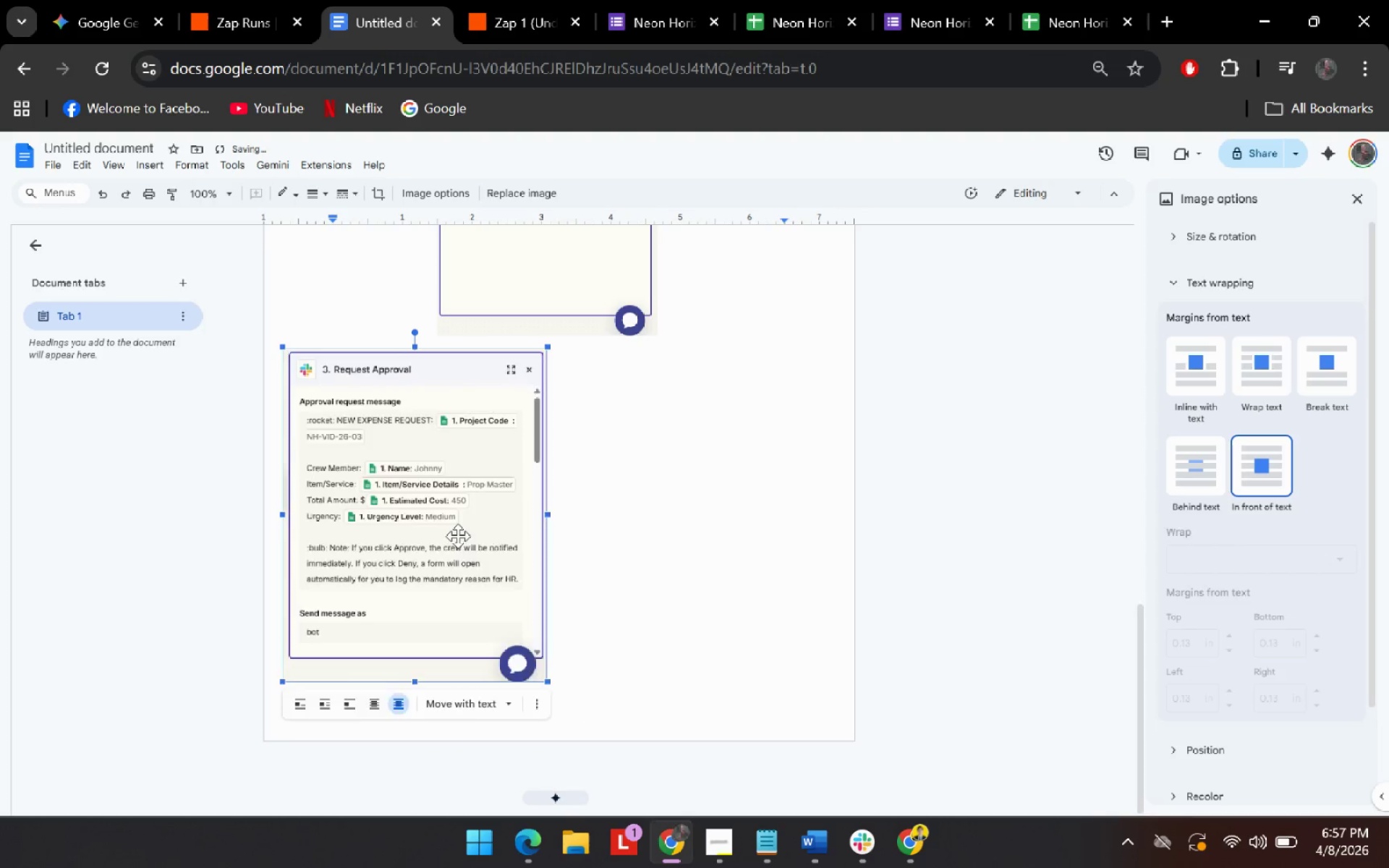 
left_click_drag(start_coordinate=[456, 534], to_coordinate=[471, 545])
 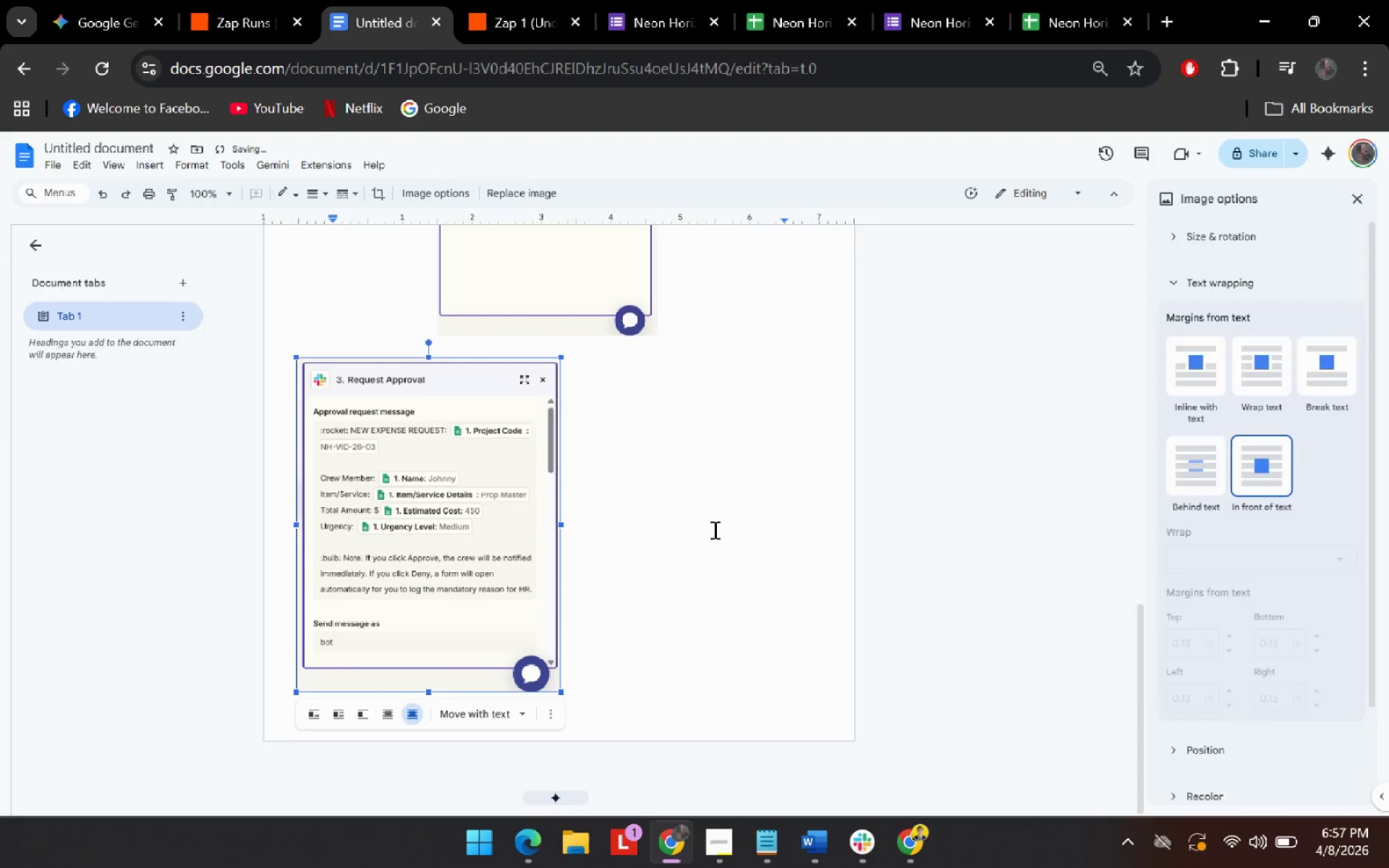 
left_click([713, 529])
 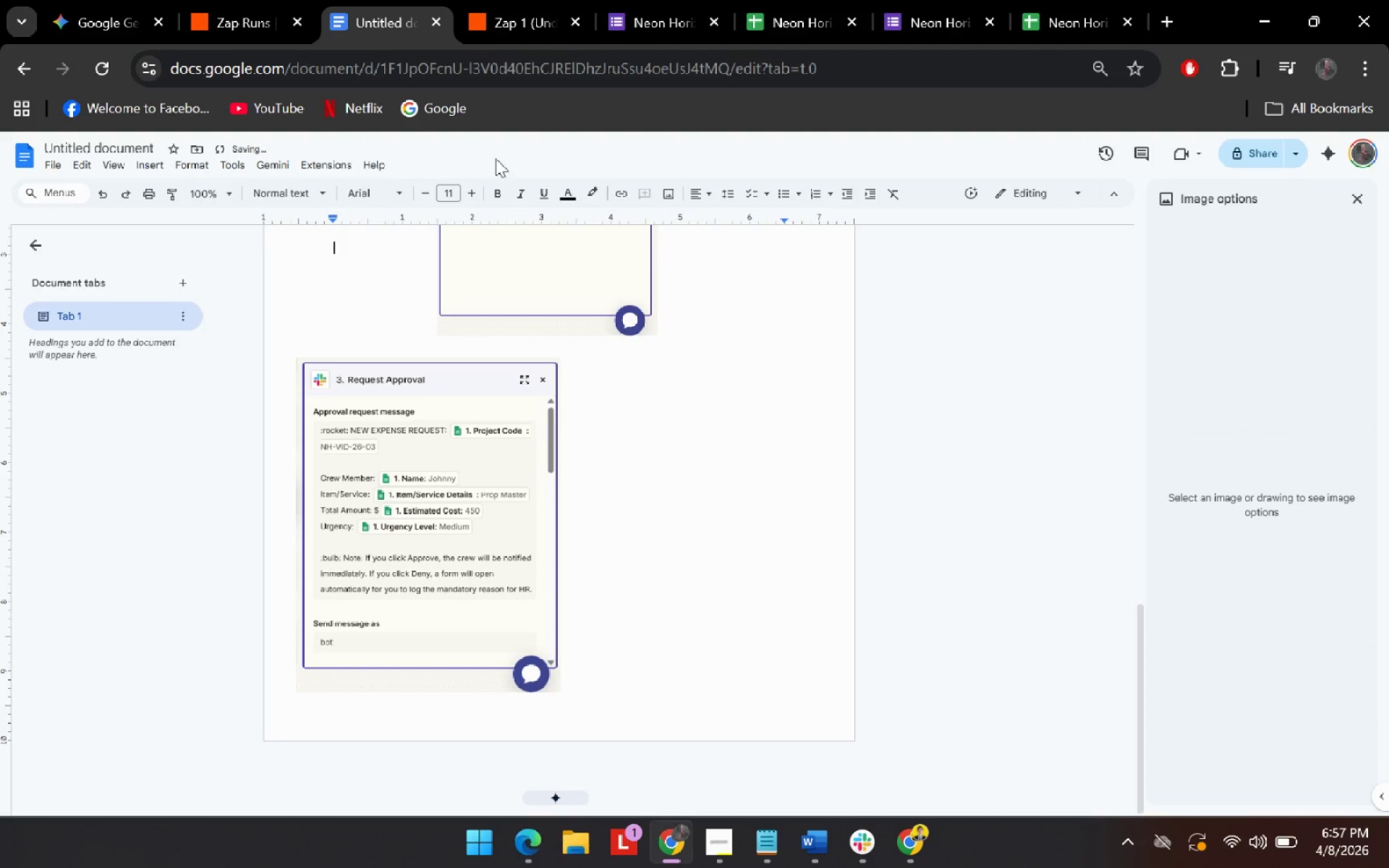 
left_click([472, 0])
 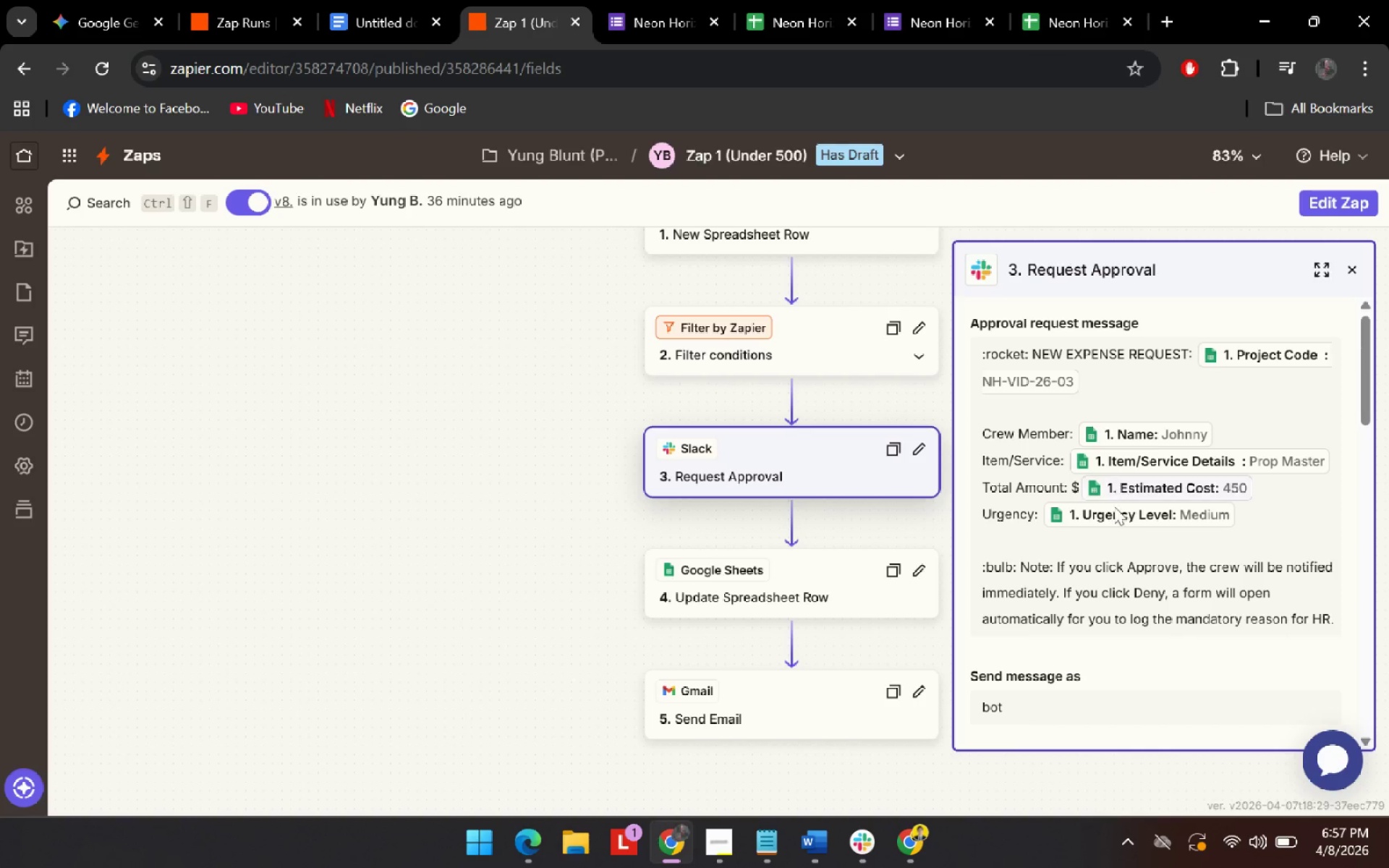 
scroll: coordinate [1142, 510], scroll_direction: down, amount: 4.0
 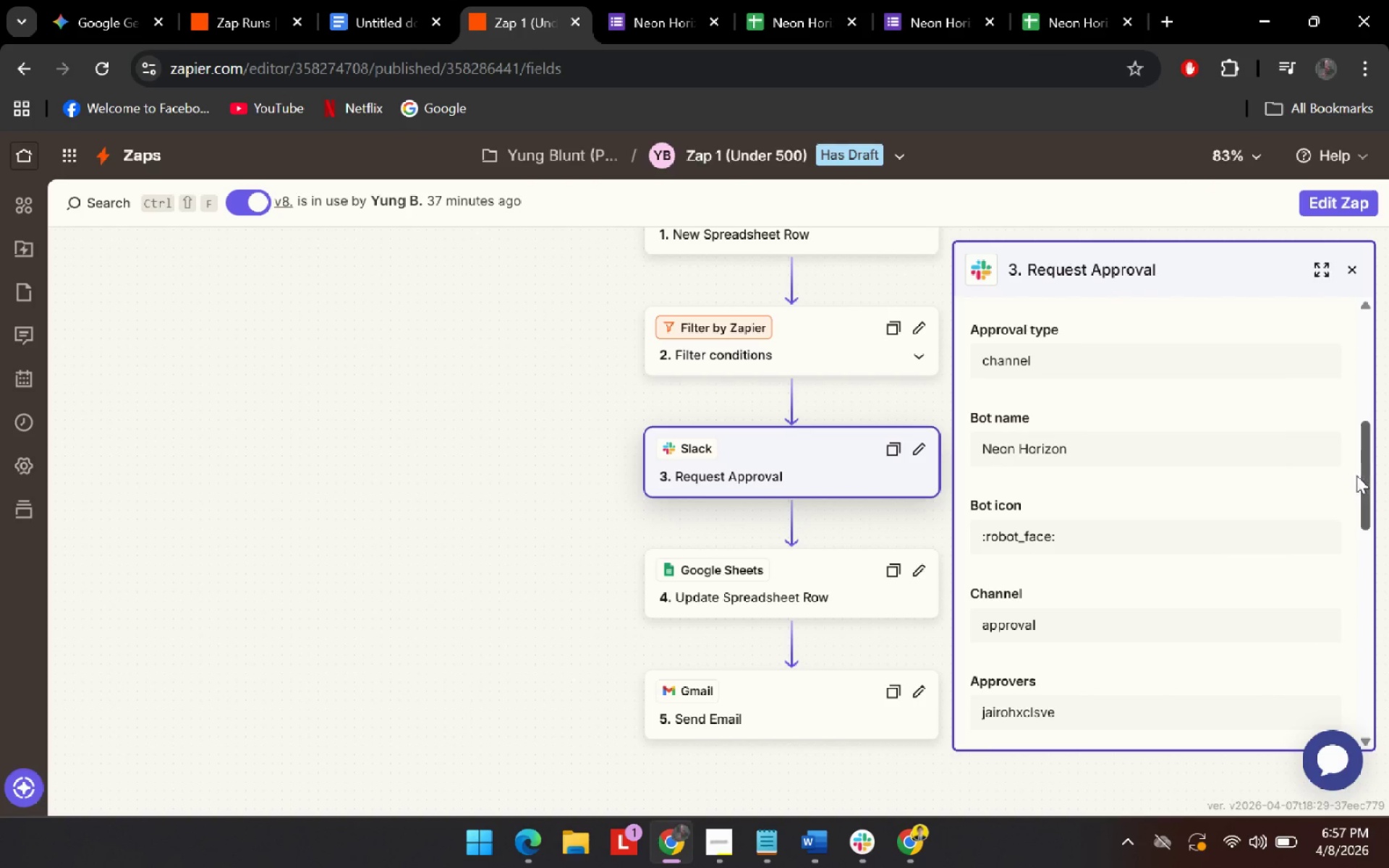 
left_click_drag(start_coordinate=[1367, 480], to_coordinate=[1348, 682])
 